 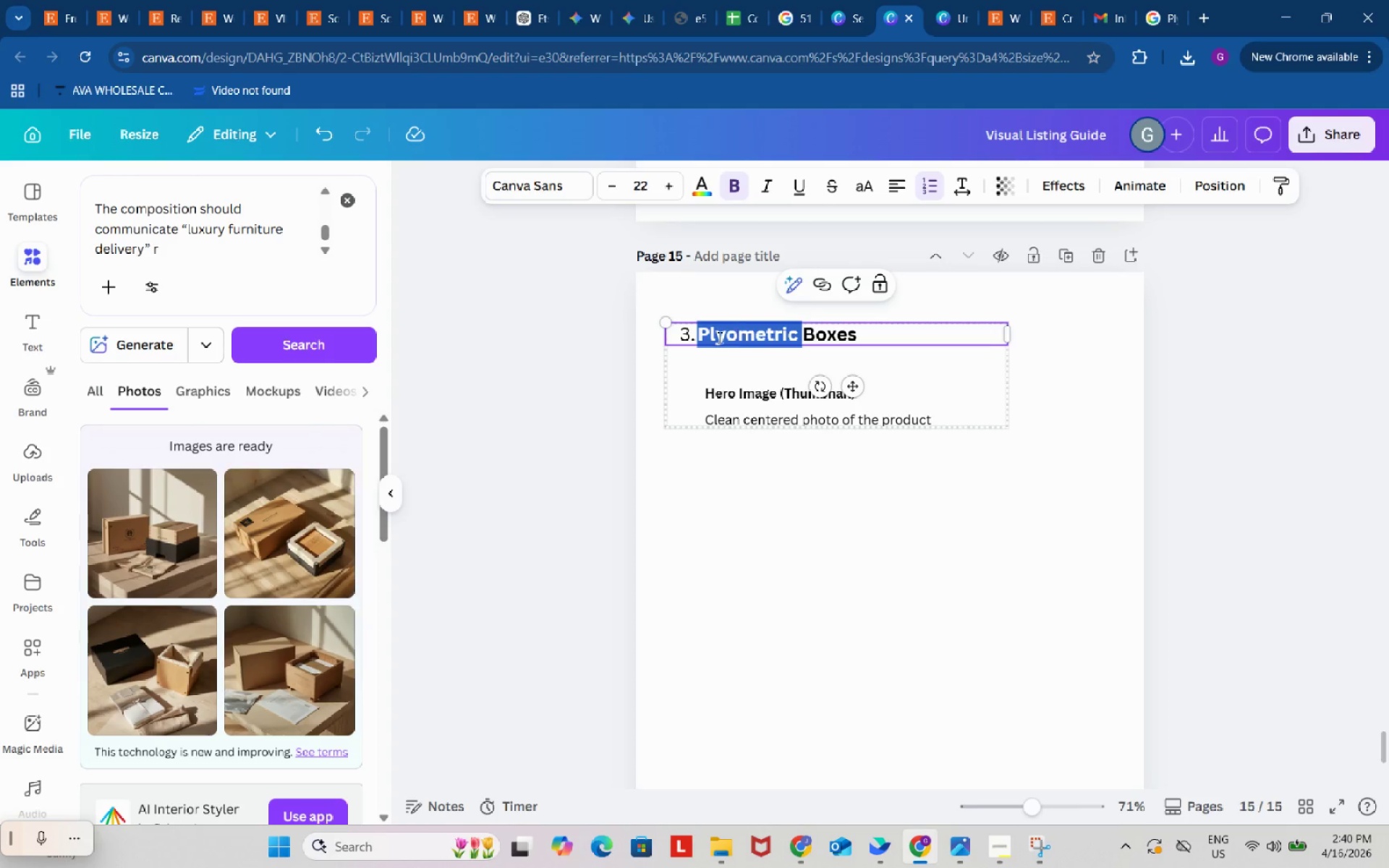 
left_click([715, 337])
 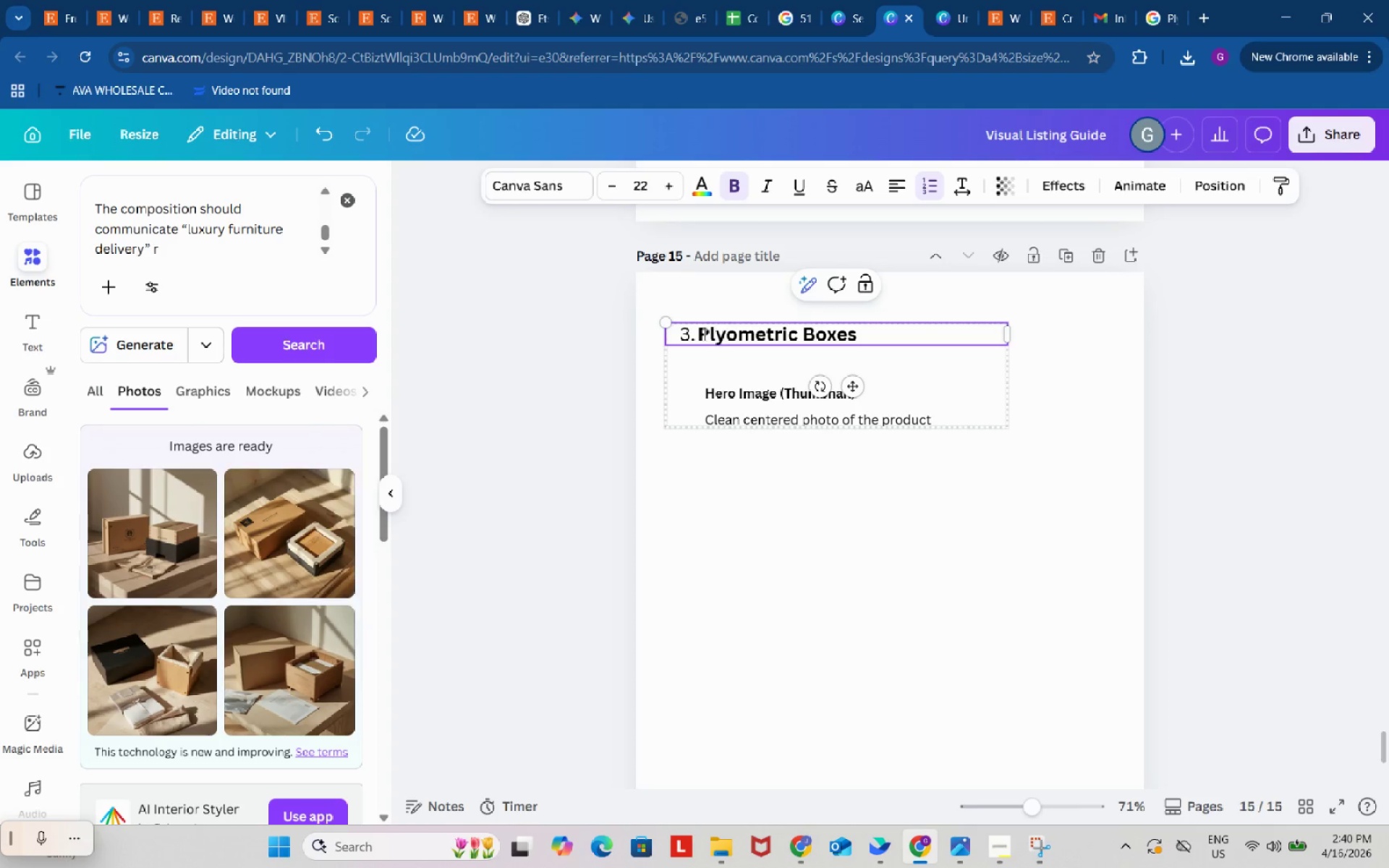 
left_click_drag(start_coordinate=[703, 334], to_coordinate=[909, 339])
 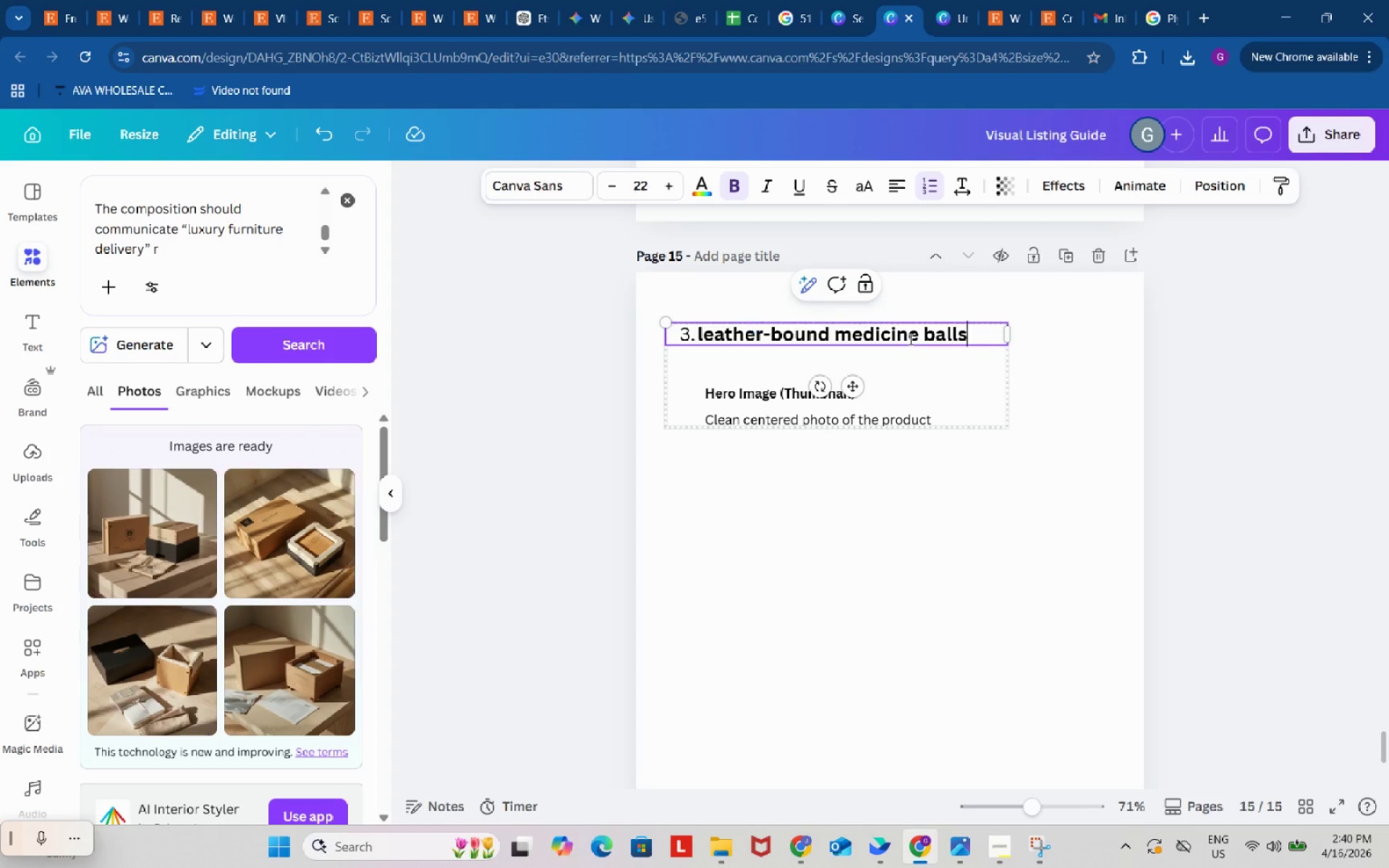 
key(Control+ControlLeft)
 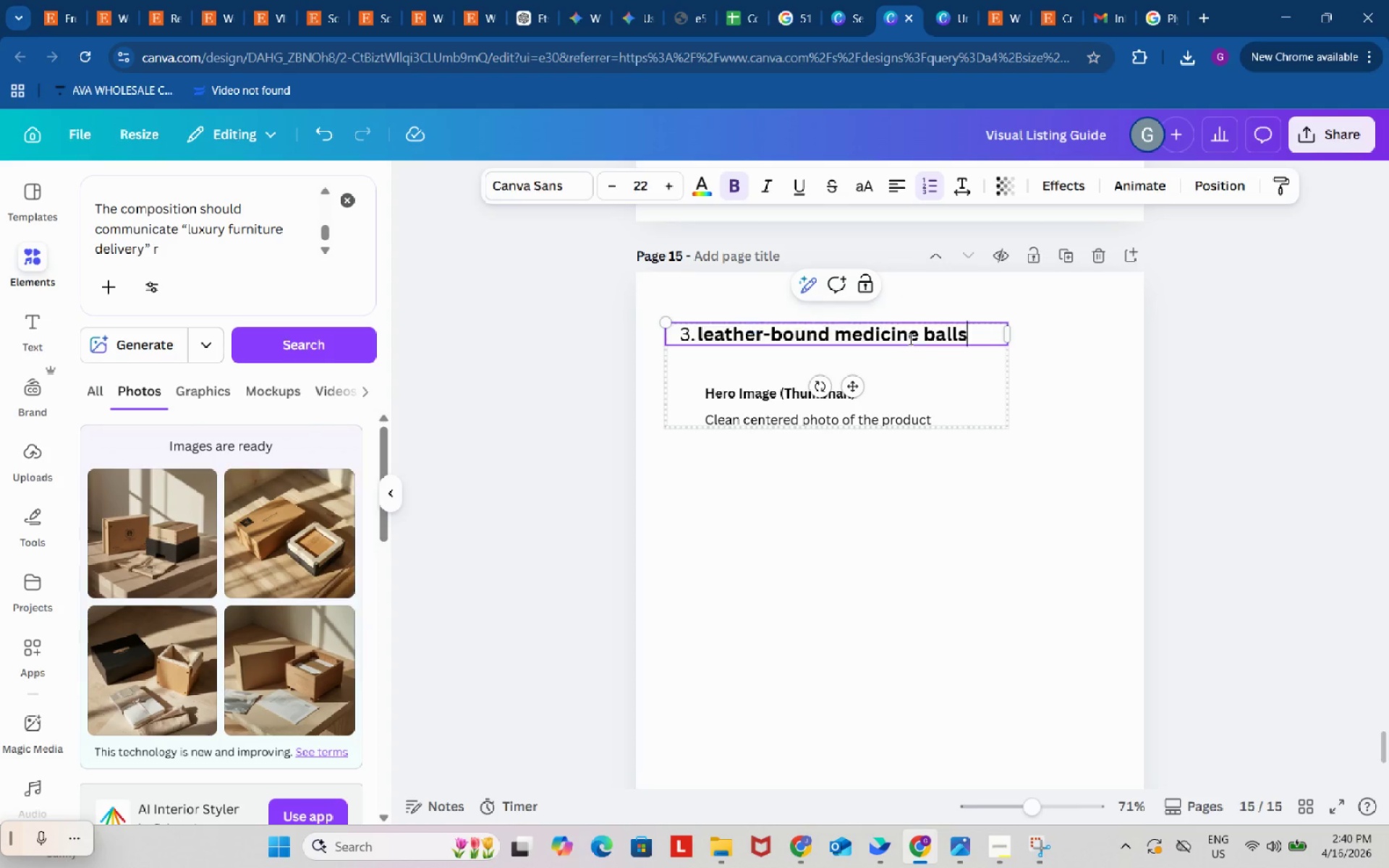 
key(Control+V)
 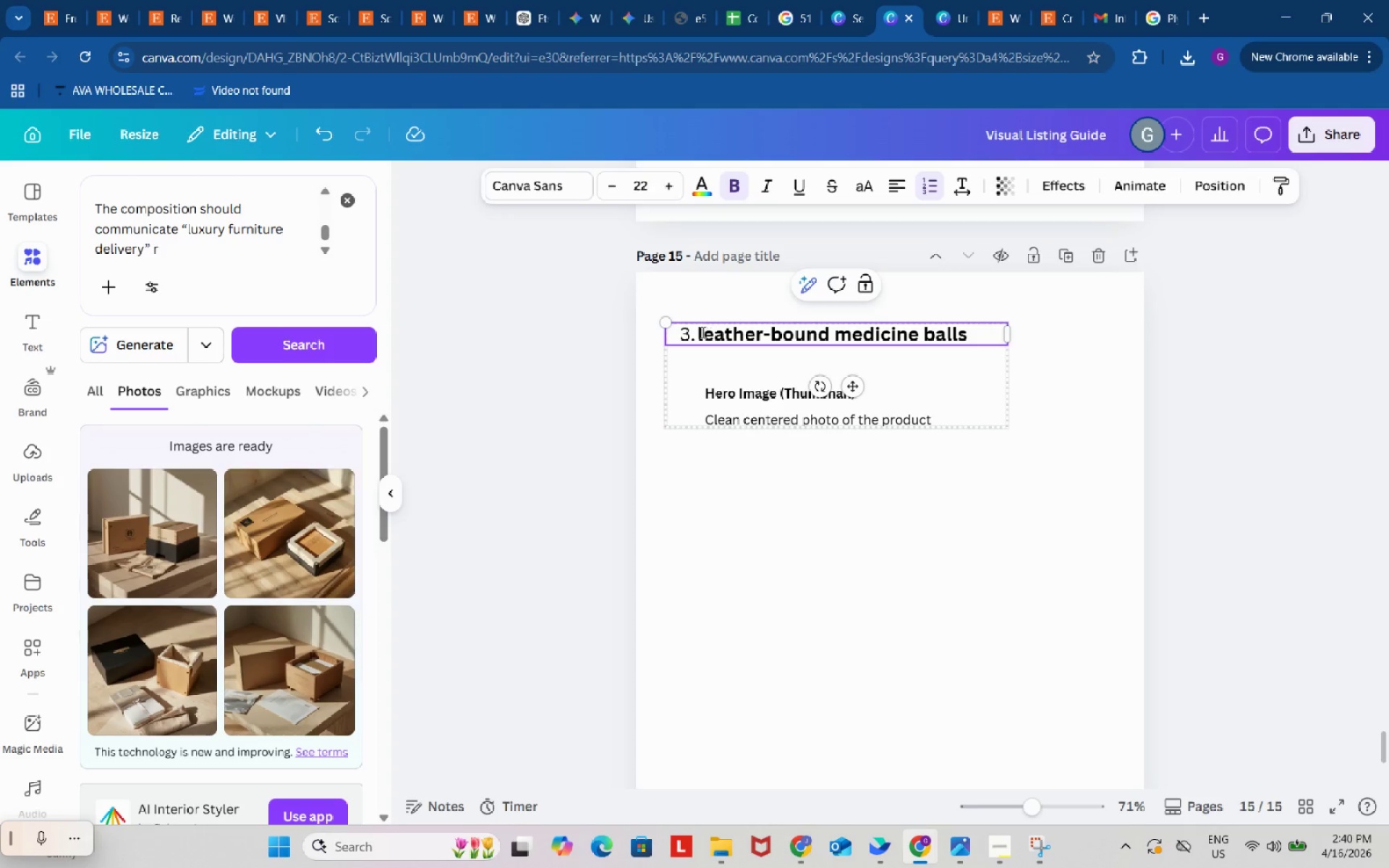 
left_click([702, 332])
 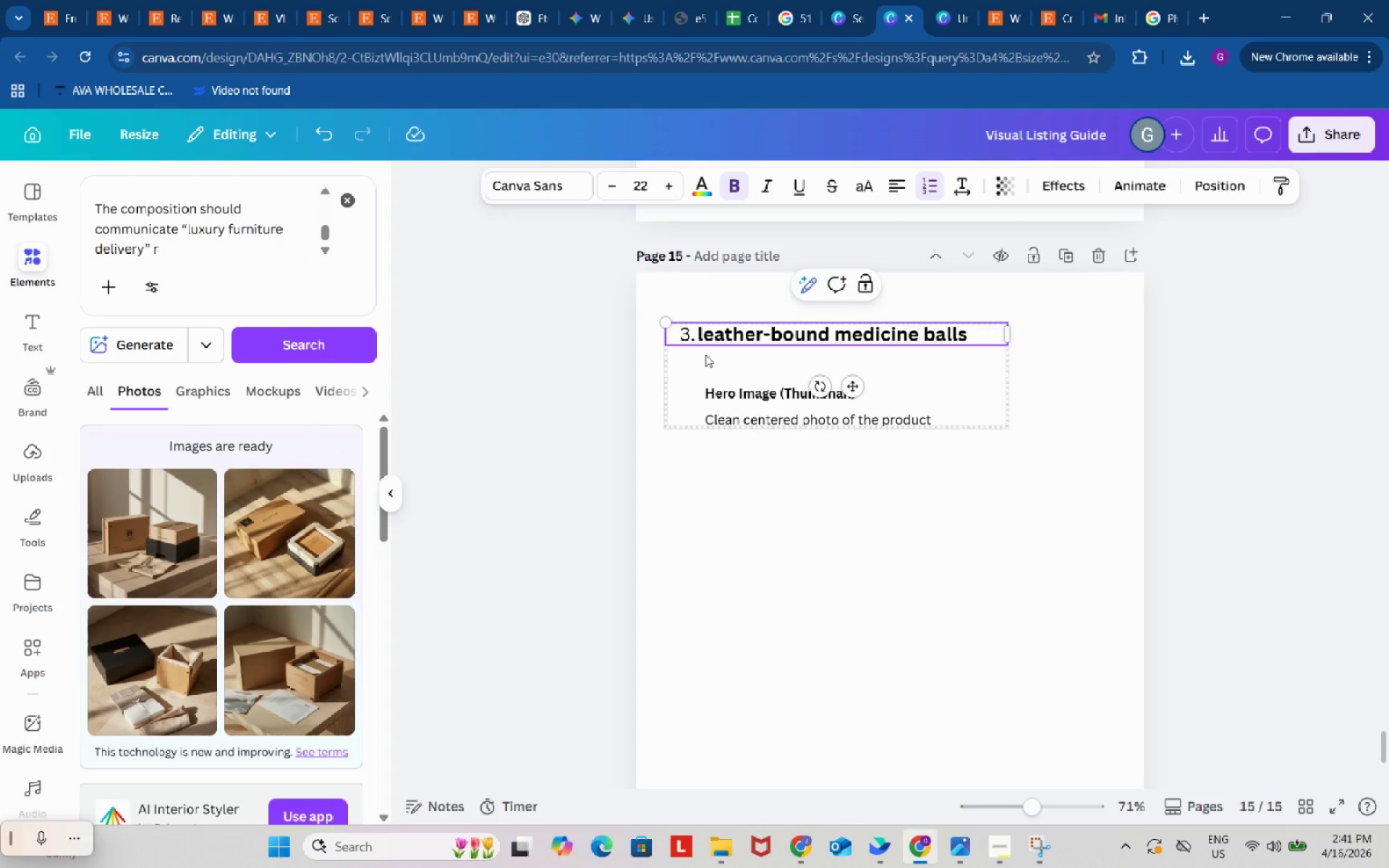 
key(Backspace)
 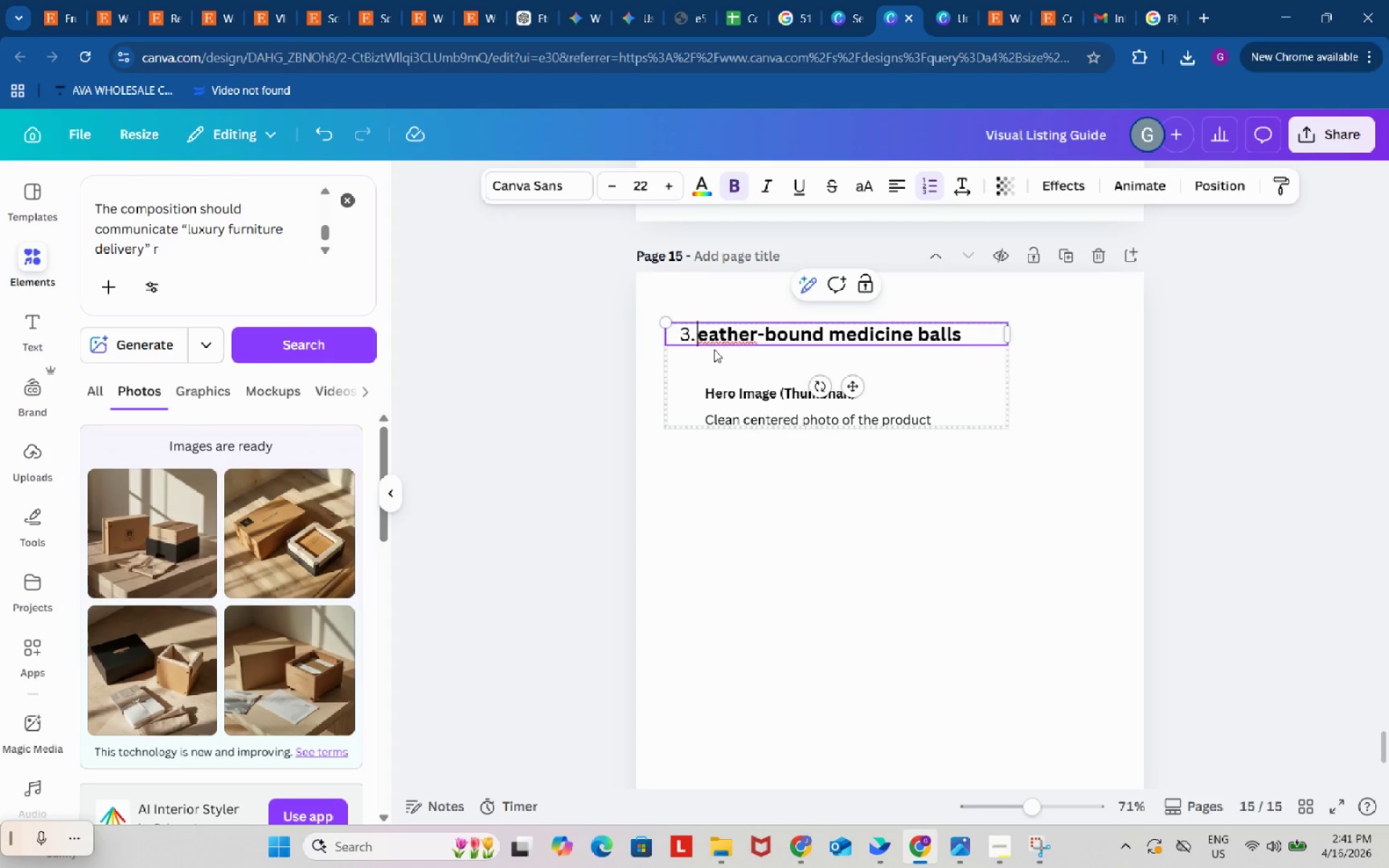 
key(Shift+ShiftRight)
 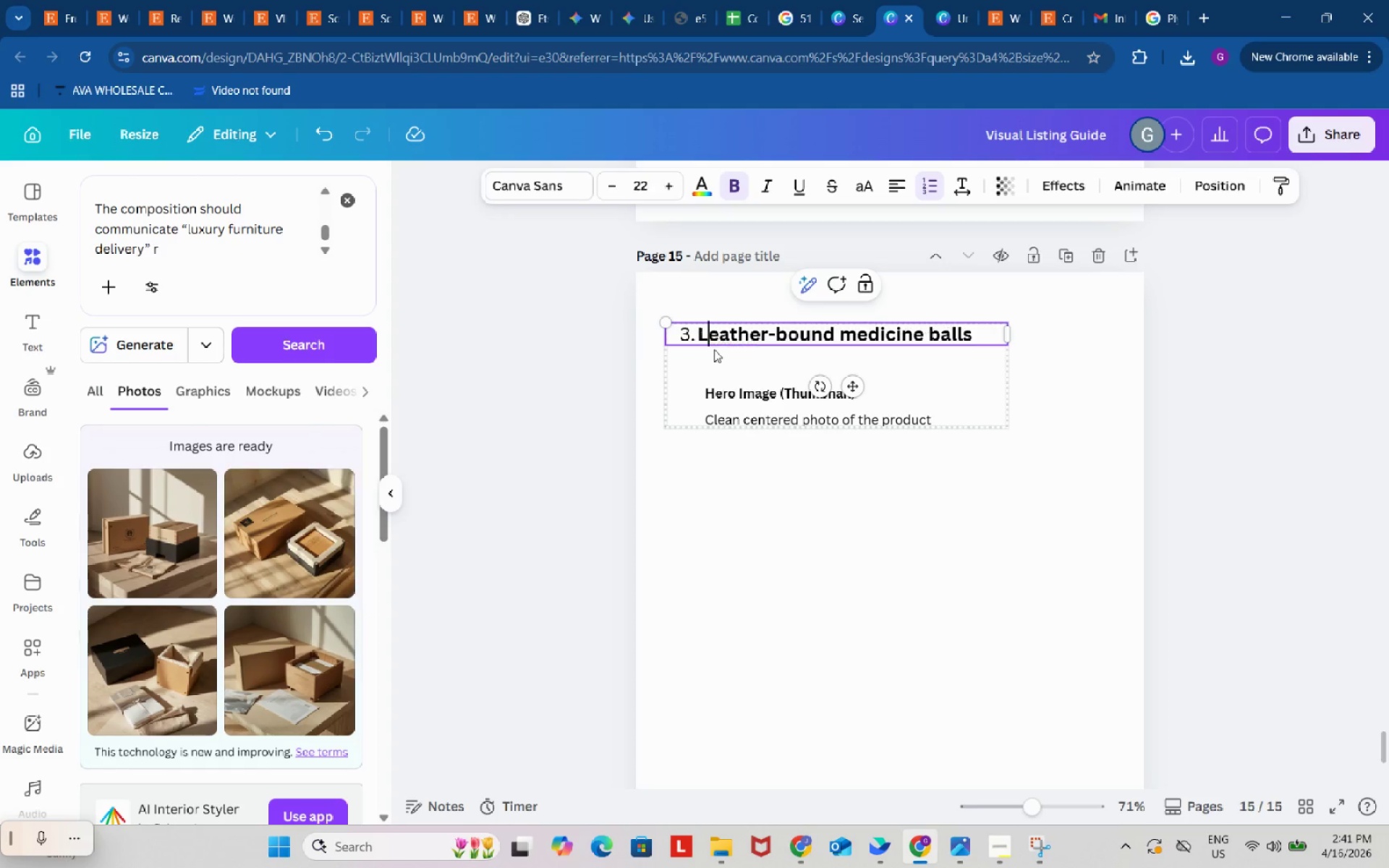 
key(Shift+L)
 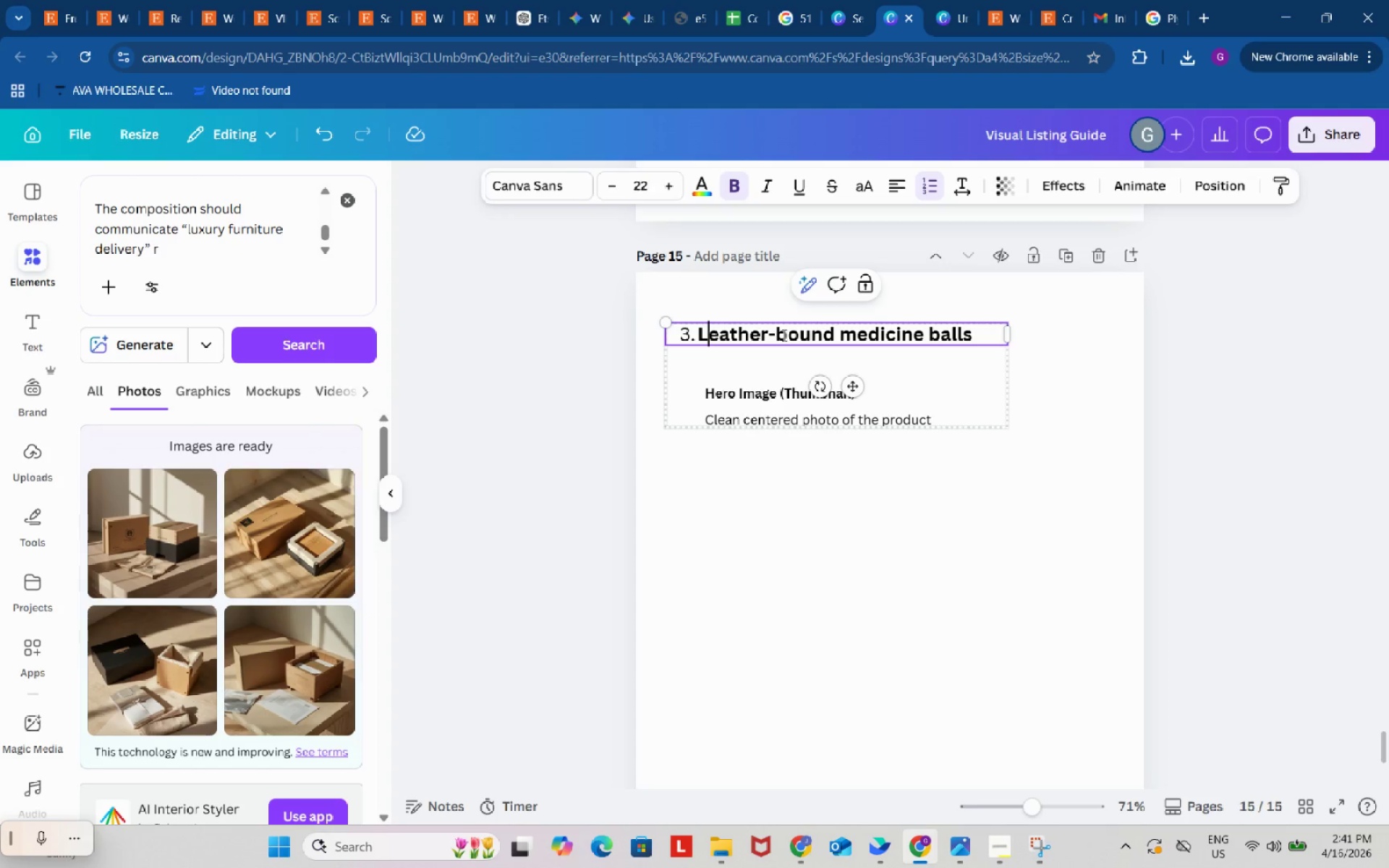 
left_click([783, 335])
 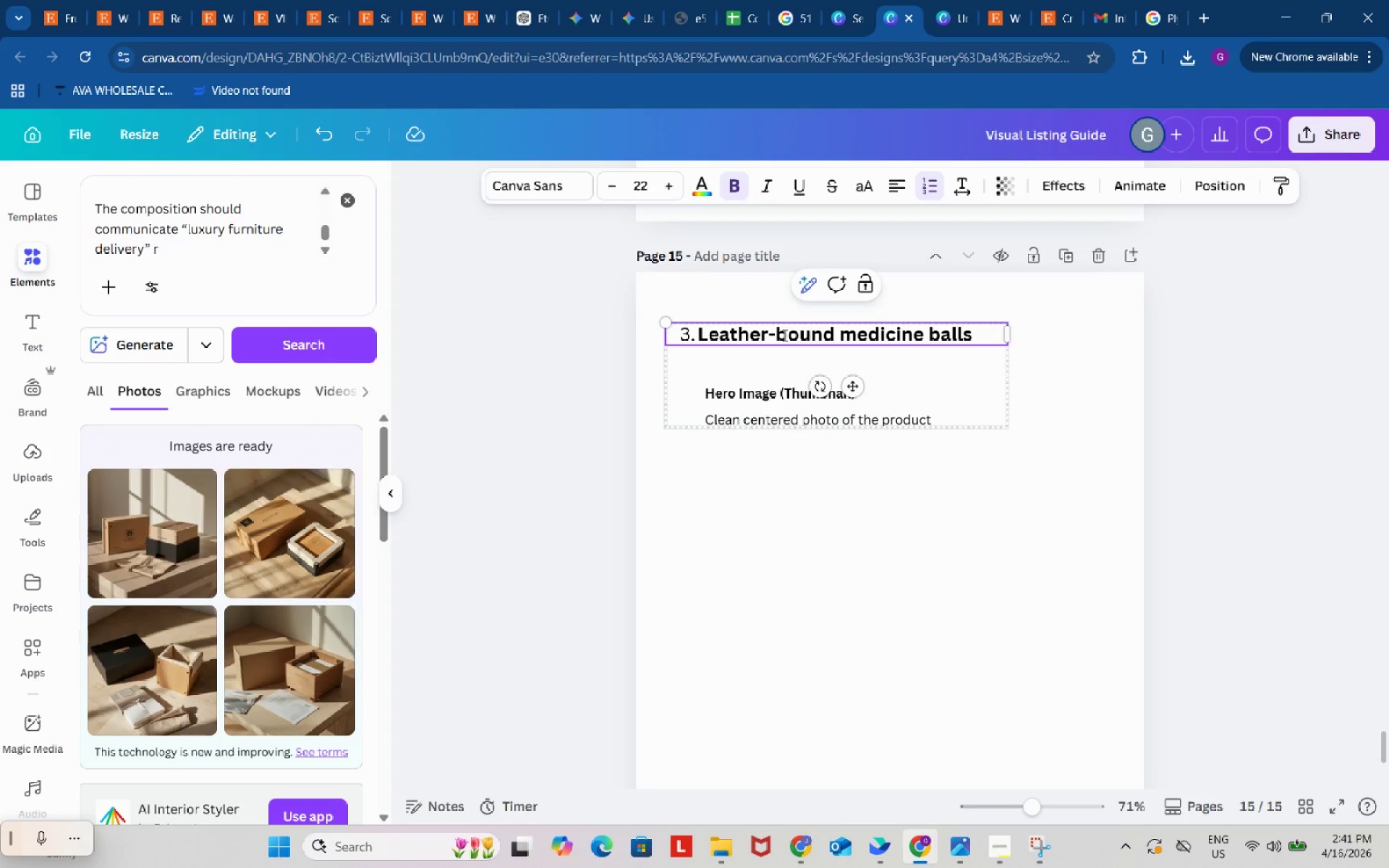 
key(Backspace)
 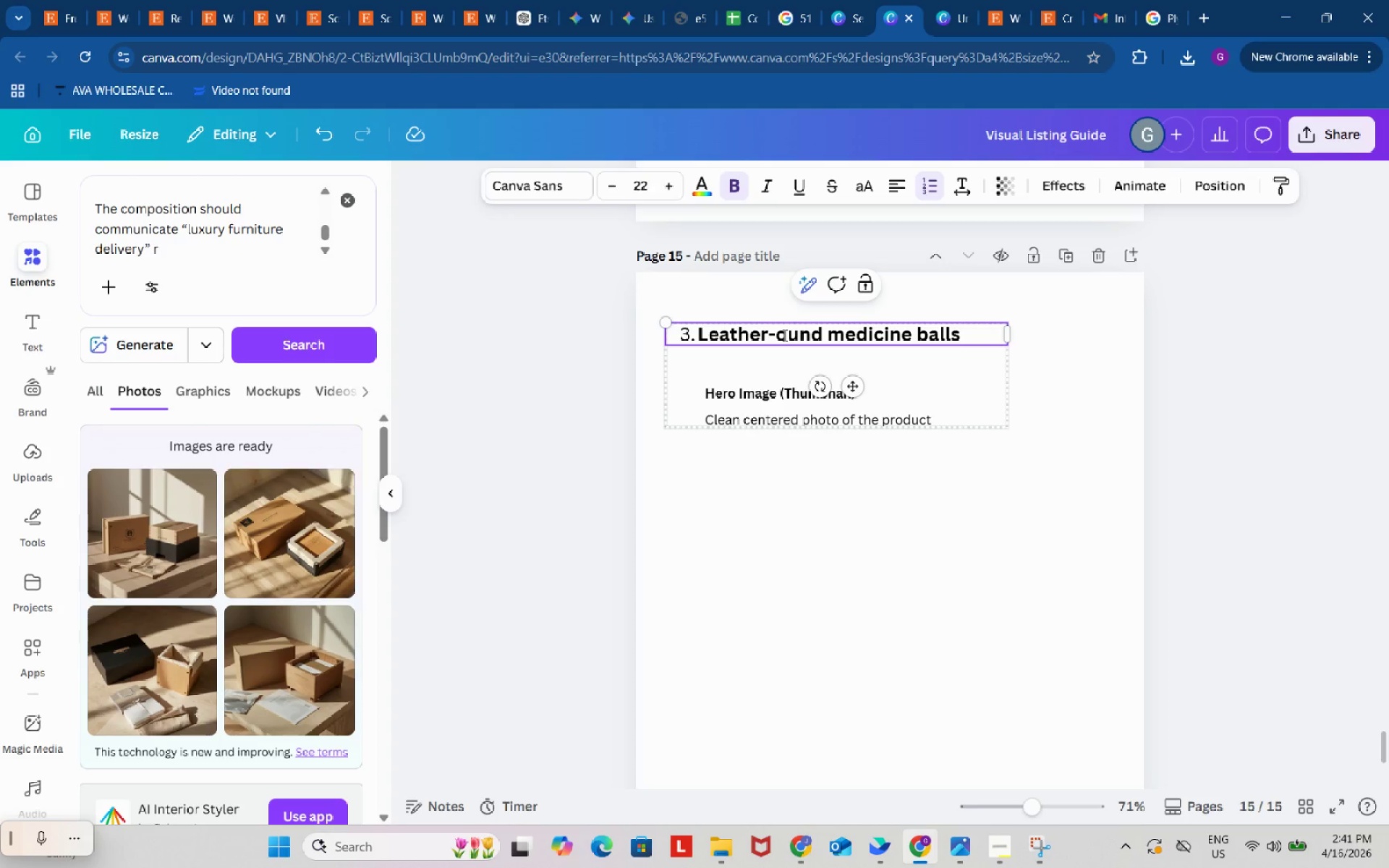 
key(Shift+ShiftRight)
 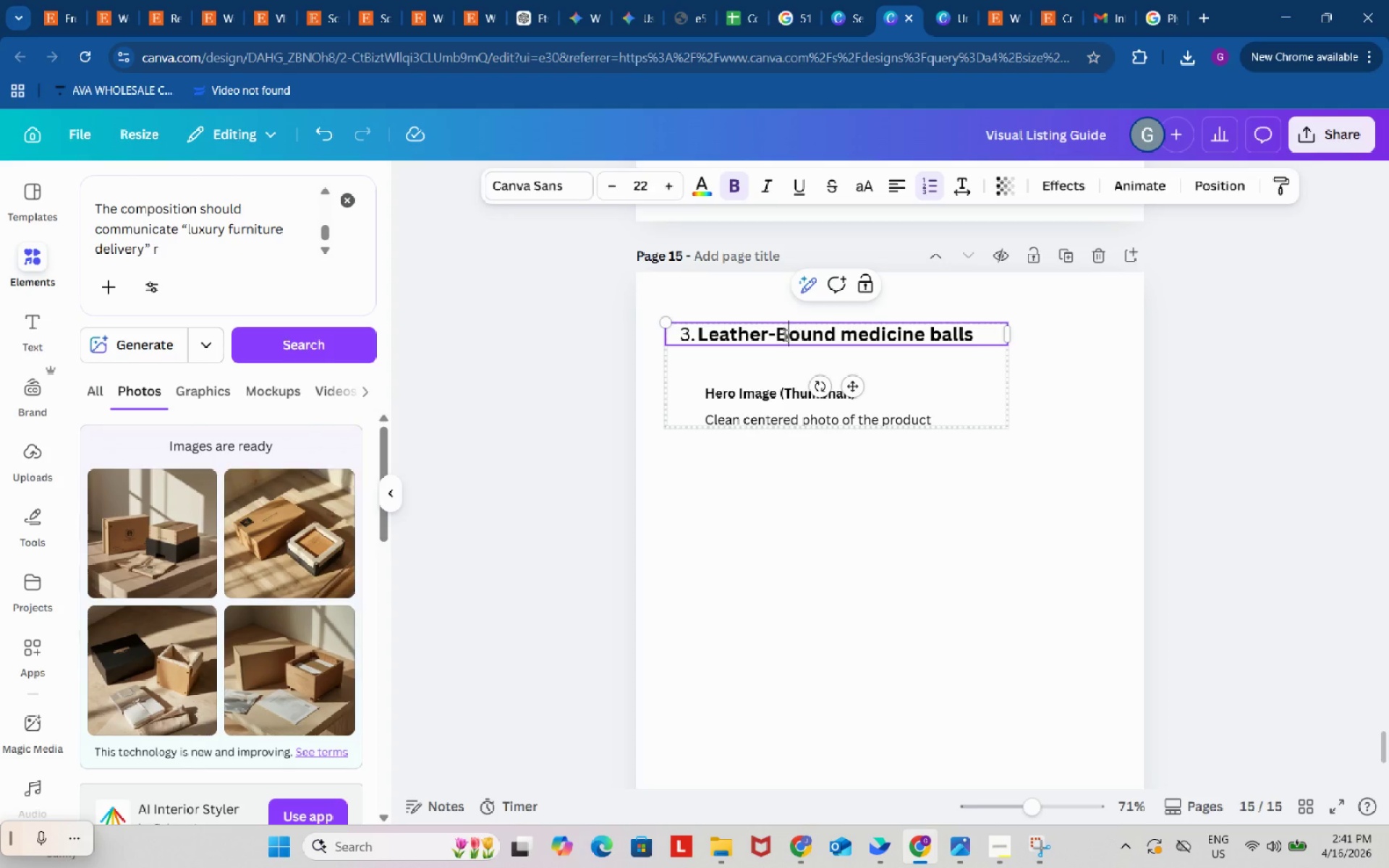 
key(Shift+B)
 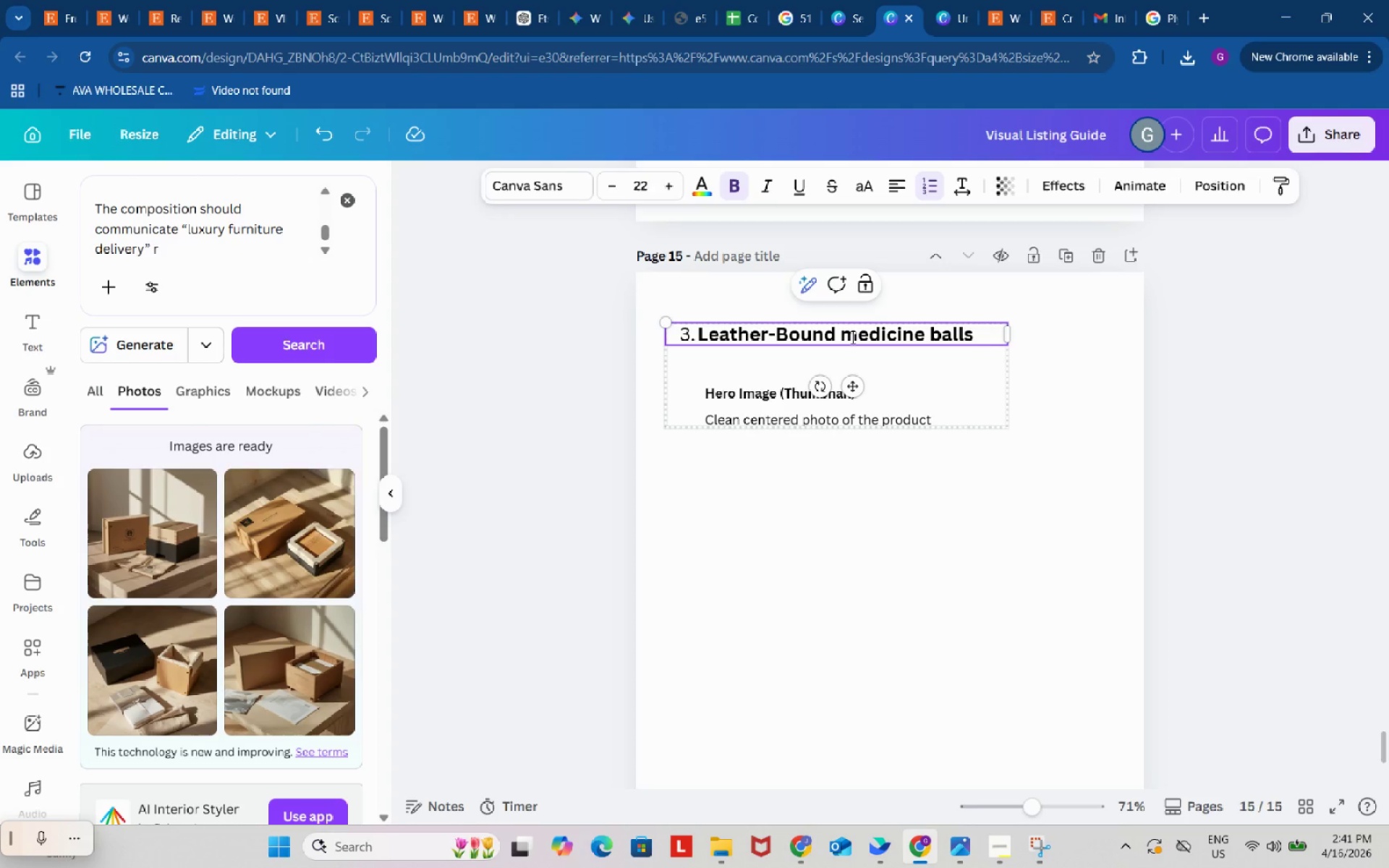 
left_click([854, 338])
 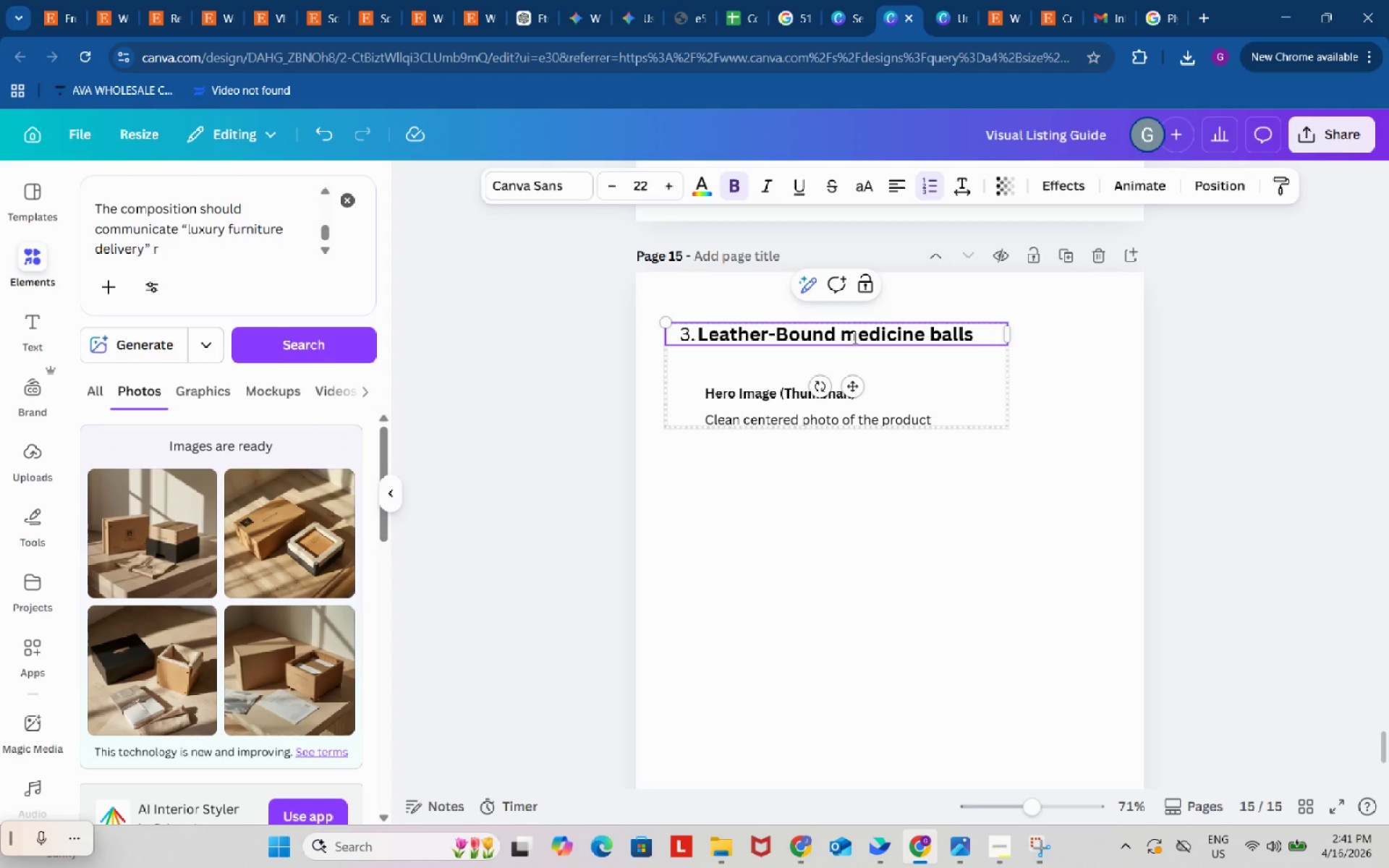 
key(Backspace)
 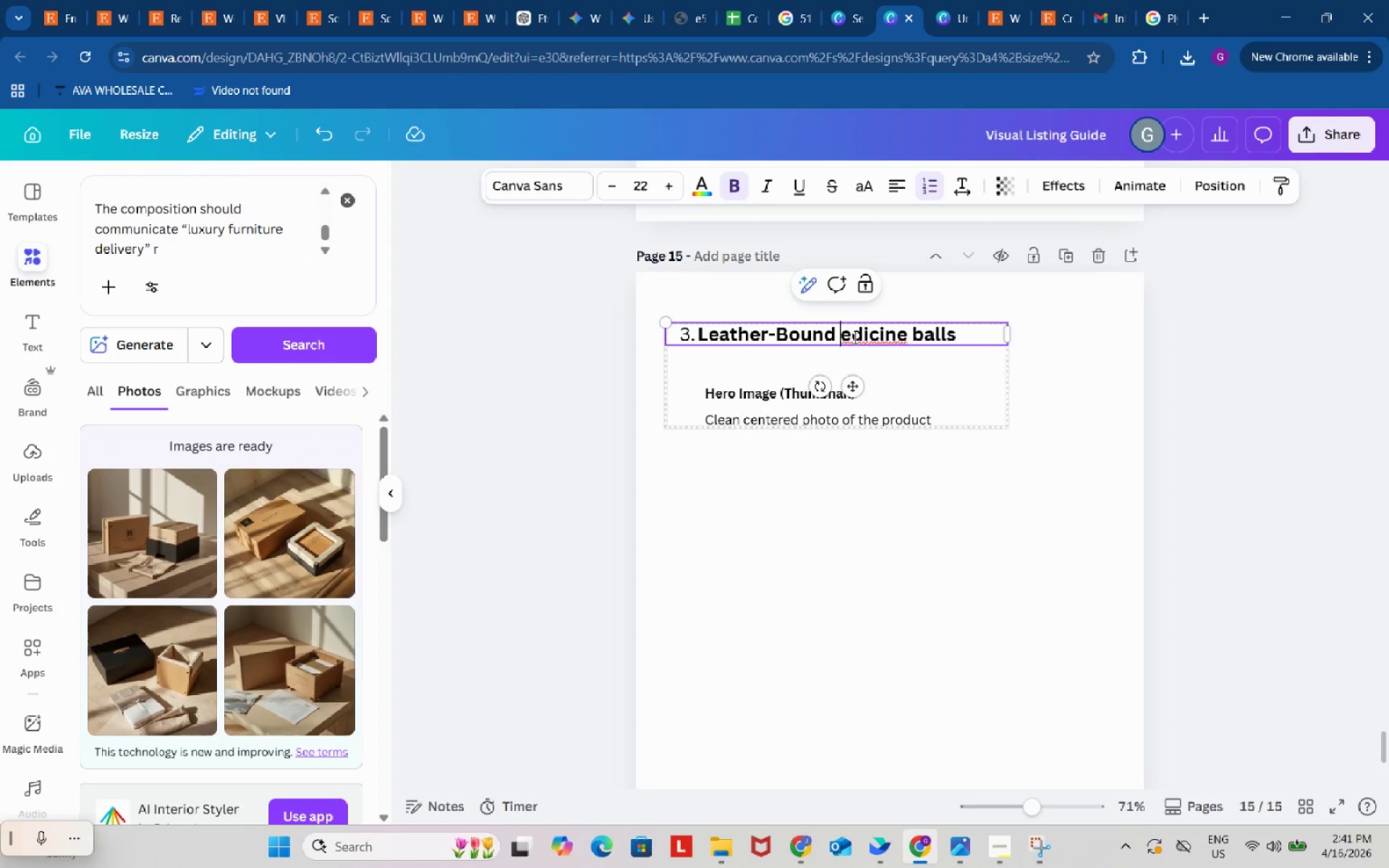 
key(Shift+ShiftRight)
 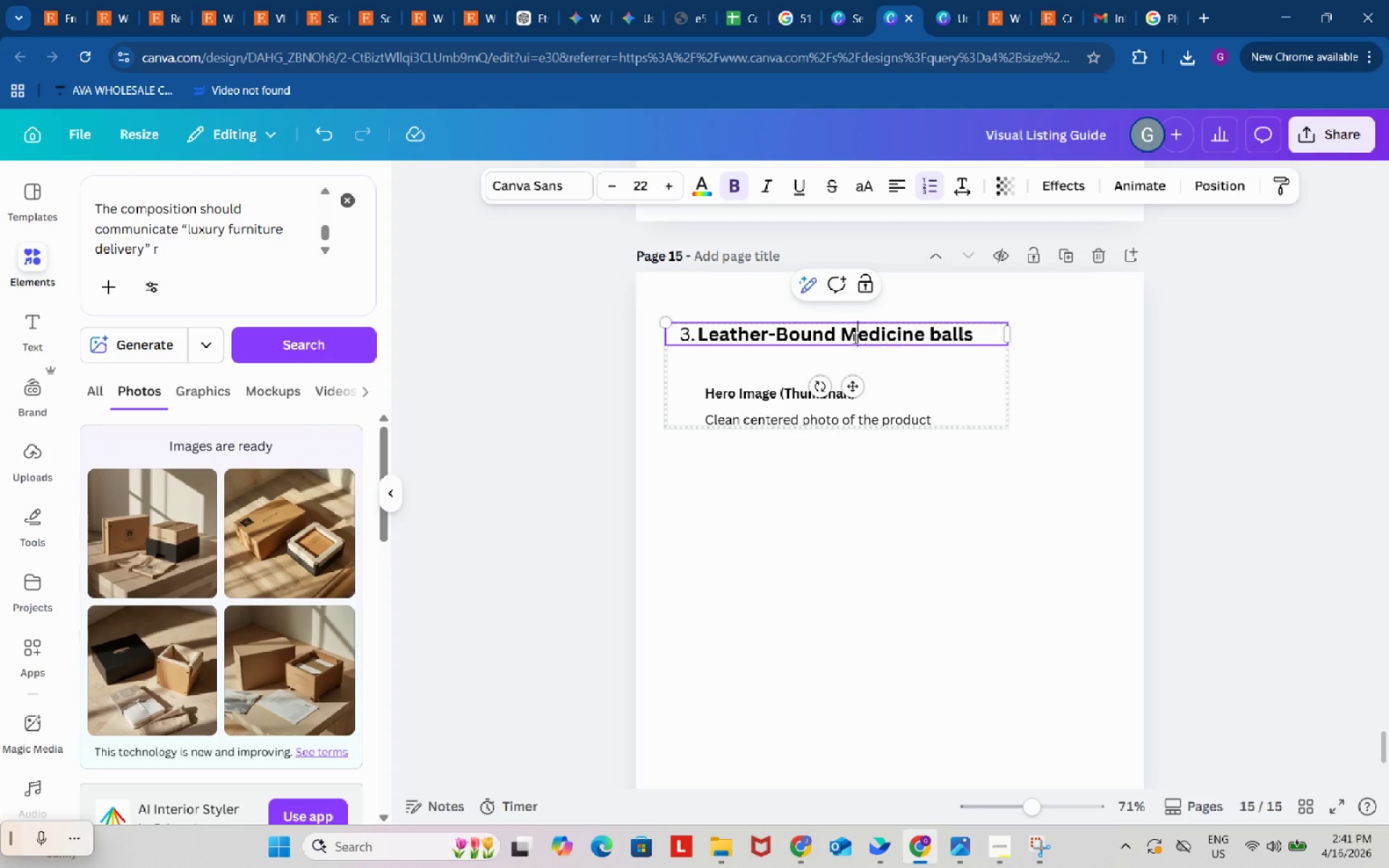 
key(Shift+M)
 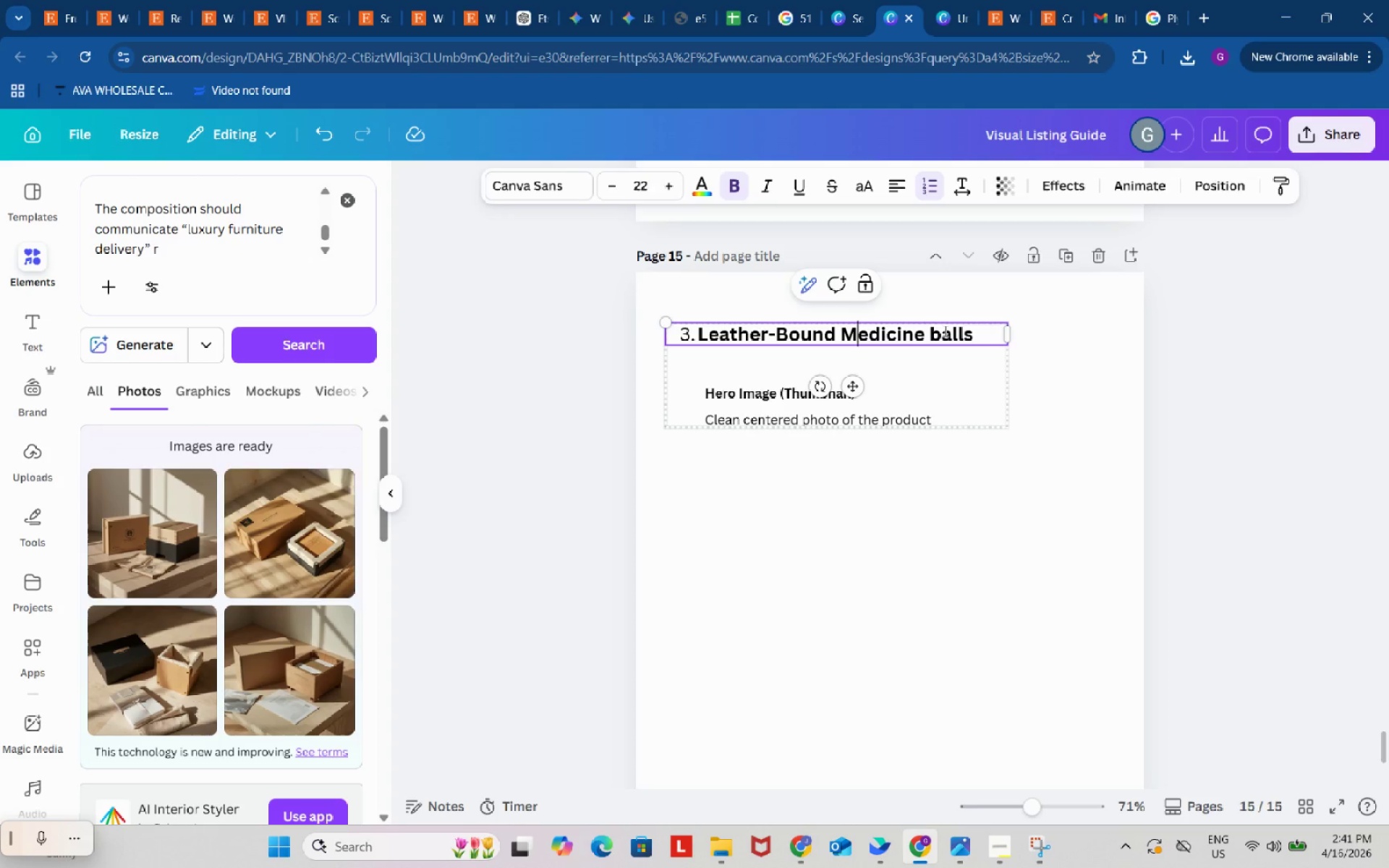 
left_click([940, 329])
 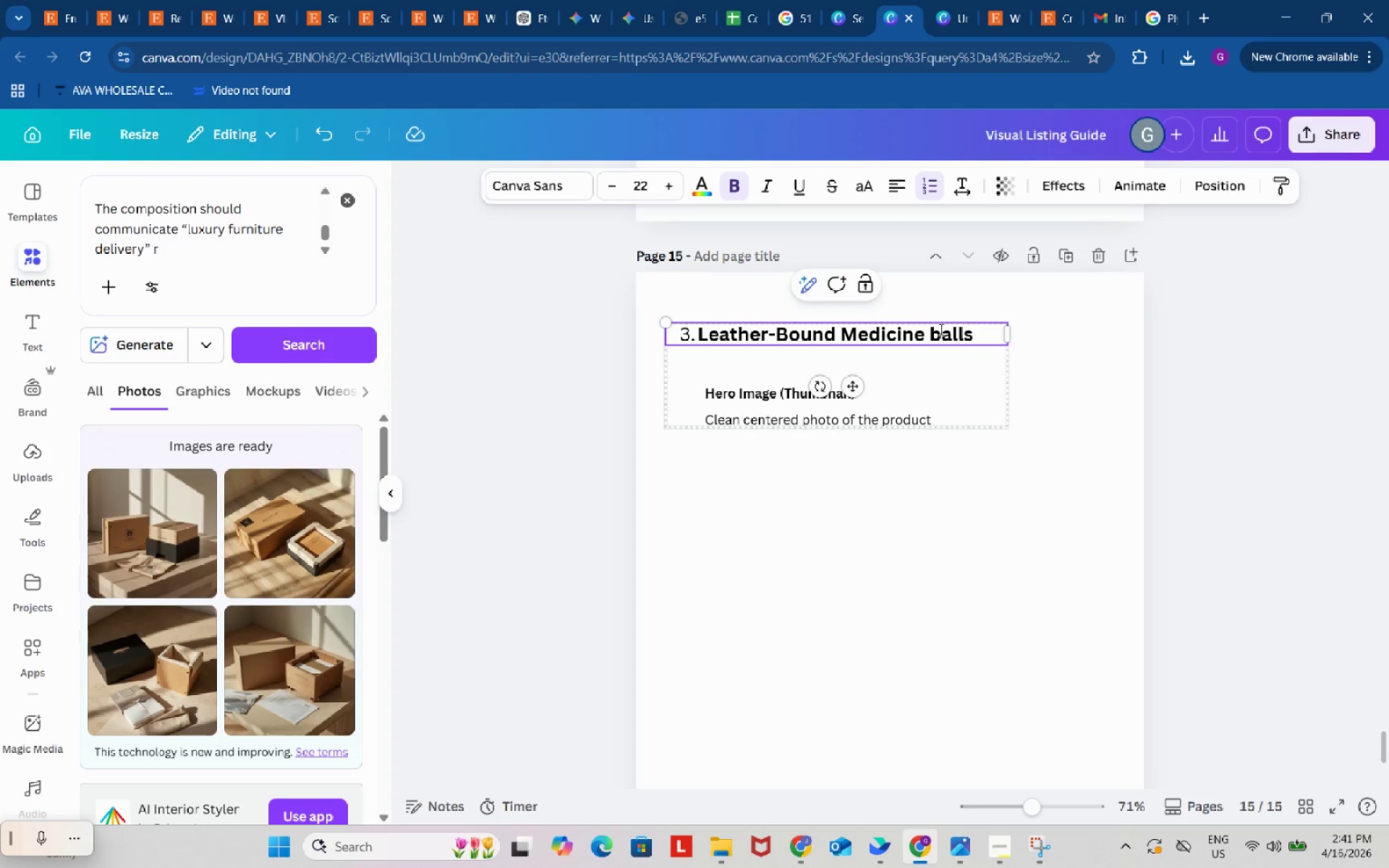 
key(Backspace)
 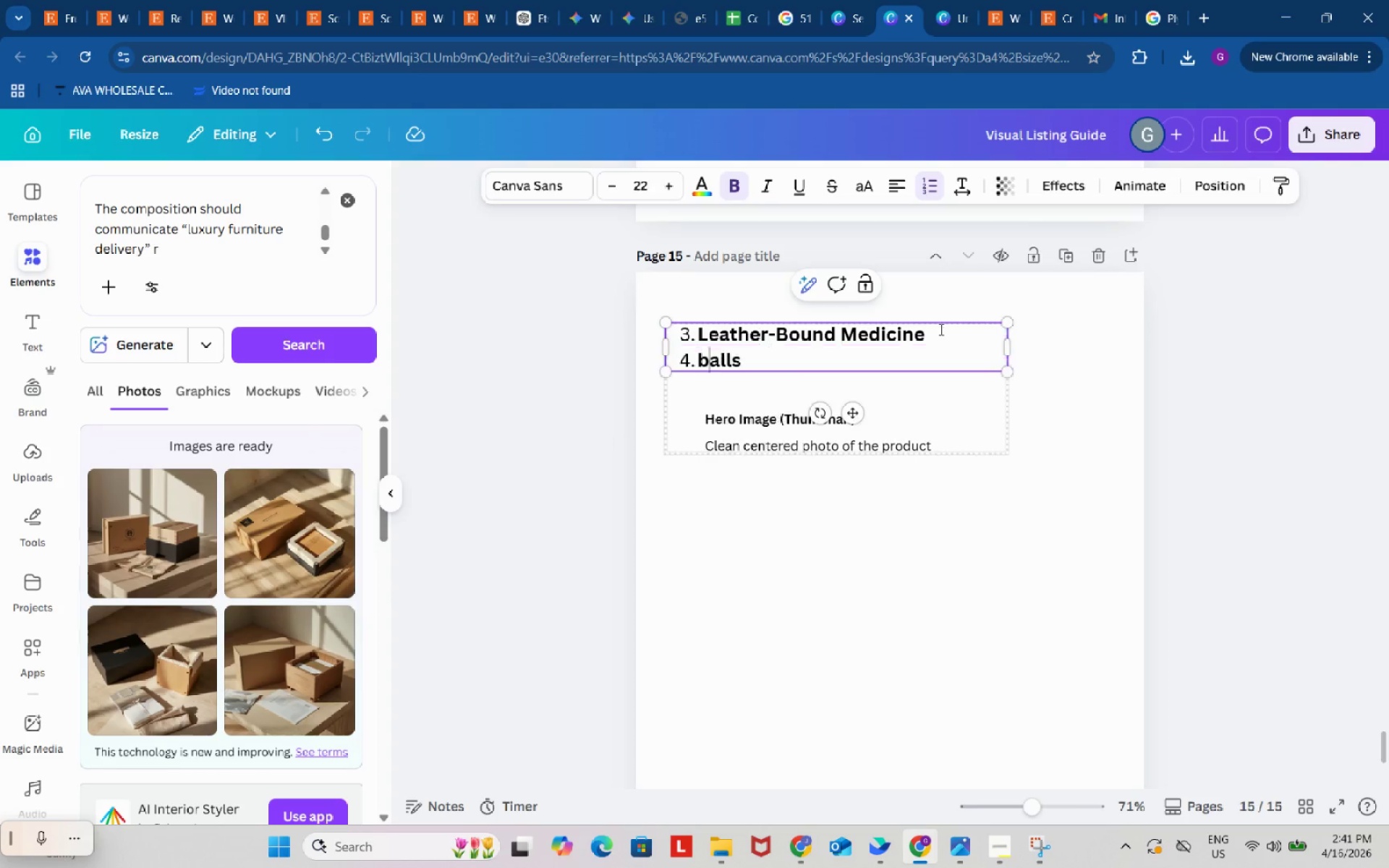 
key(Enter)
 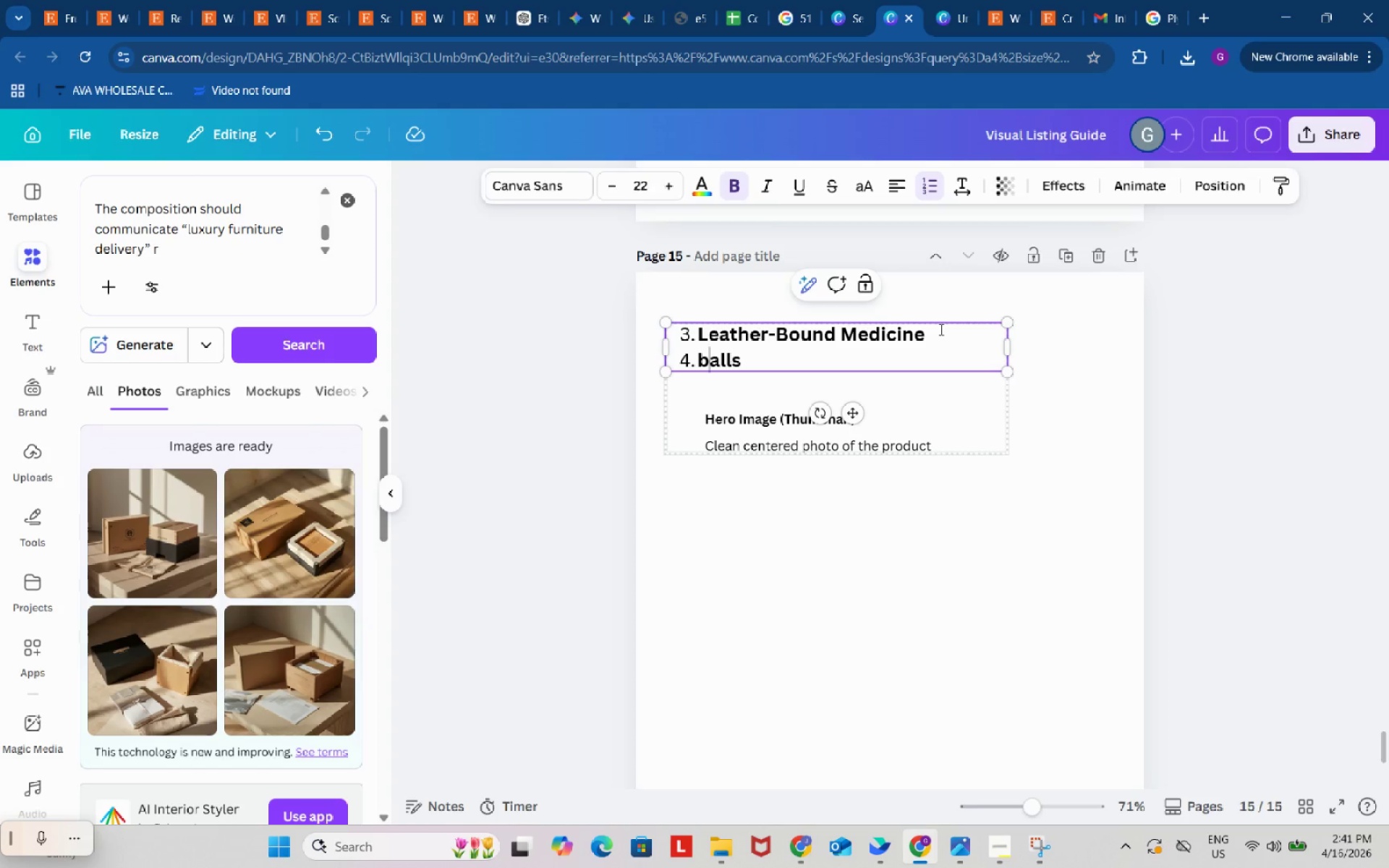 
key(B)
 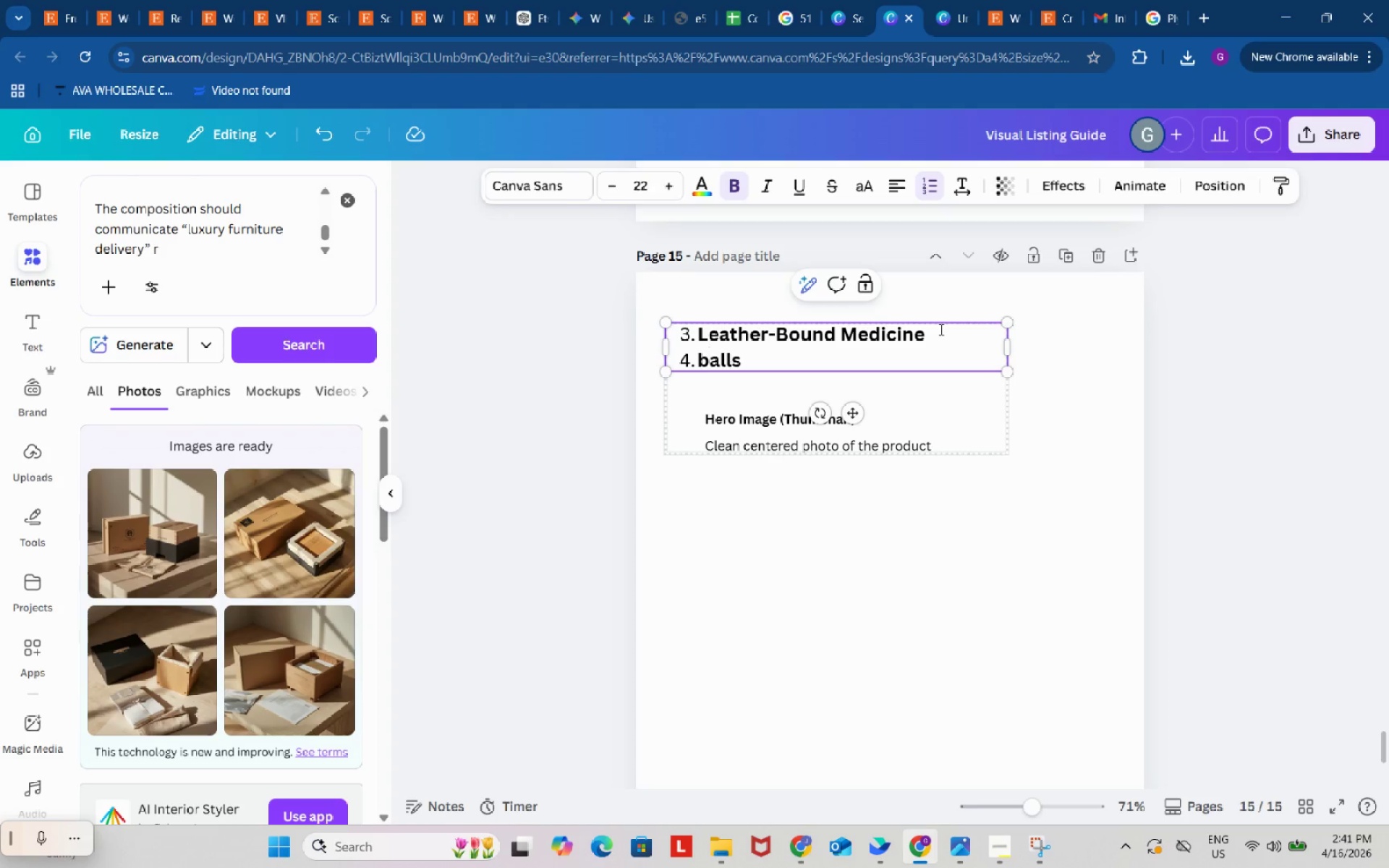 
key(Backspace)
 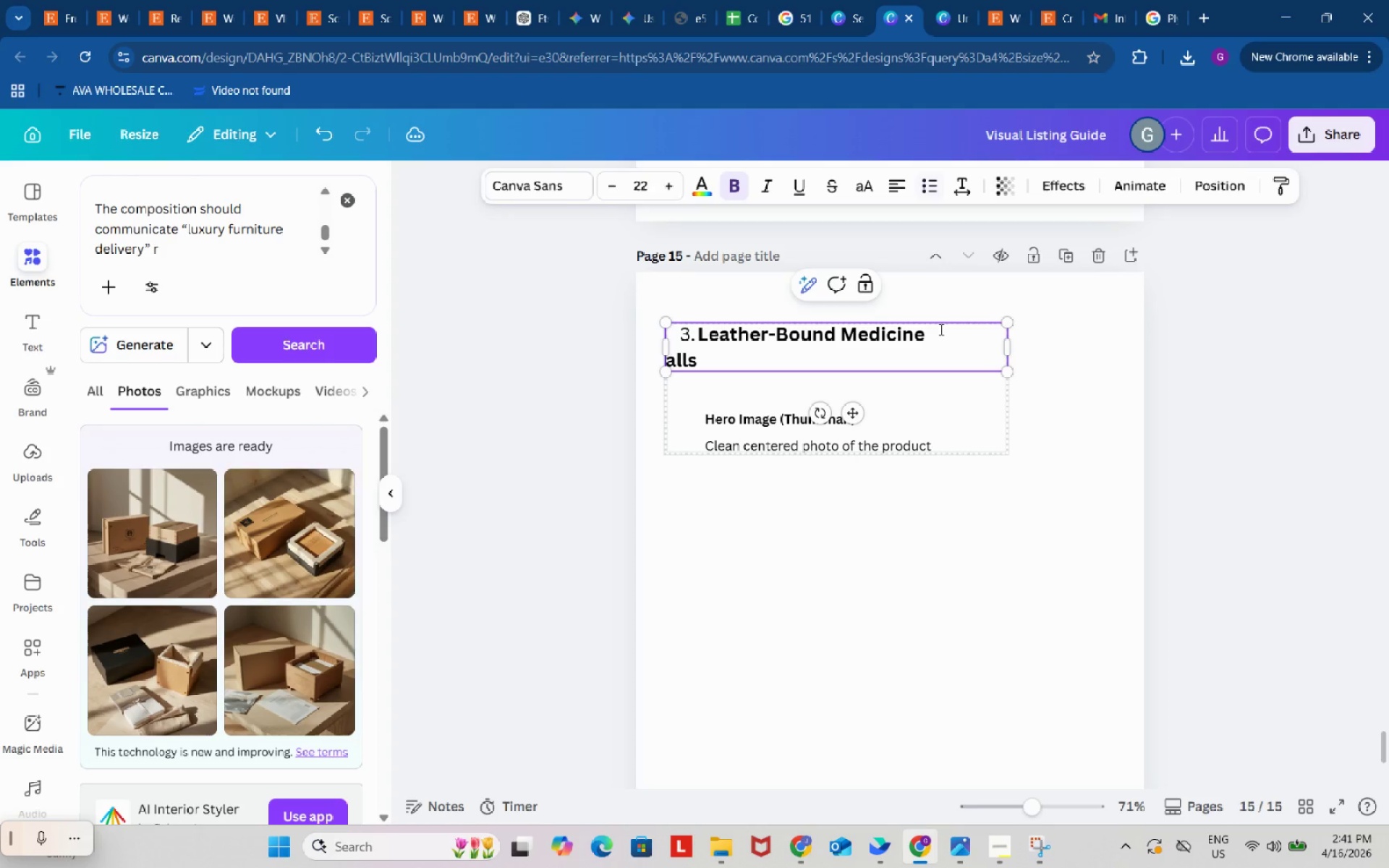 
key(Backspace)
 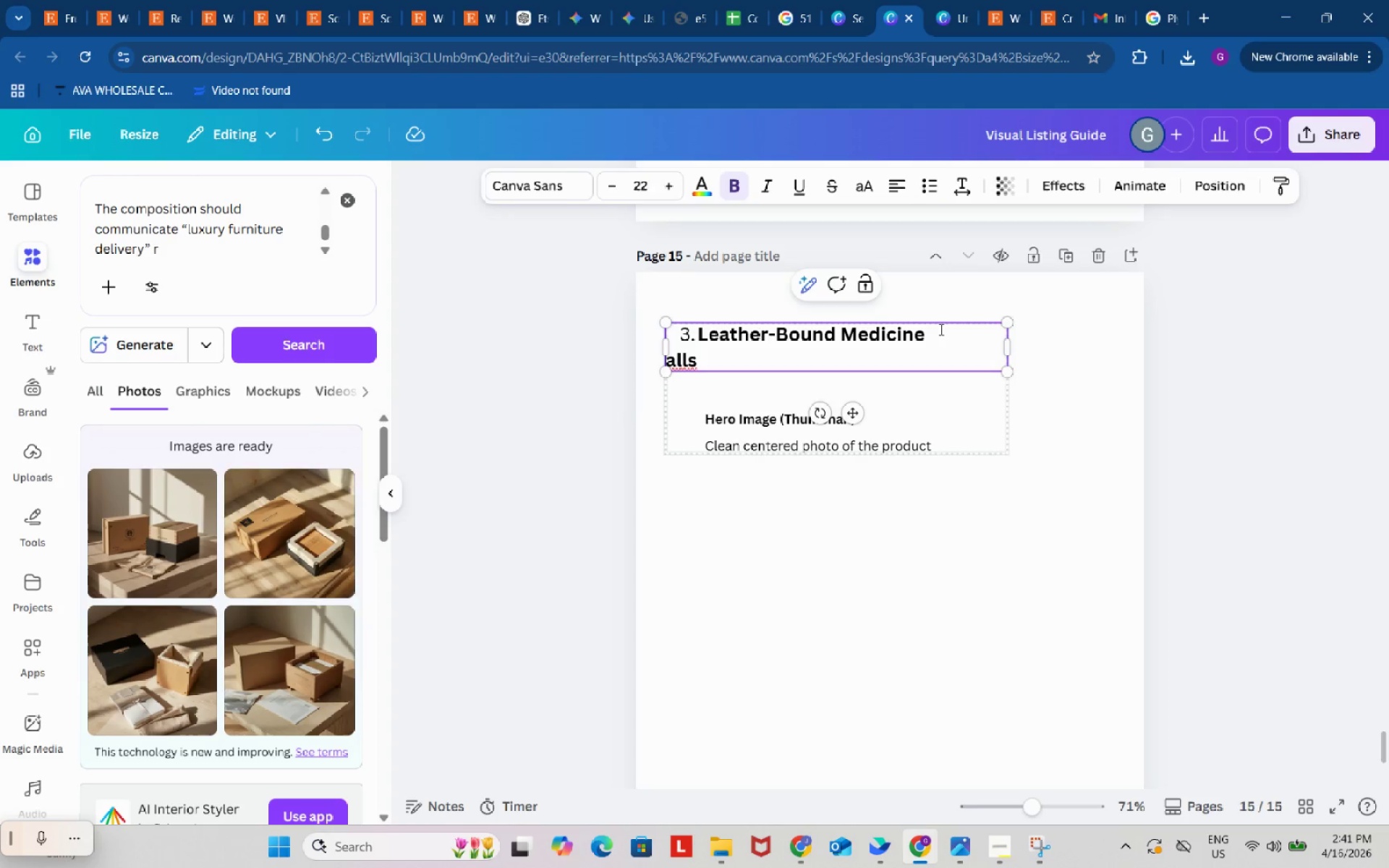 
key(Backspace)
 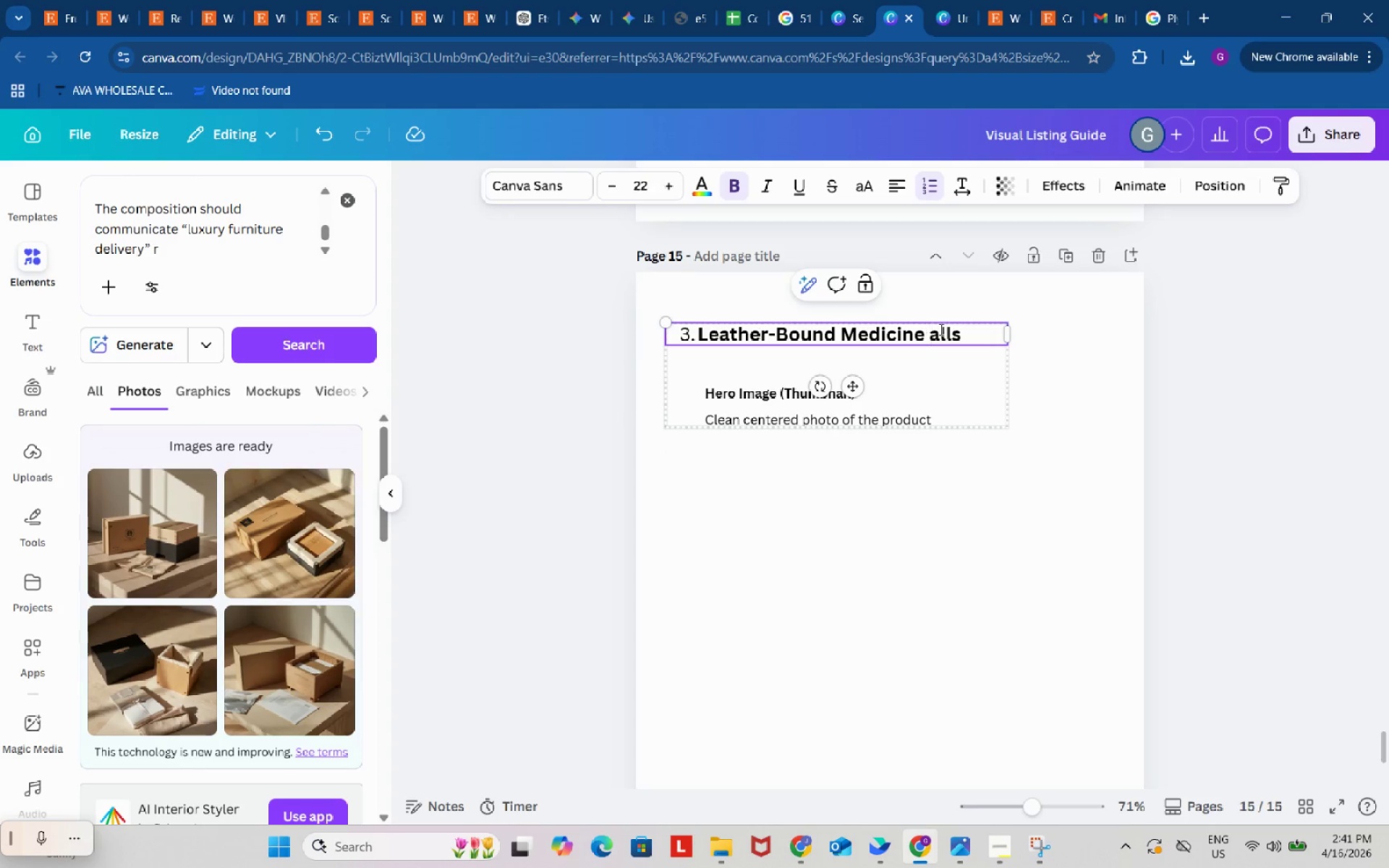 
key(B)
 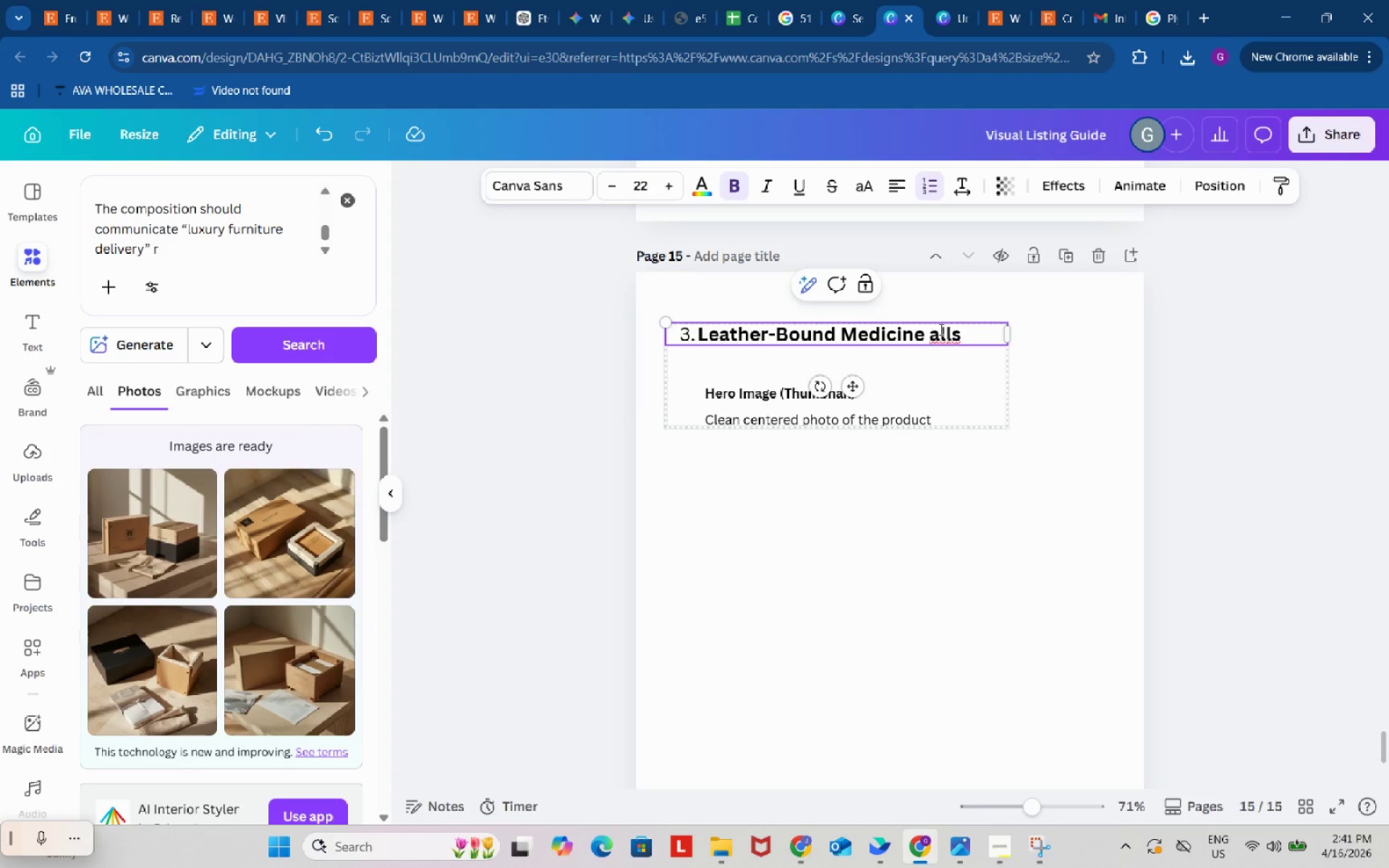 
key(Backspace)
 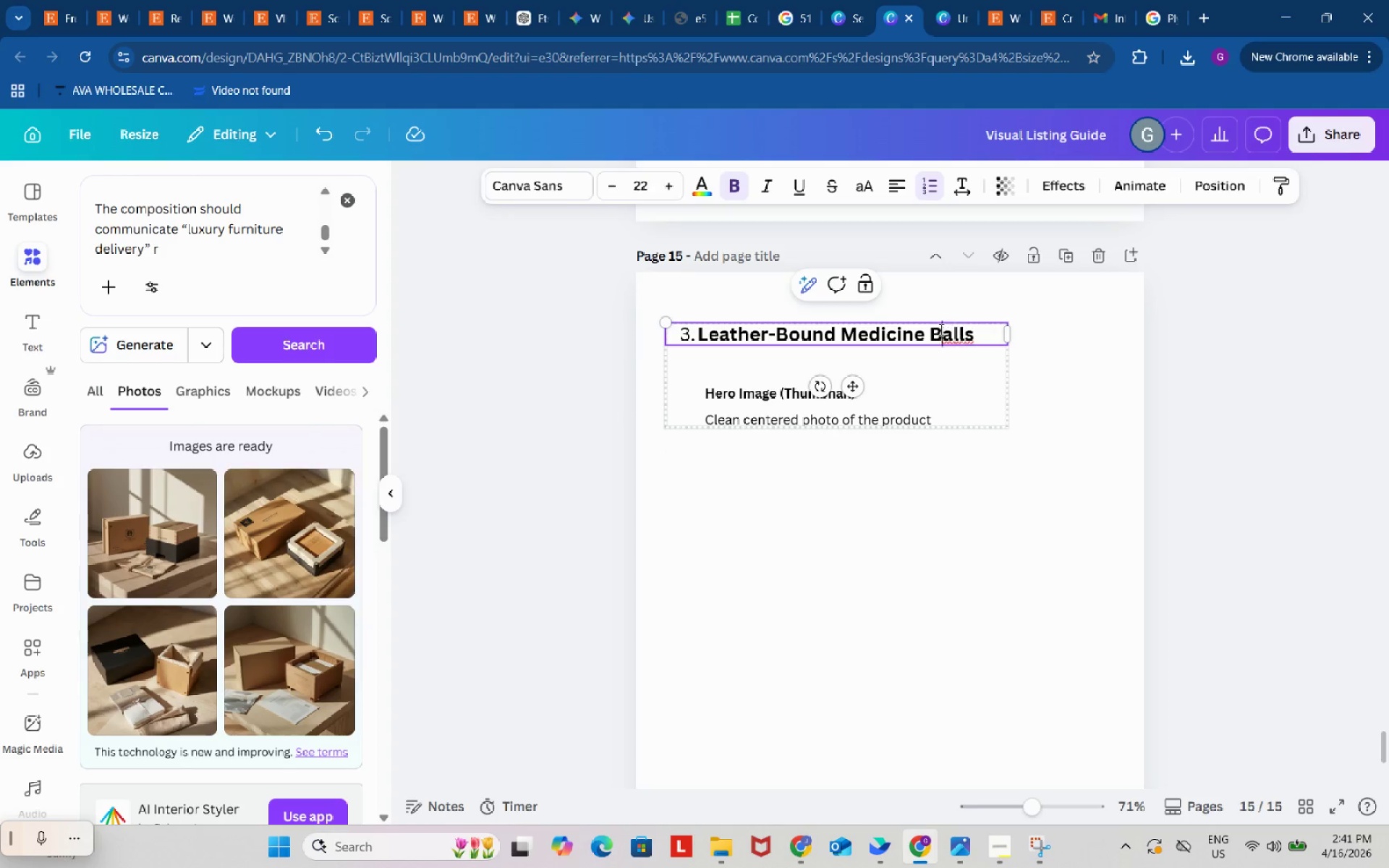 
key(Shift+ShiftRight)
 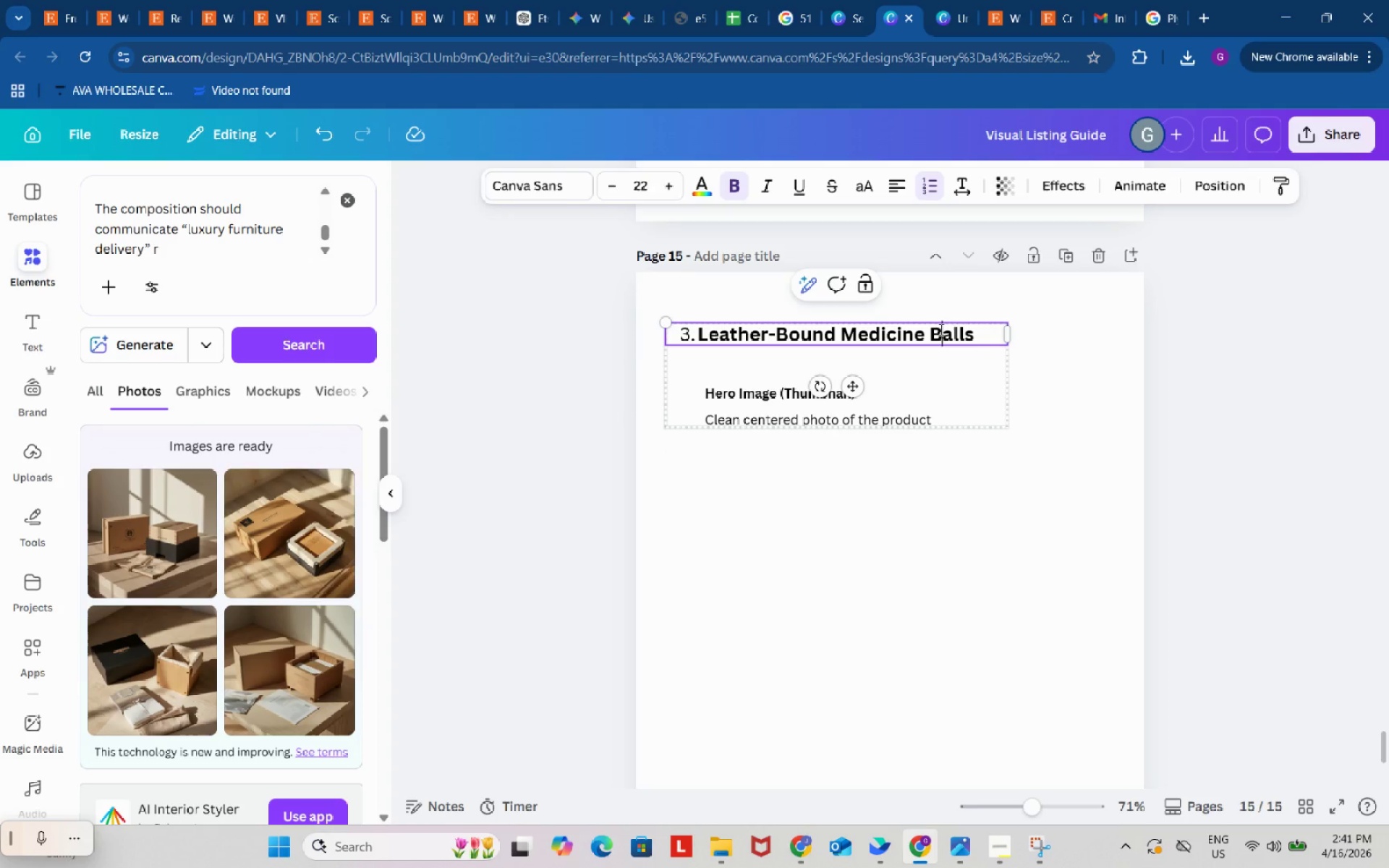 
key(Shift+B)
 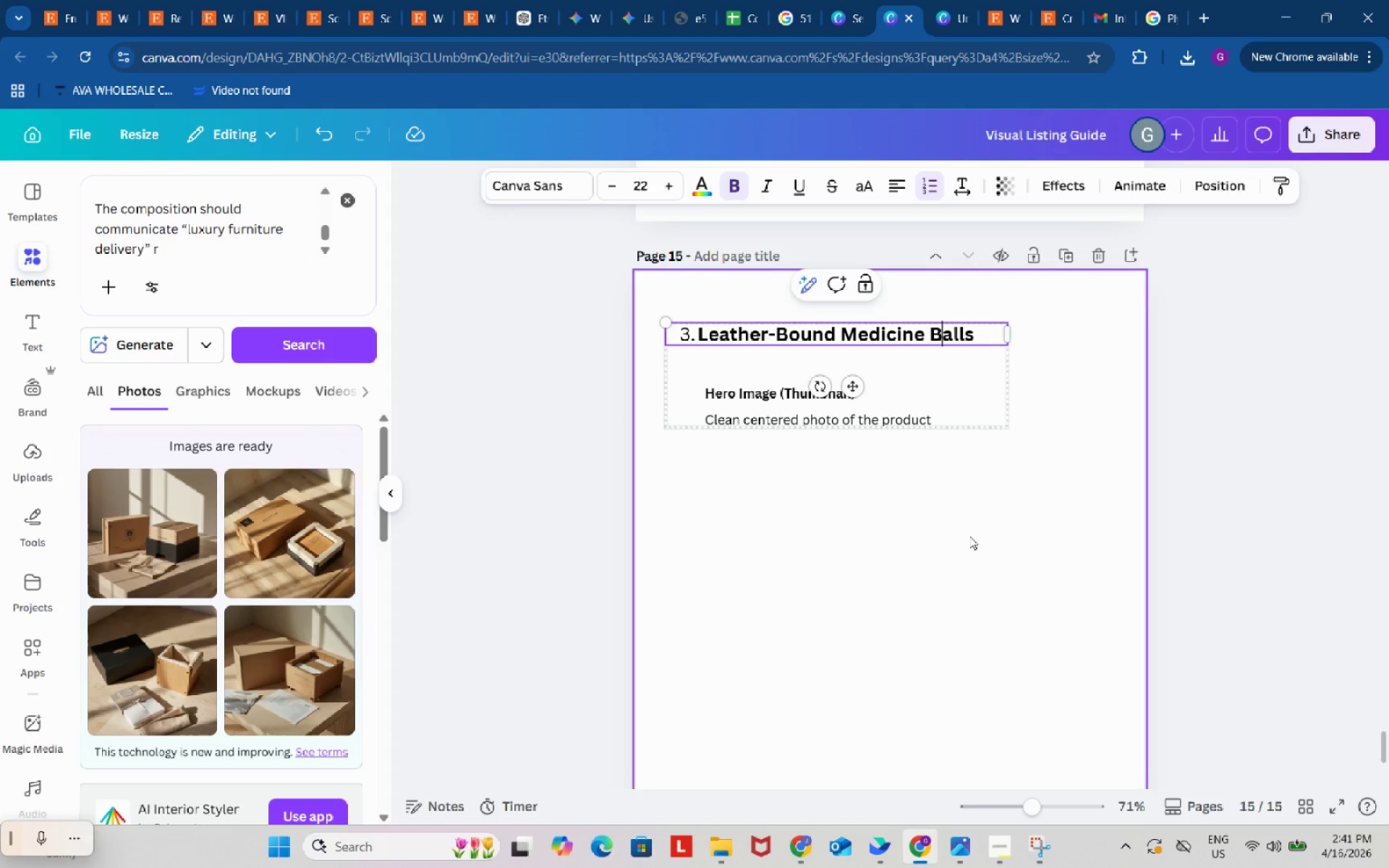 
left_click([970, 537])
 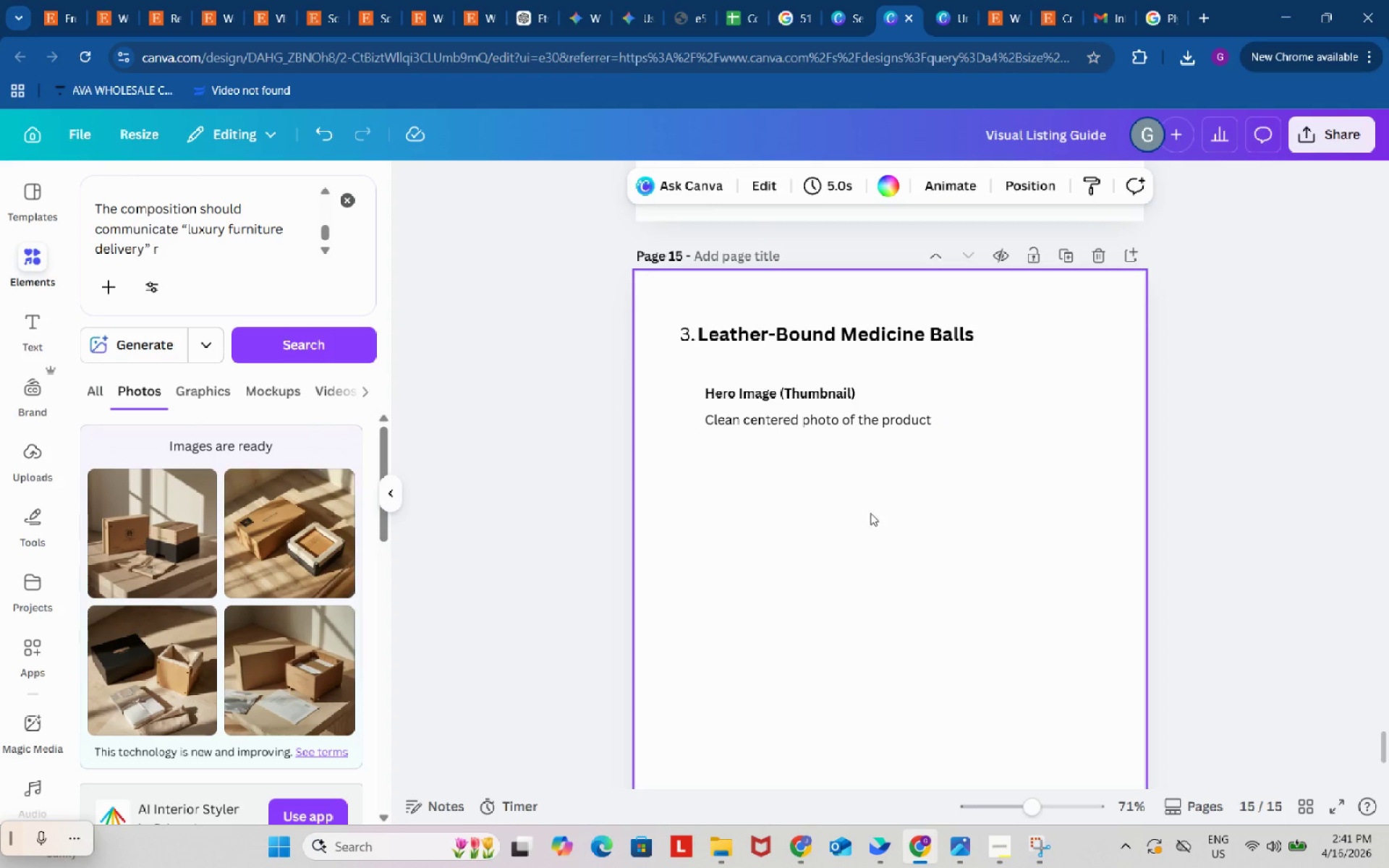 
left_click([874, 523])
 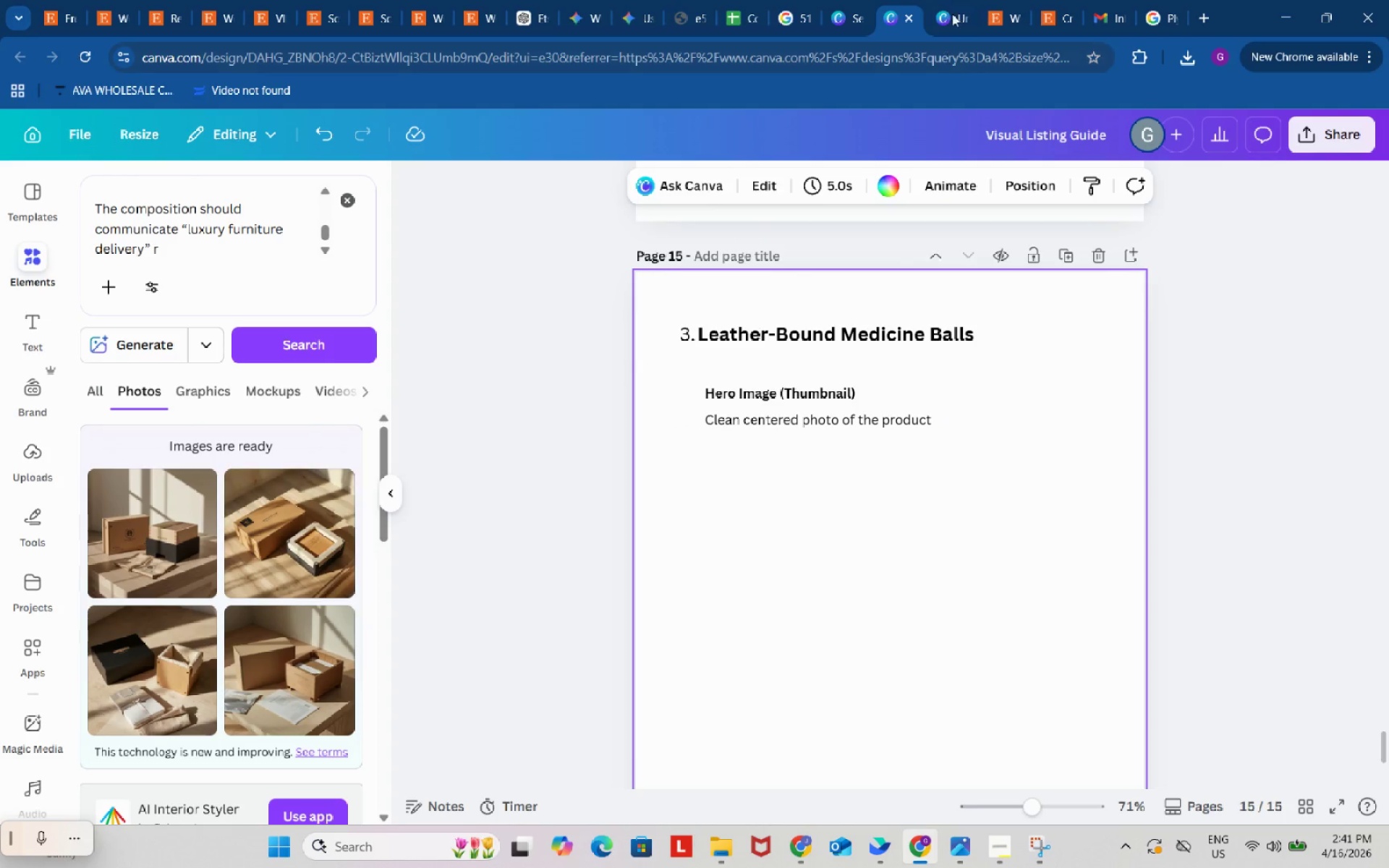 
left_click([952, 4])
 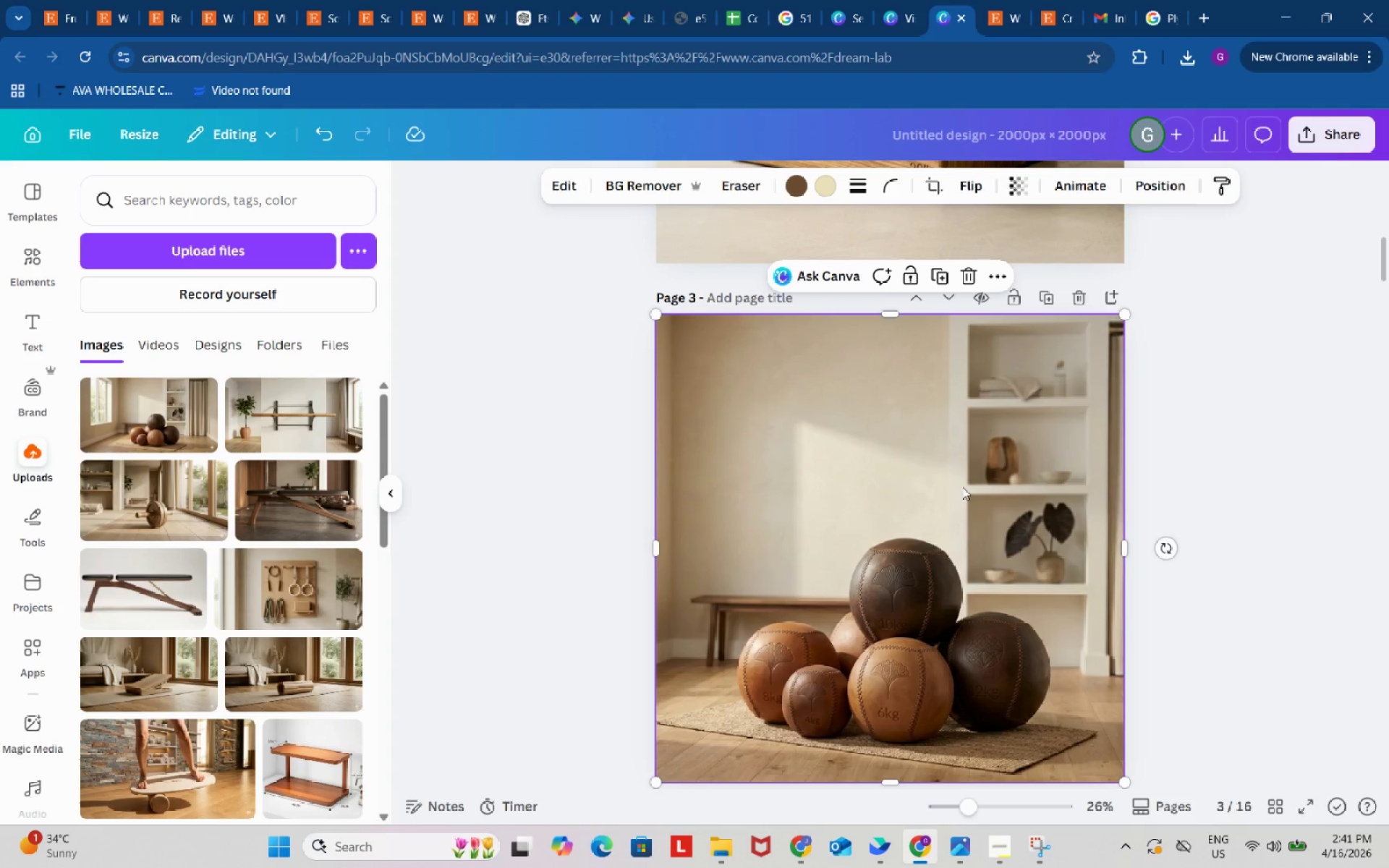 
left_click([962, 487])
 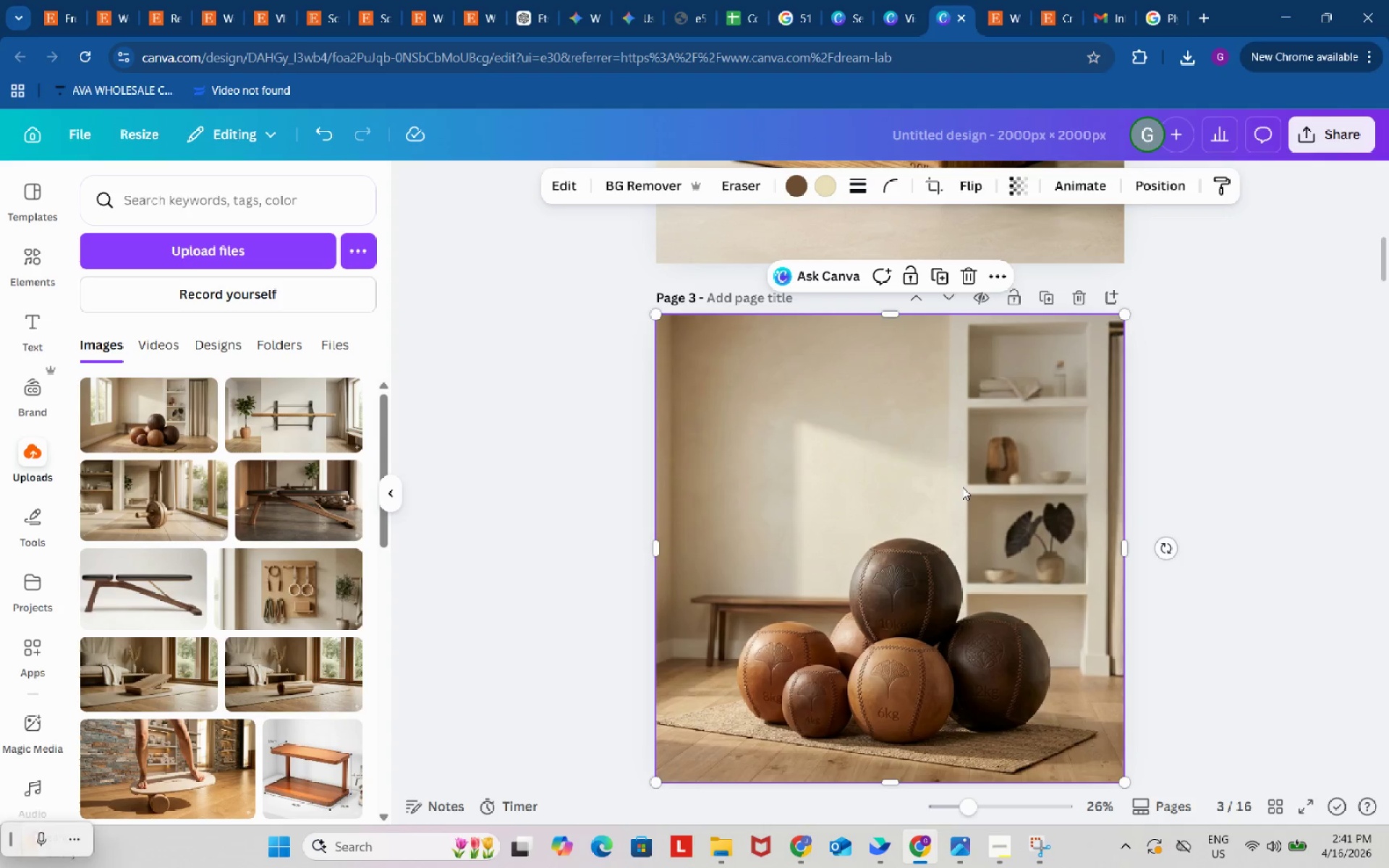 
key(Control+ControlLeft)
 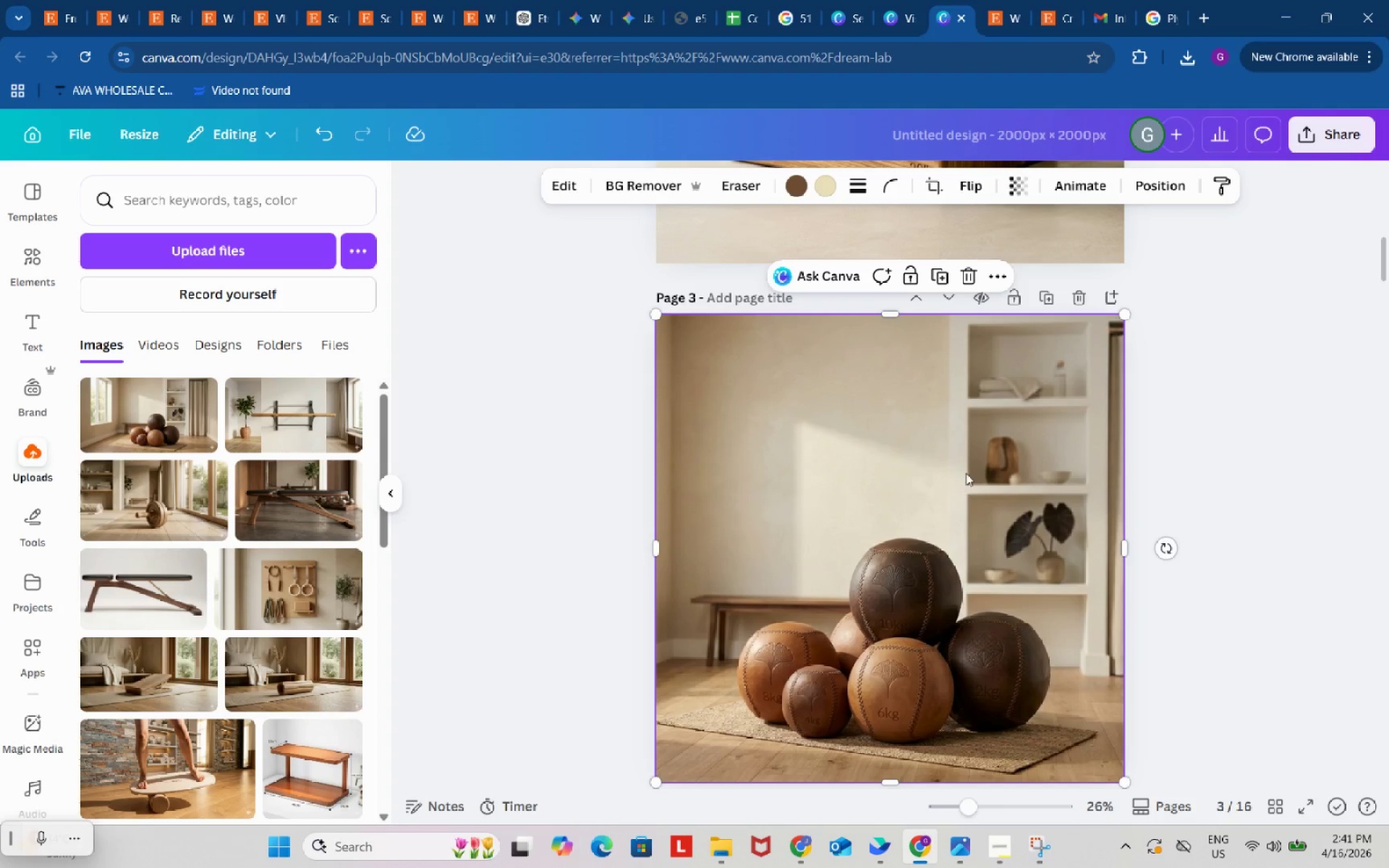 
key(Control+C)
 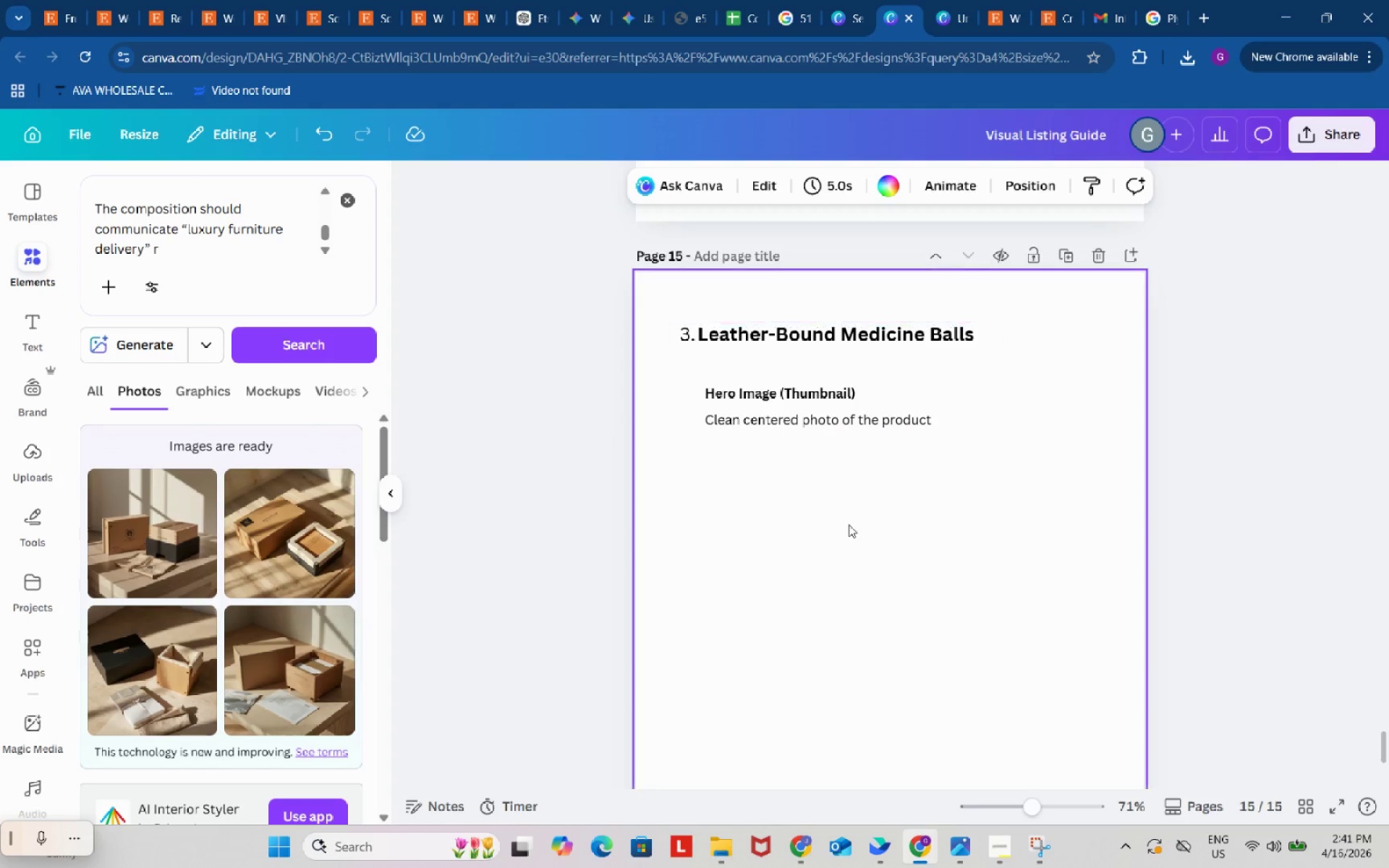 
left_click([833, 624])
 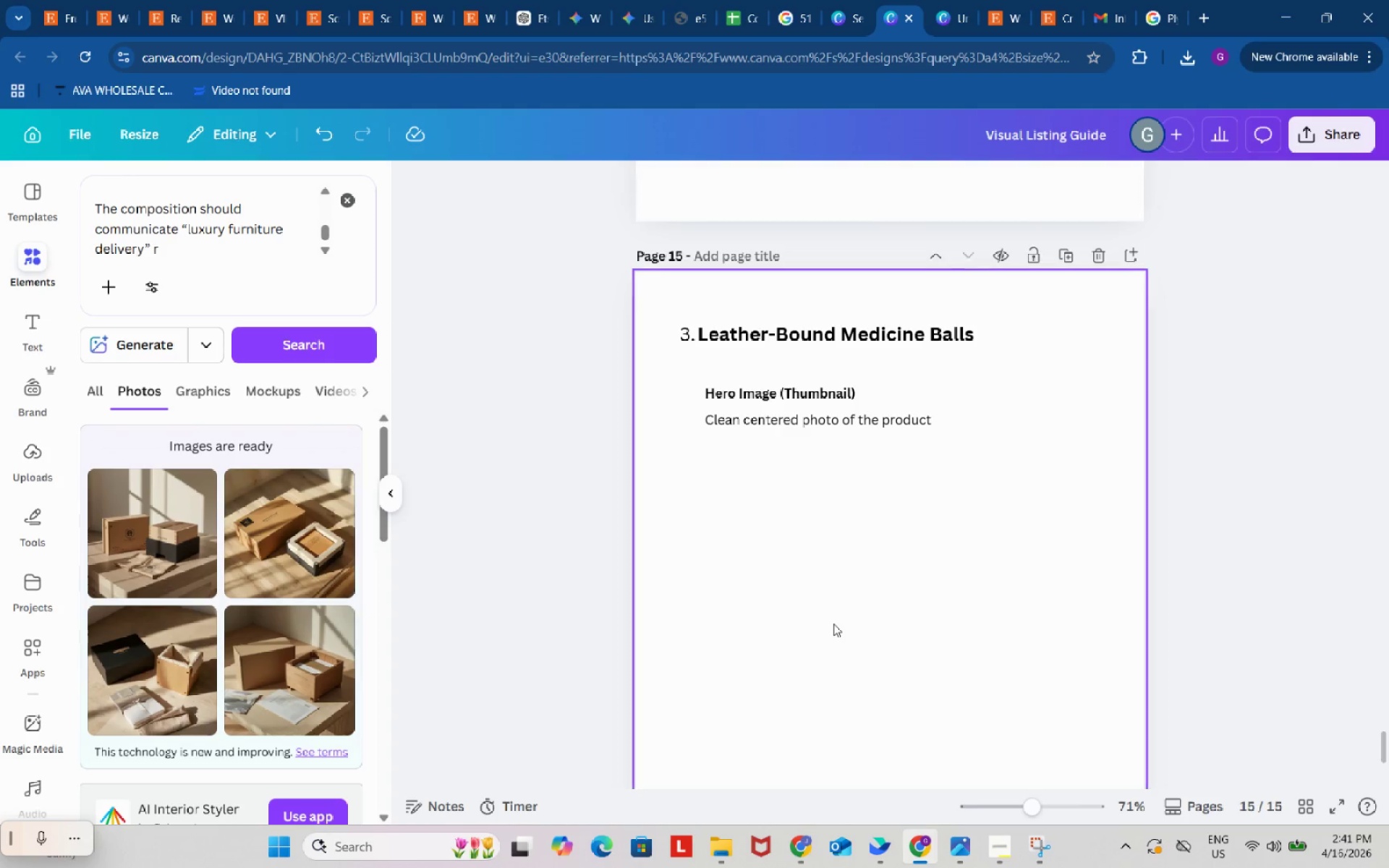 
key(Control+ControlLeft)
 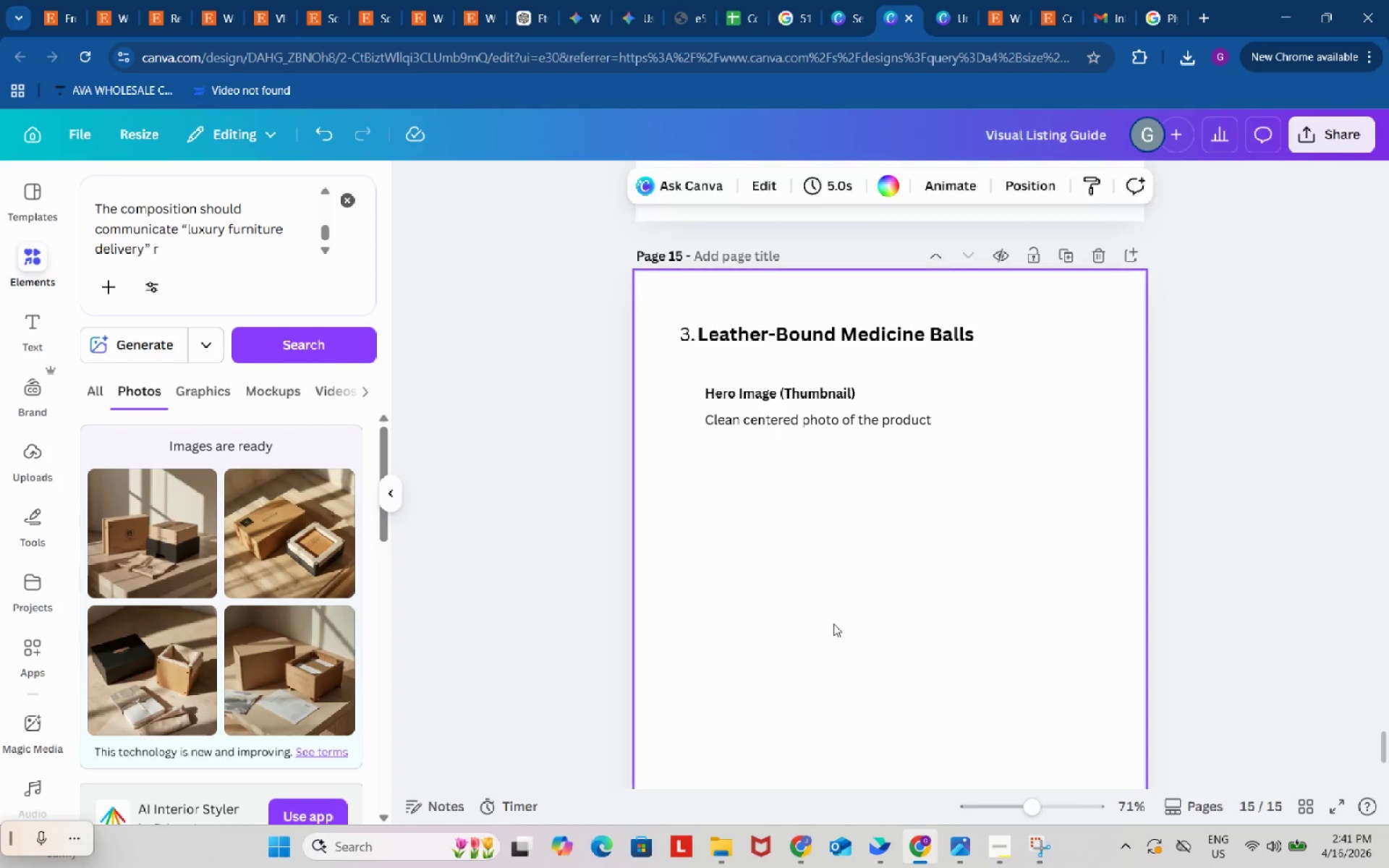 
key(Control+V)
 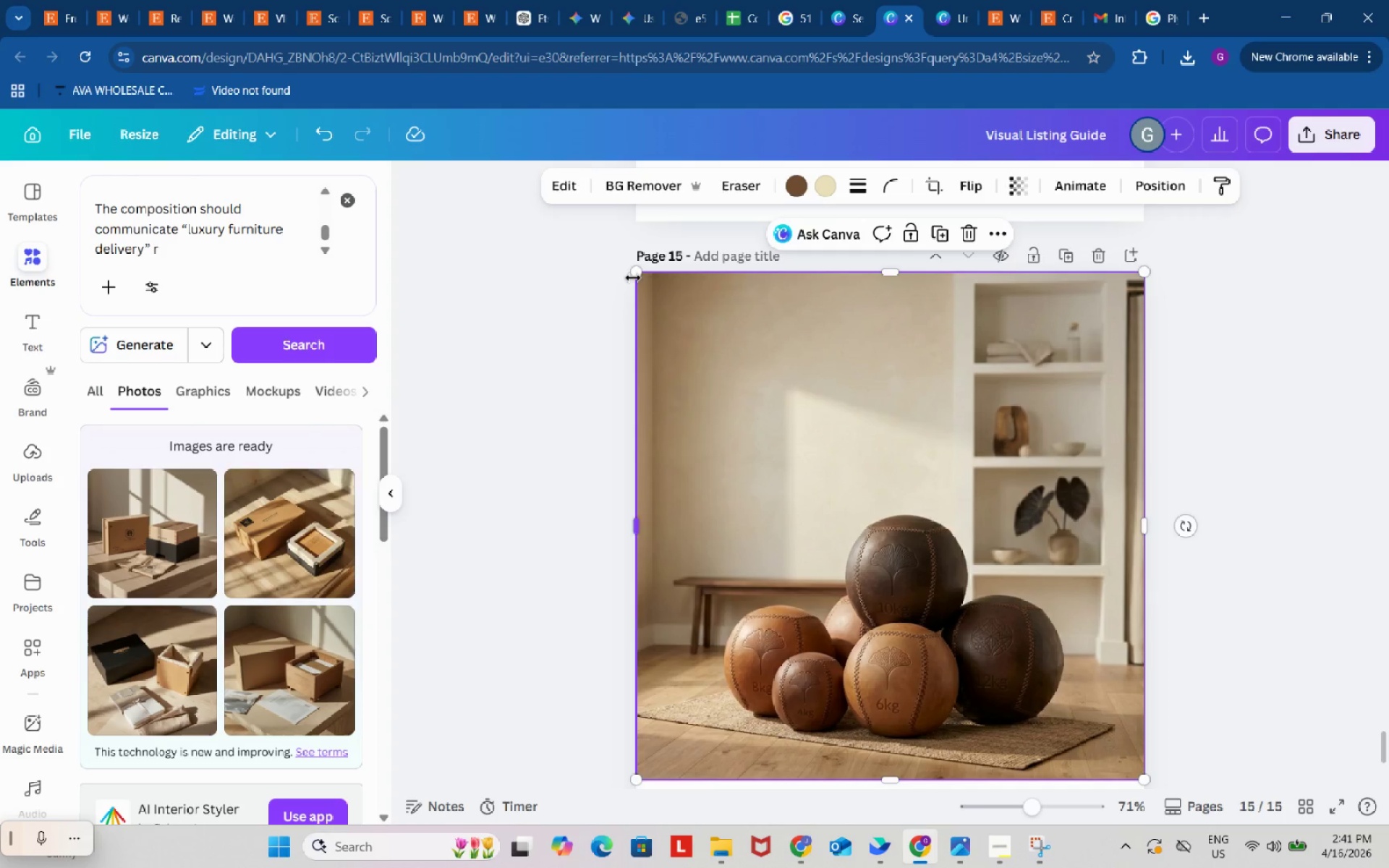 
left_click_drag(start_coordinate=[634, 276], to_coordinate=[711, 386])
 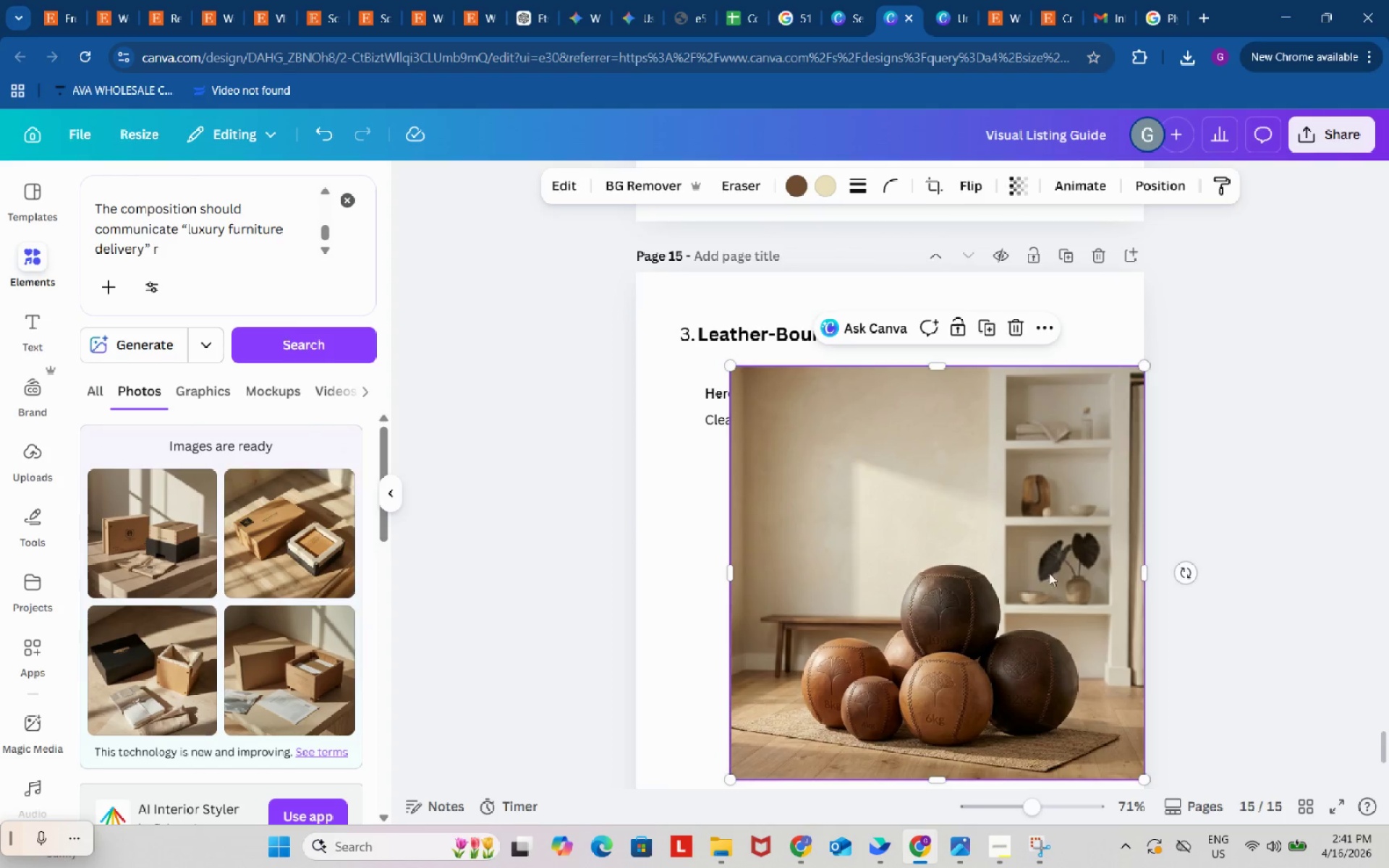 
scroll: coordinate [1049, 573], scroll_direction: down, amount: 2.0
 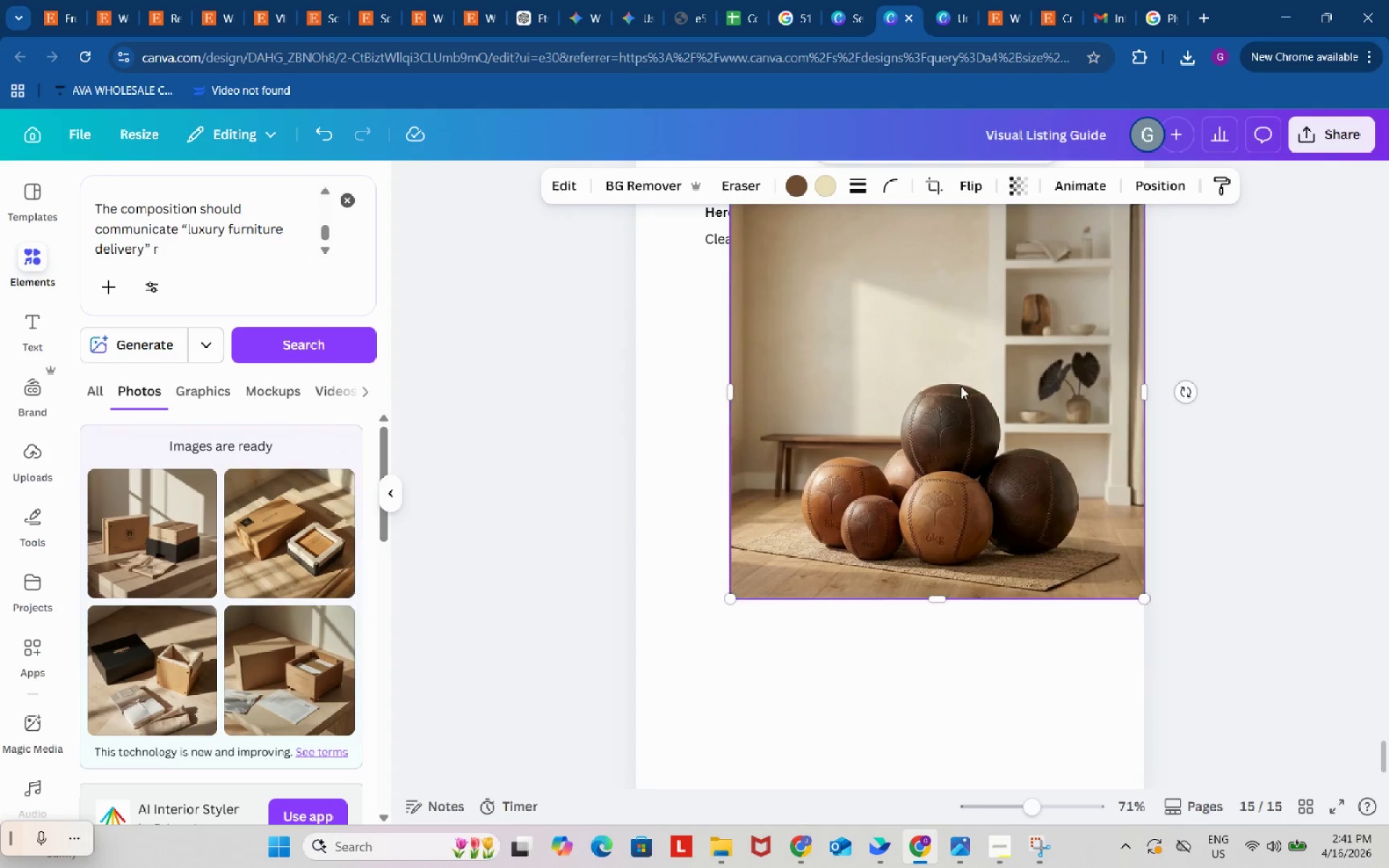 
left_click_drag(start_coordinate=[961, 386], to_coordinate=[897, 473])
 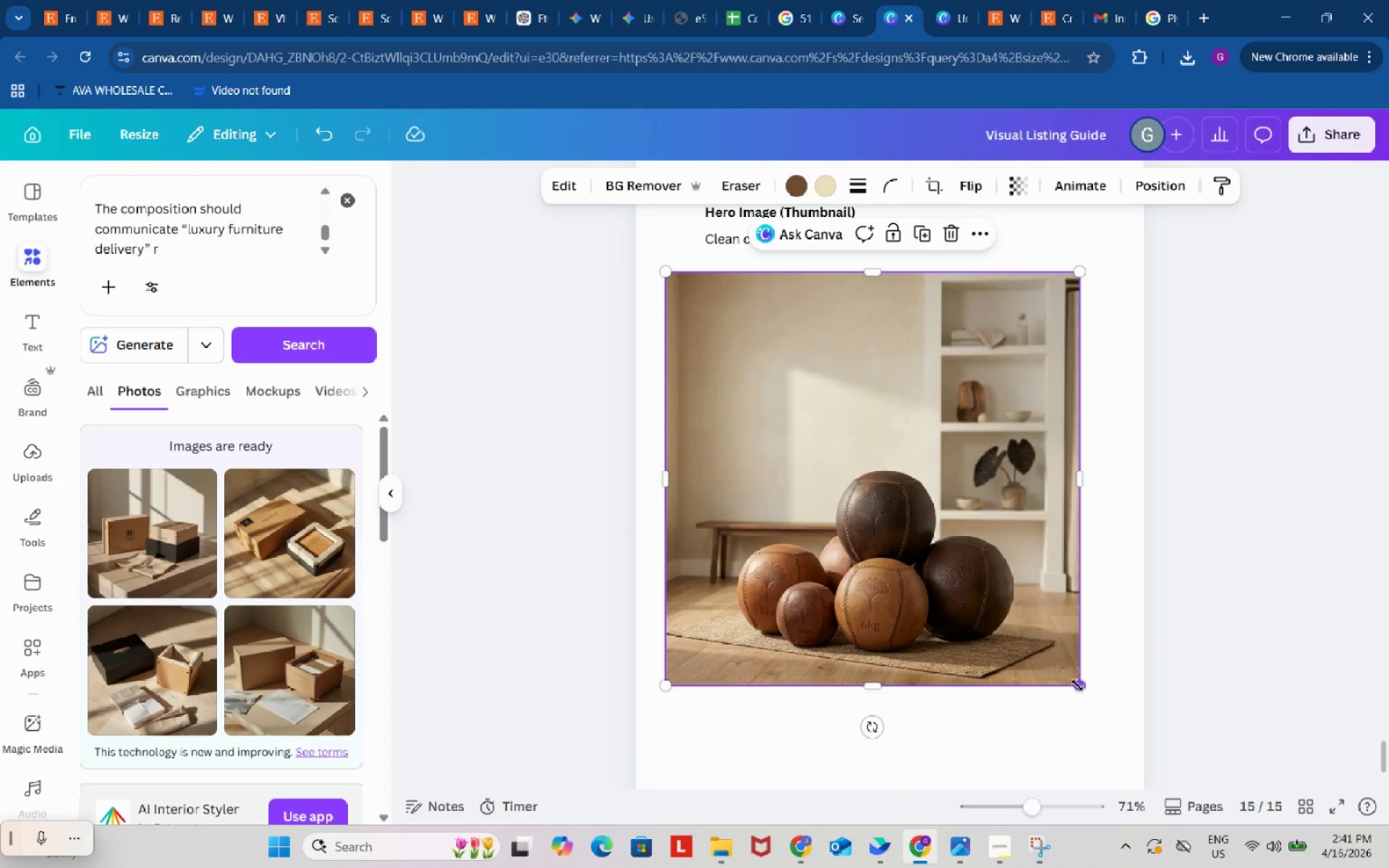 
left_click_drag(start_coordinate=[1077, 685], to_coordinate=[1113, 731])
 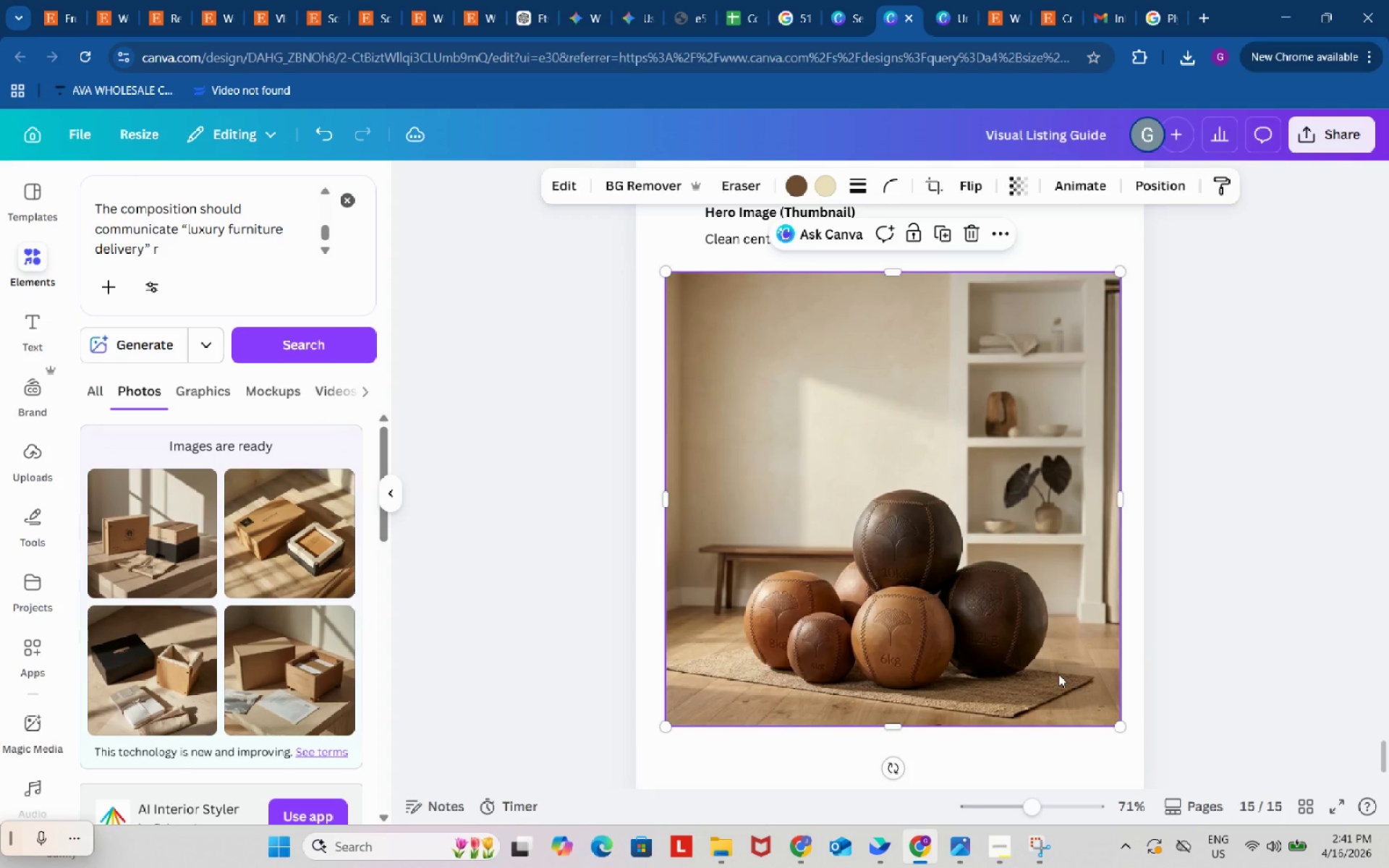 
scroll: coordinate [1058, 674], scroll_direction: down, amount: 1.0
 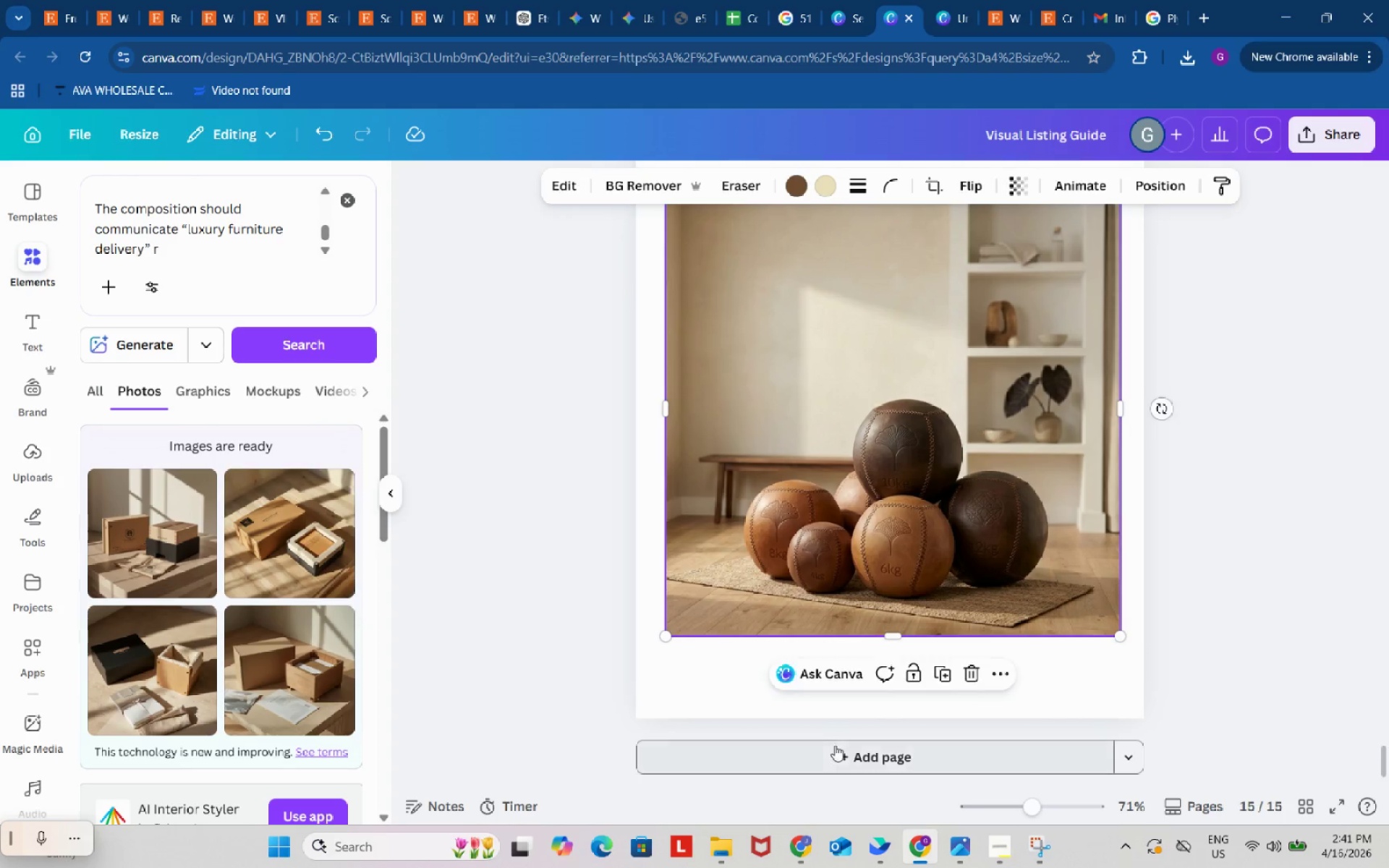 
scroll: coordinate [1172, 652], scroll_direction: up, amount: 50.0
 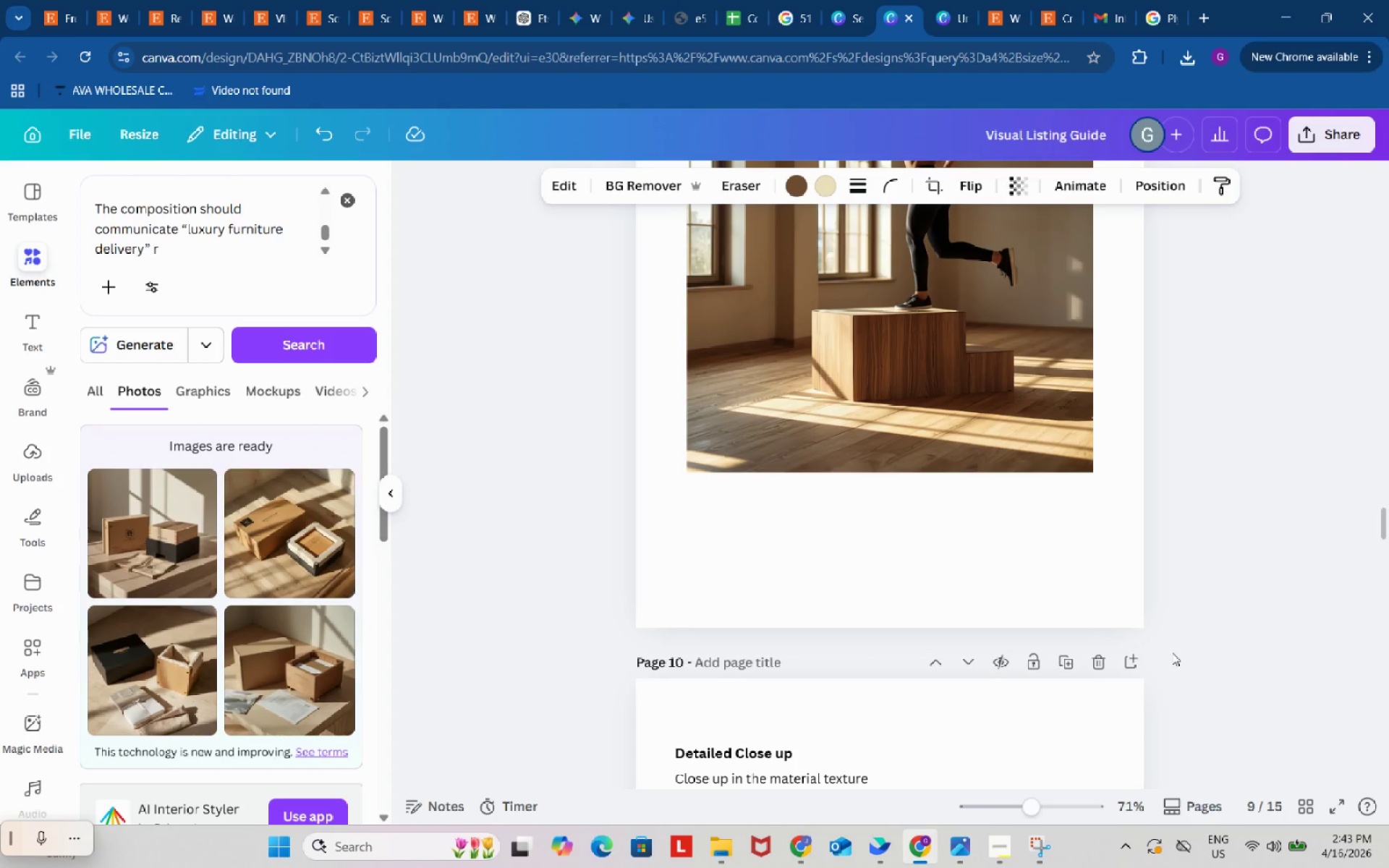 
wait(98.47)
 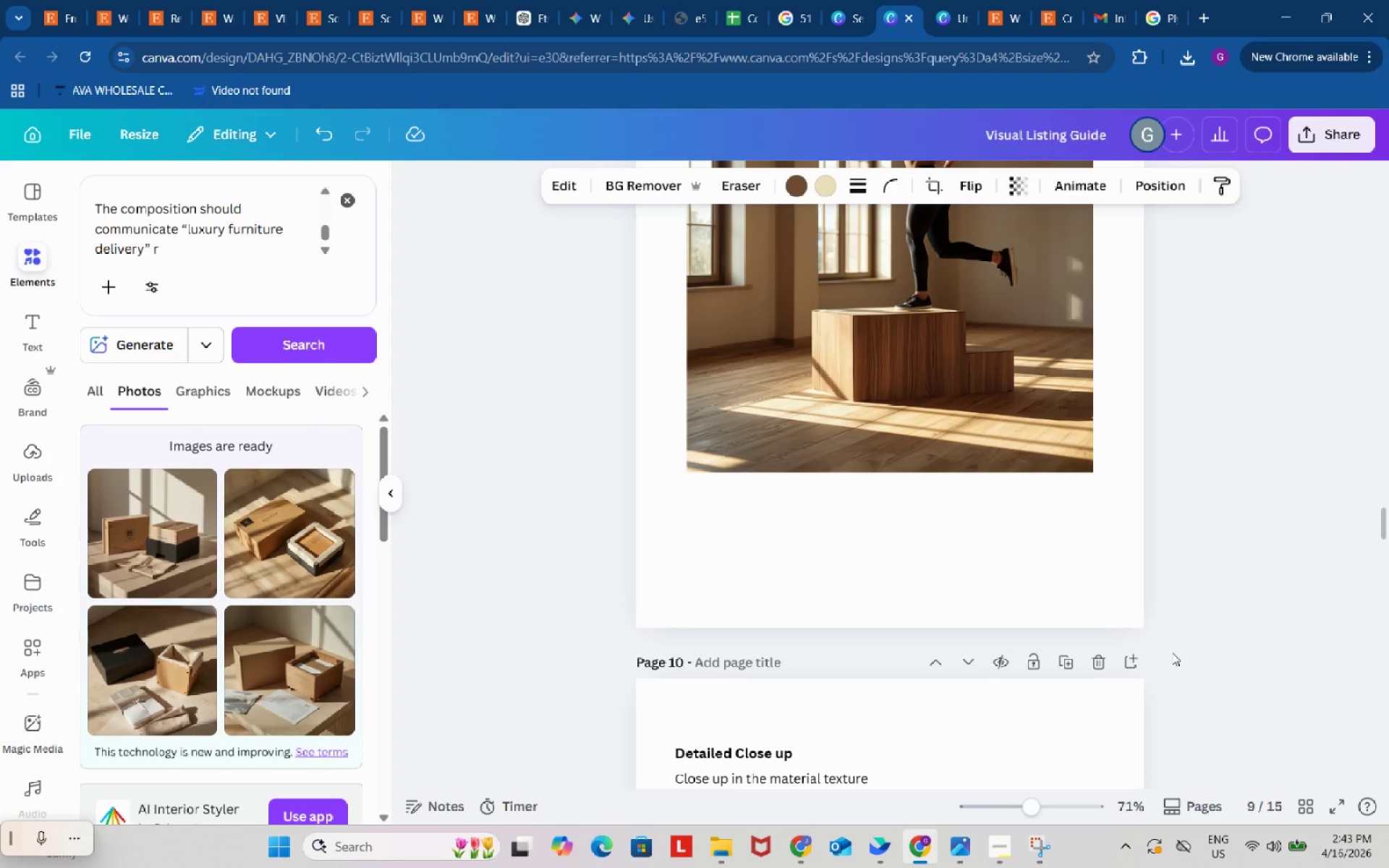 
scroll: coordinate [1116, 588], scroll_direction: down, amount: 3.0
 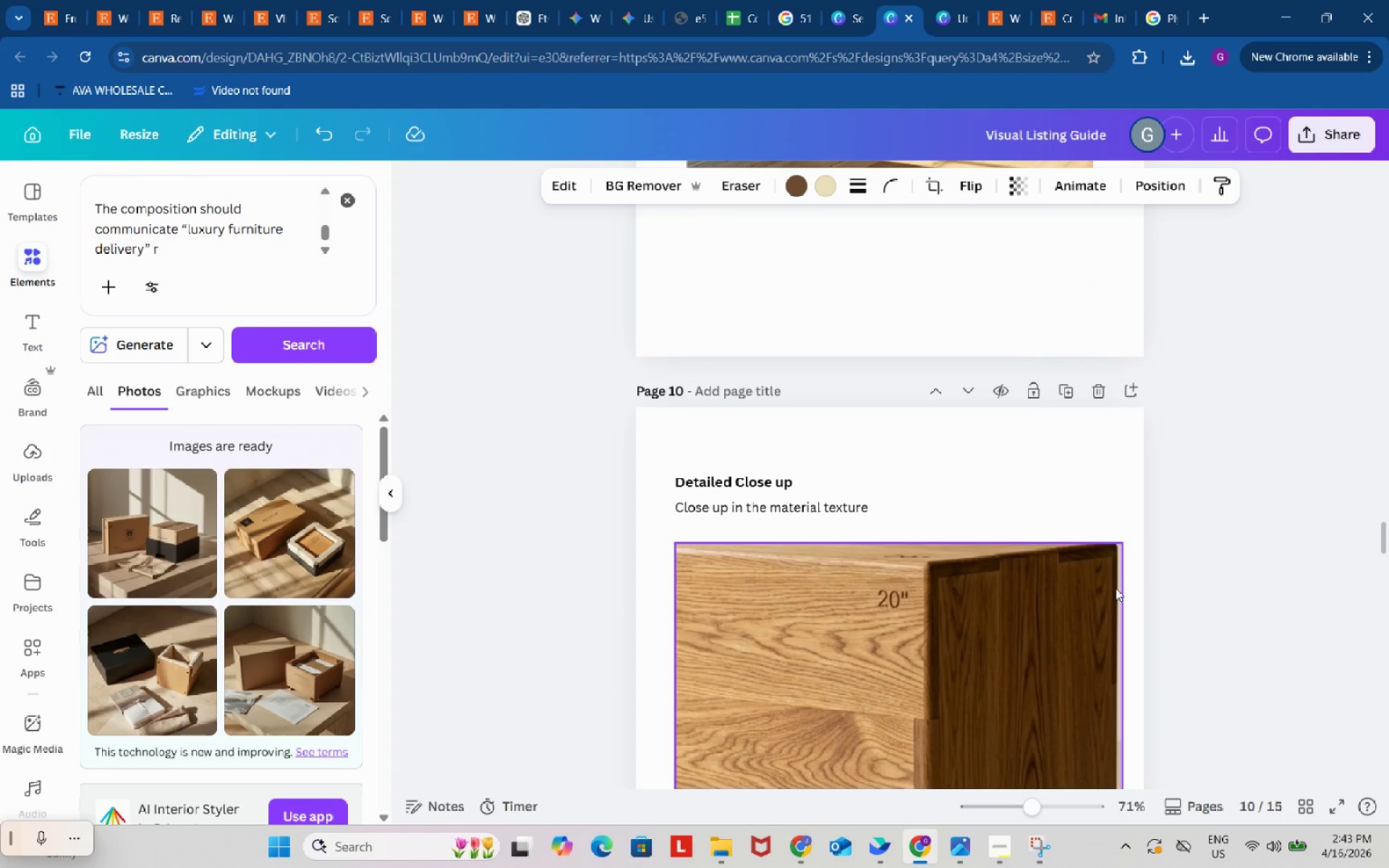 
scroll: coordinate [1115, 587], scroll_direction: up, amount: 17.0
 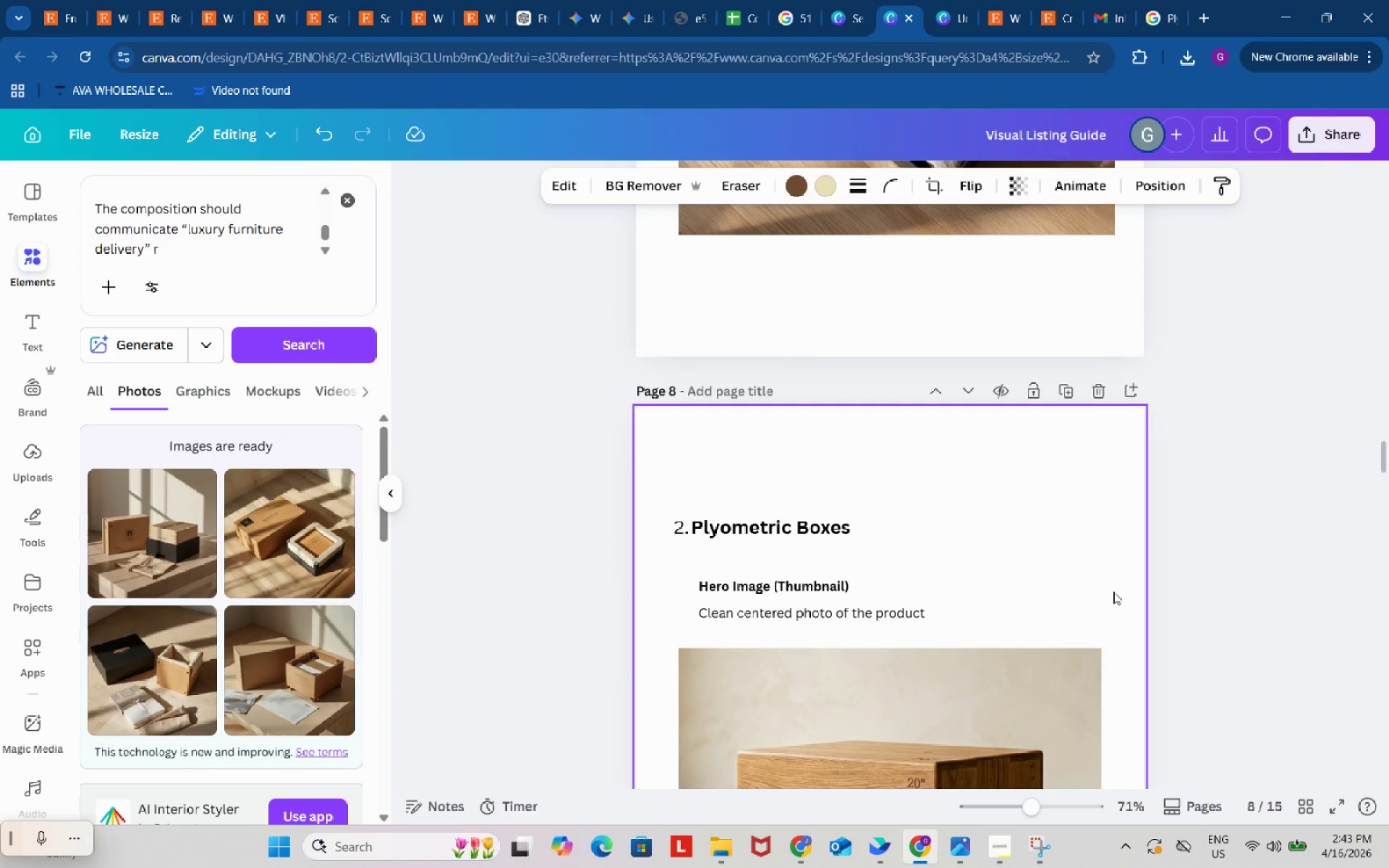 
scroll: coordinate [1116, 590], scroll_direction: down, amount: 6.0
 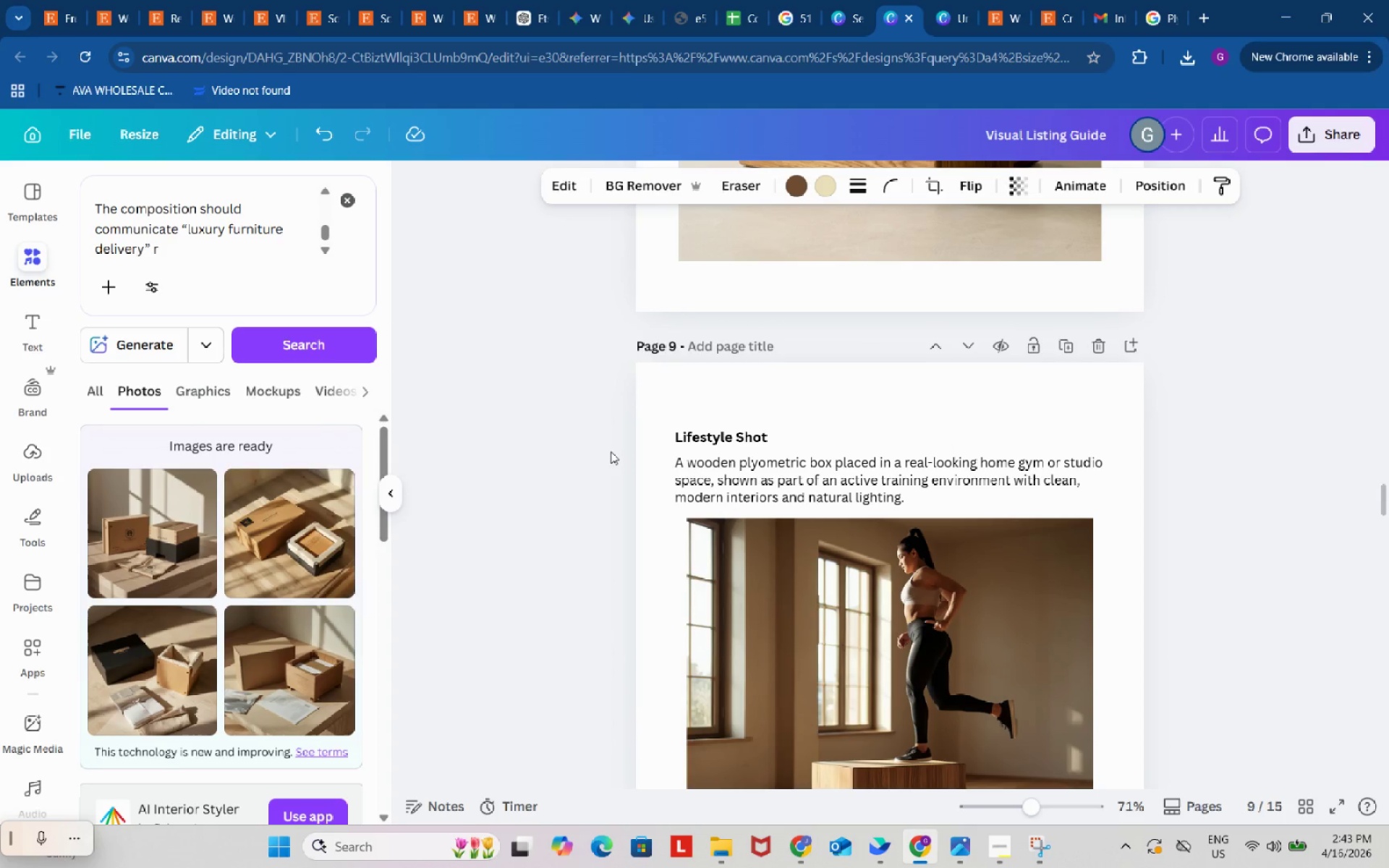 
left_click_drag(start_coordinate=[598, 414], to_coordinate=[1155, 519])
 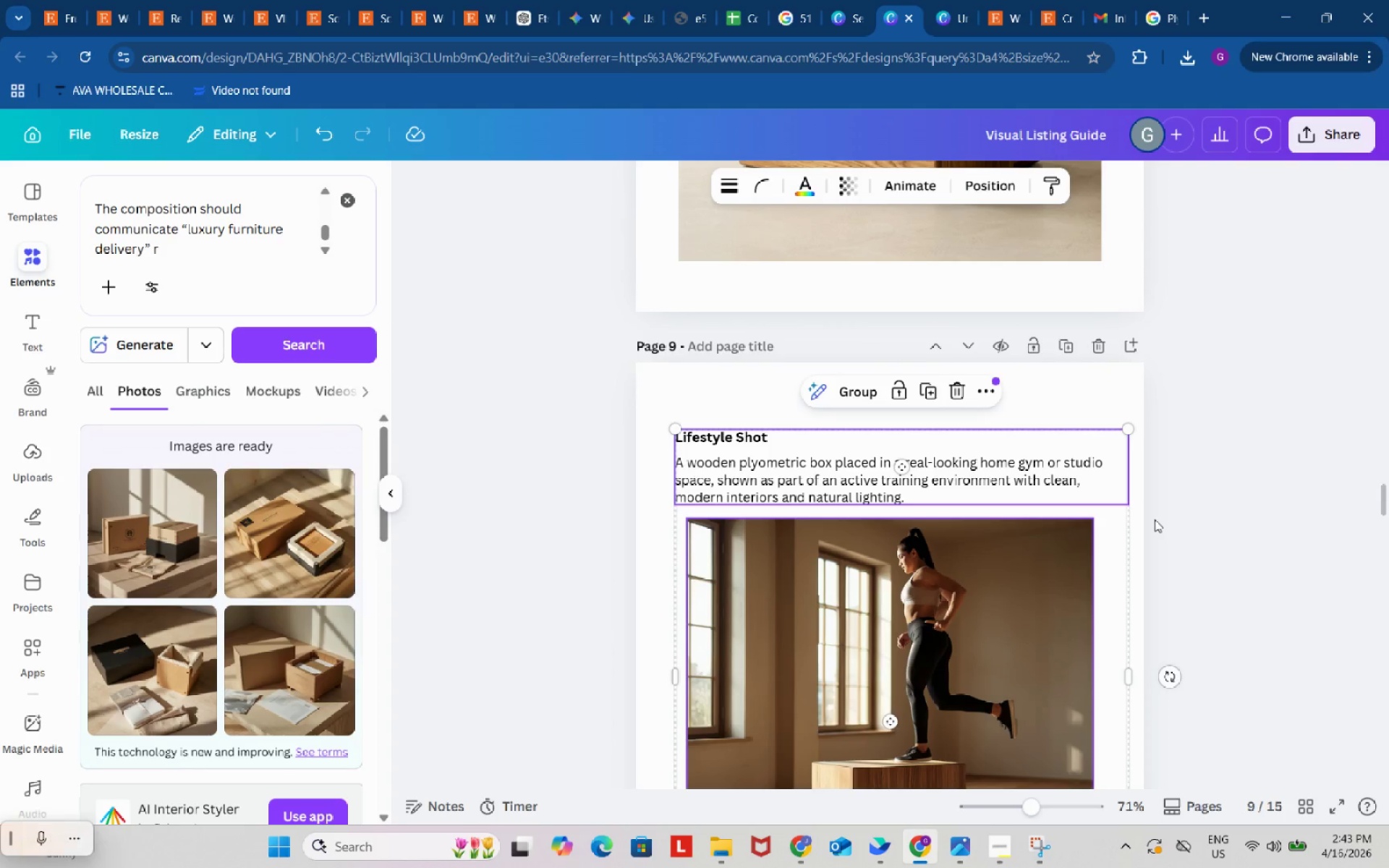 
key(Control+C)
 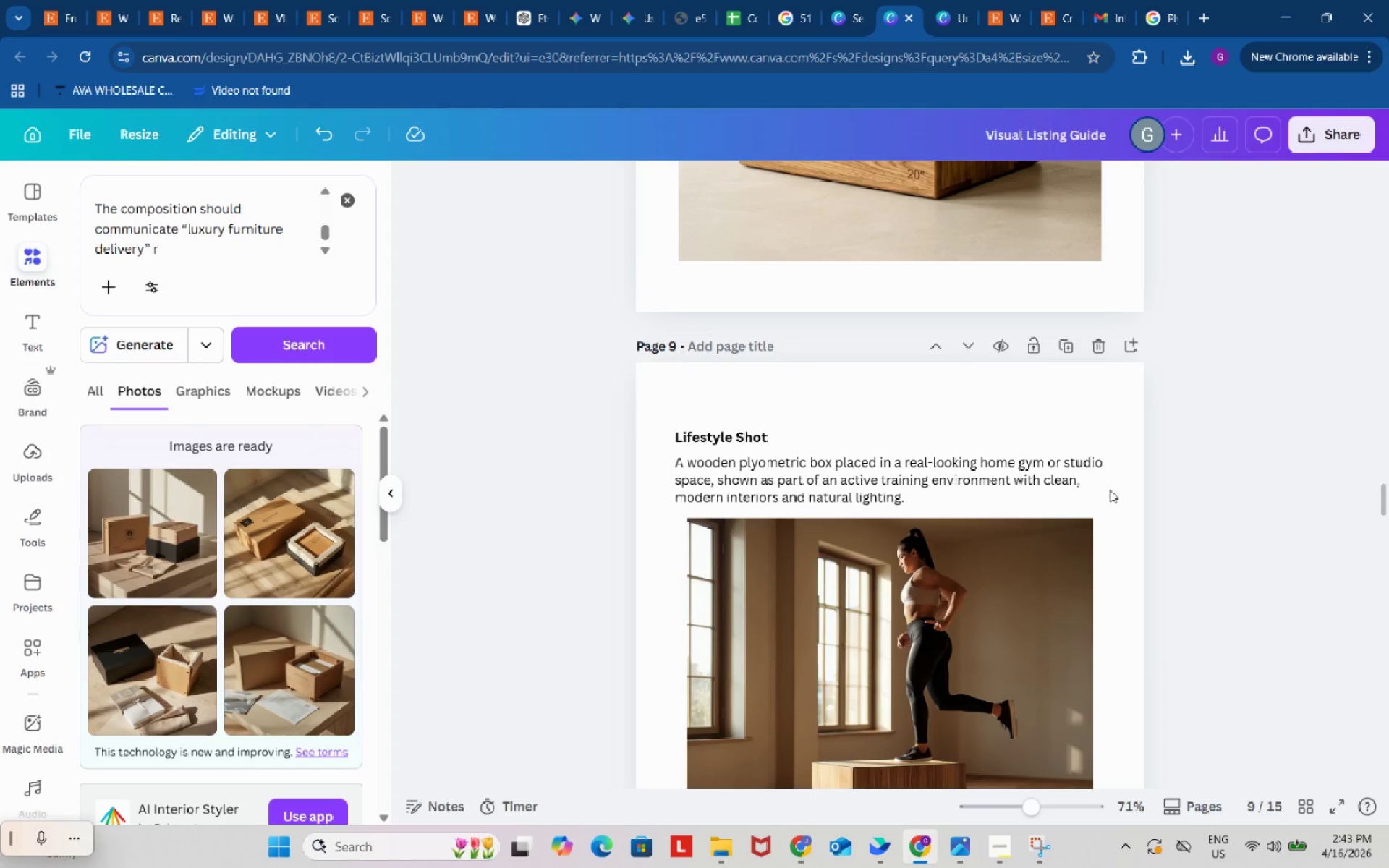 
left_click([1012, 464])
 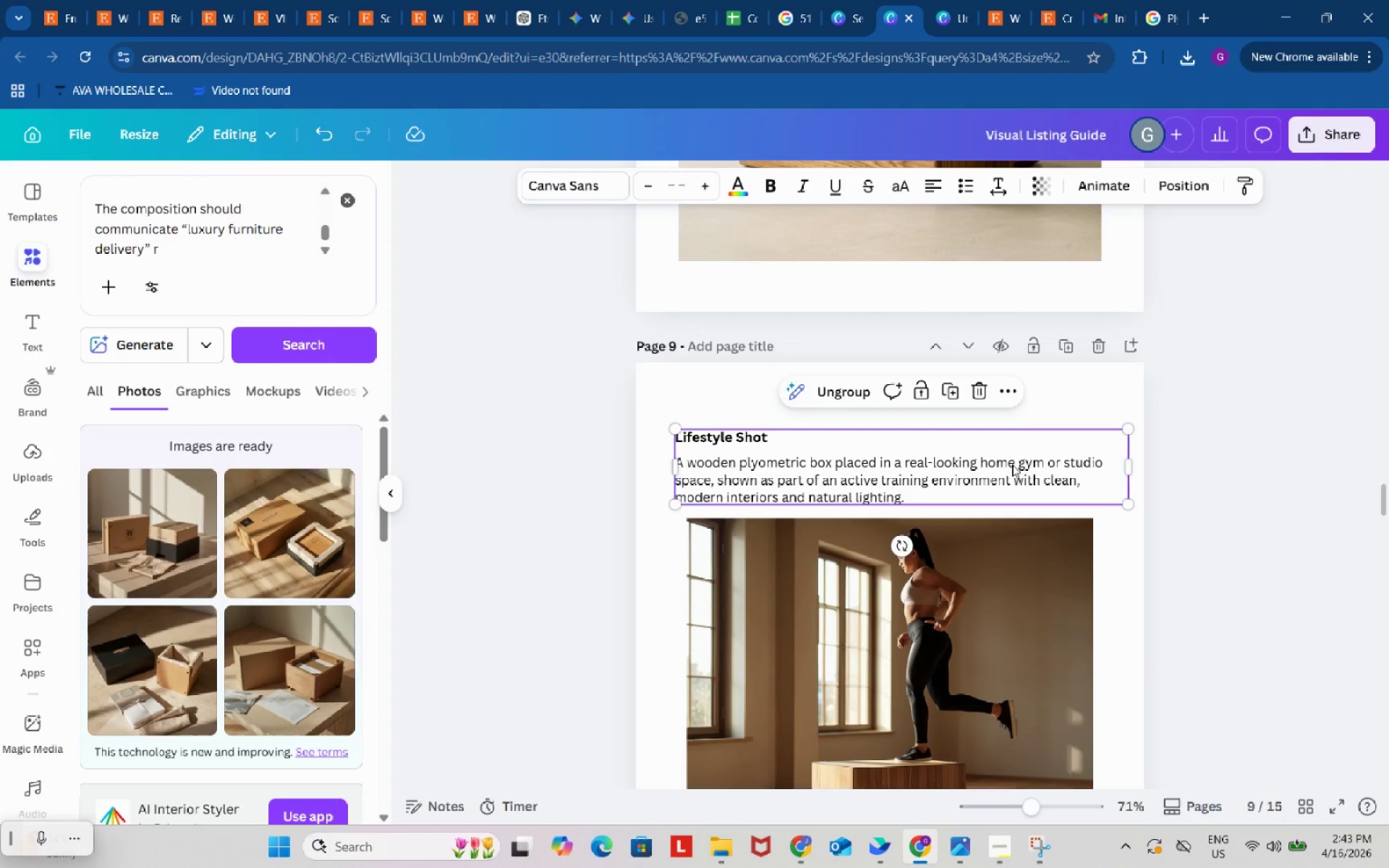 
key(Control+ControlLeft)
 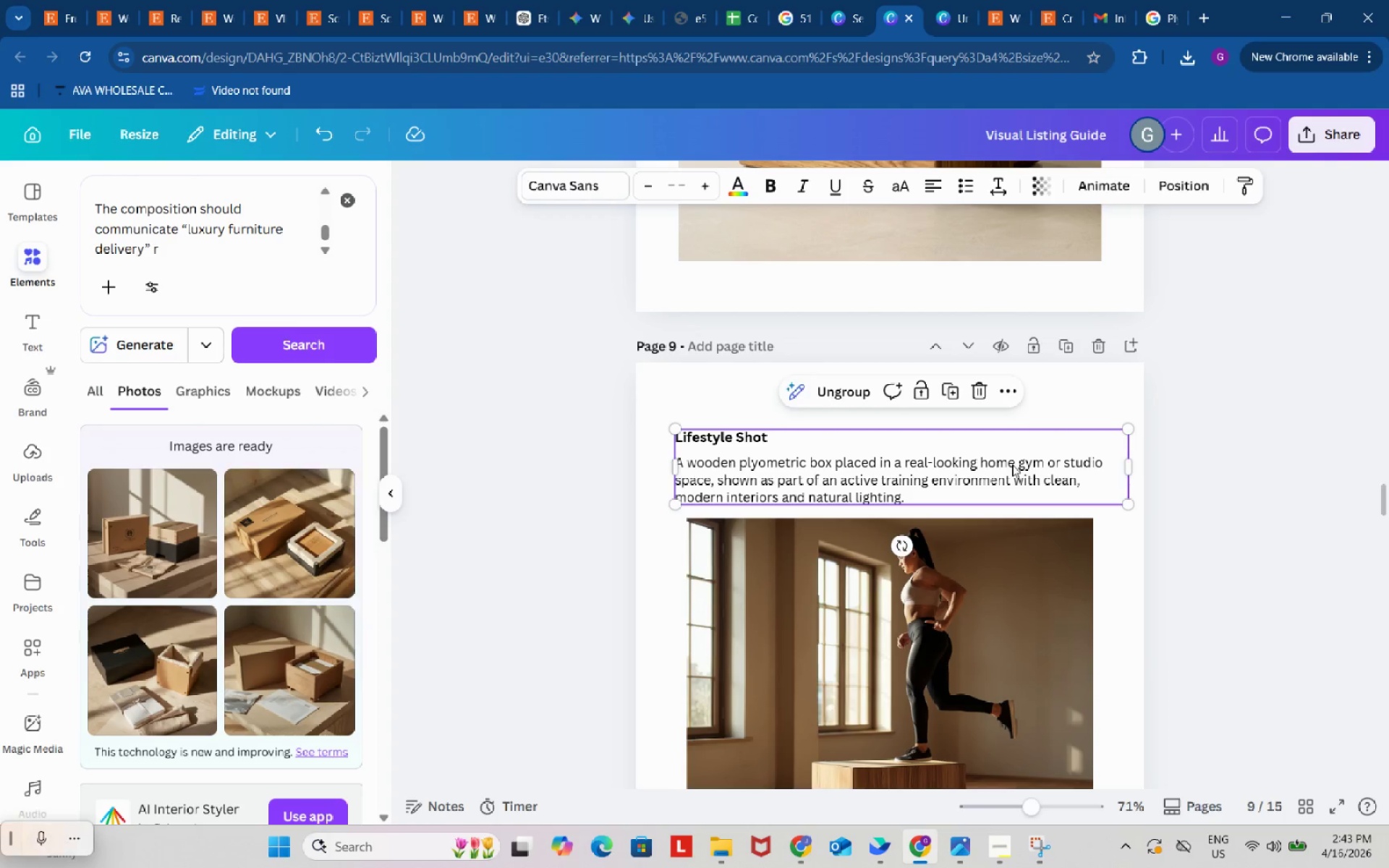 
key(Control+C)
 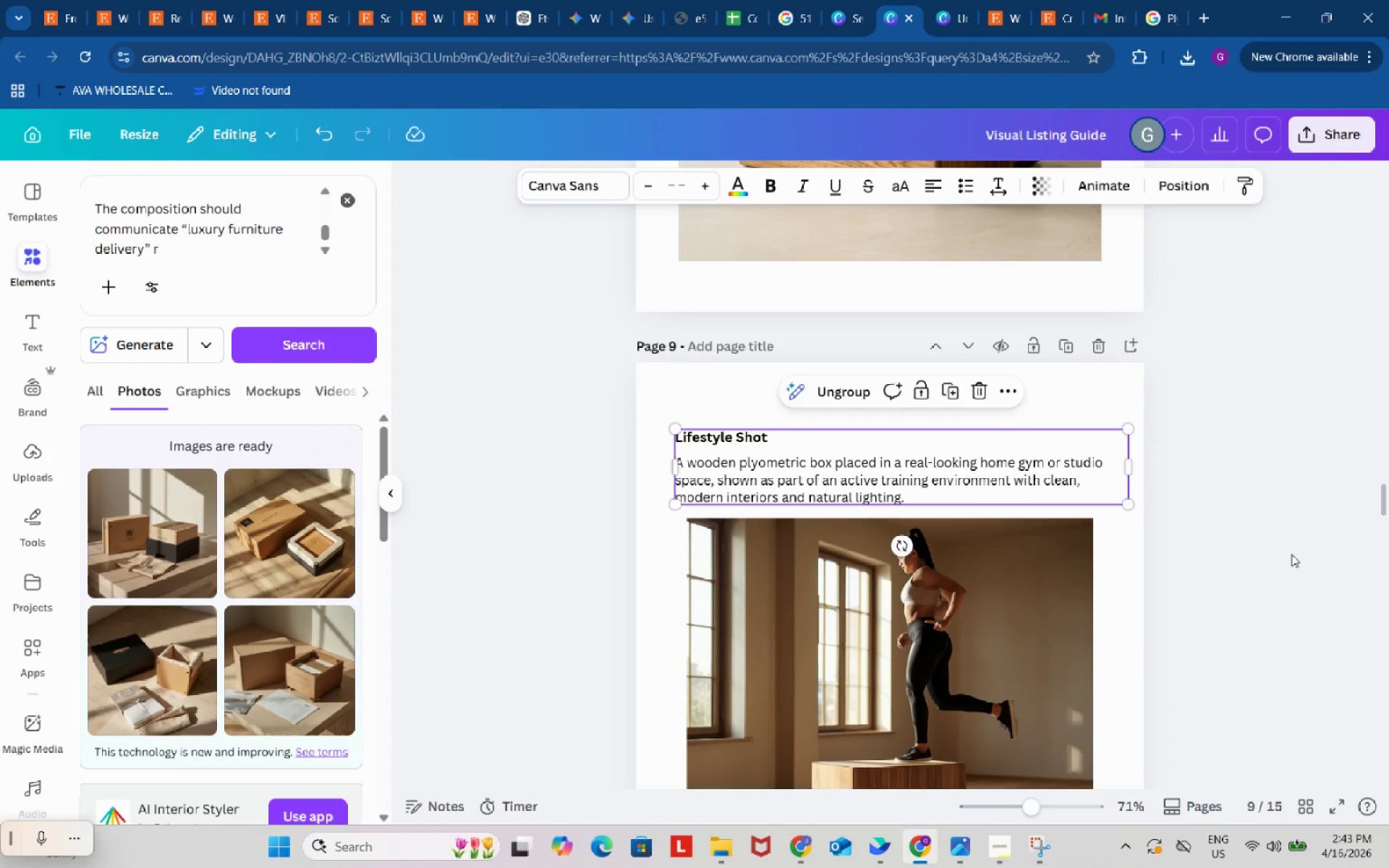 
left_click_drag(start_coordinate=[1291, 554], to_coordinate=[1288, 558])
 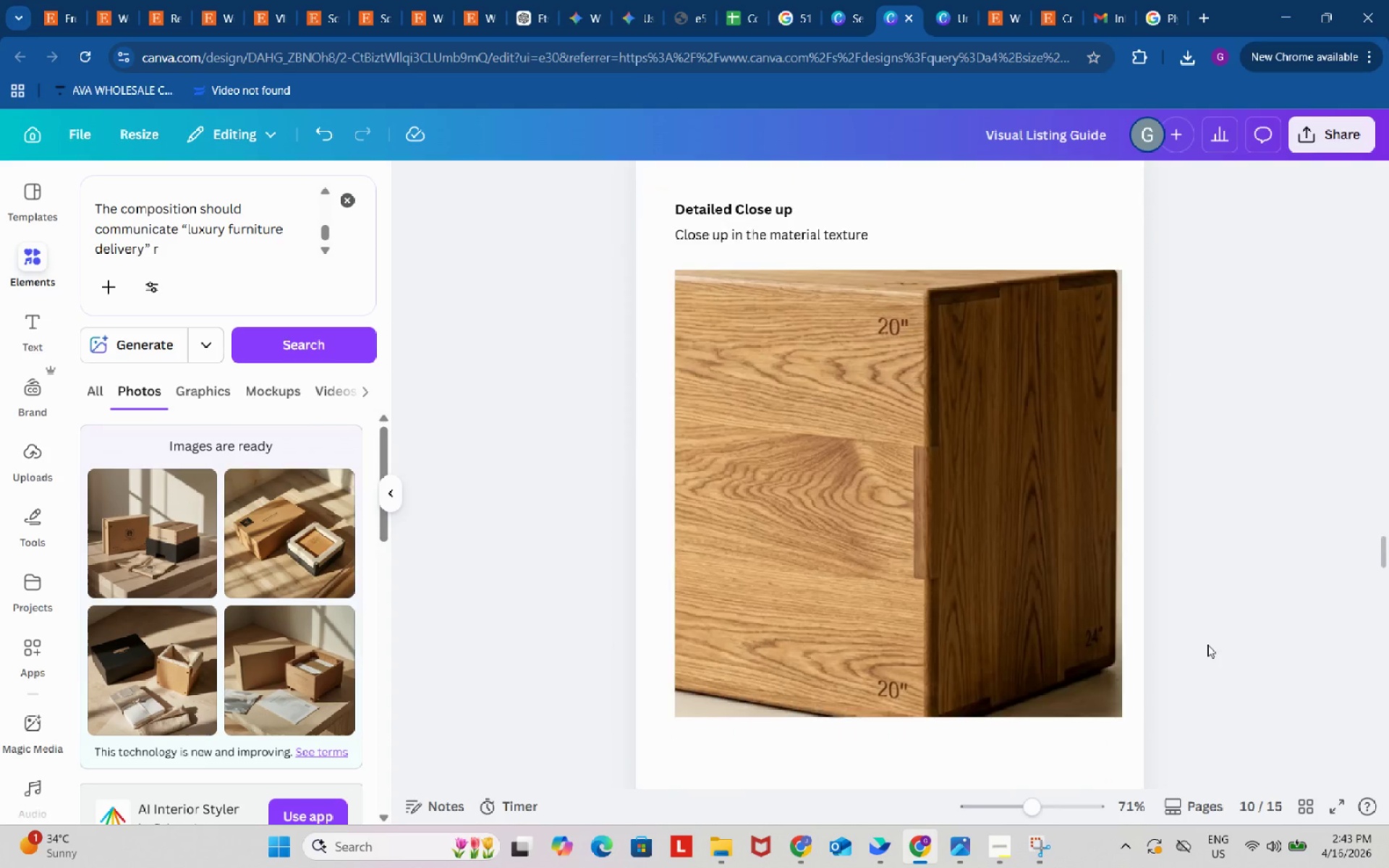 
scroll: coordinate [1150, 684], scroll_direction: down, amount: 70.0
 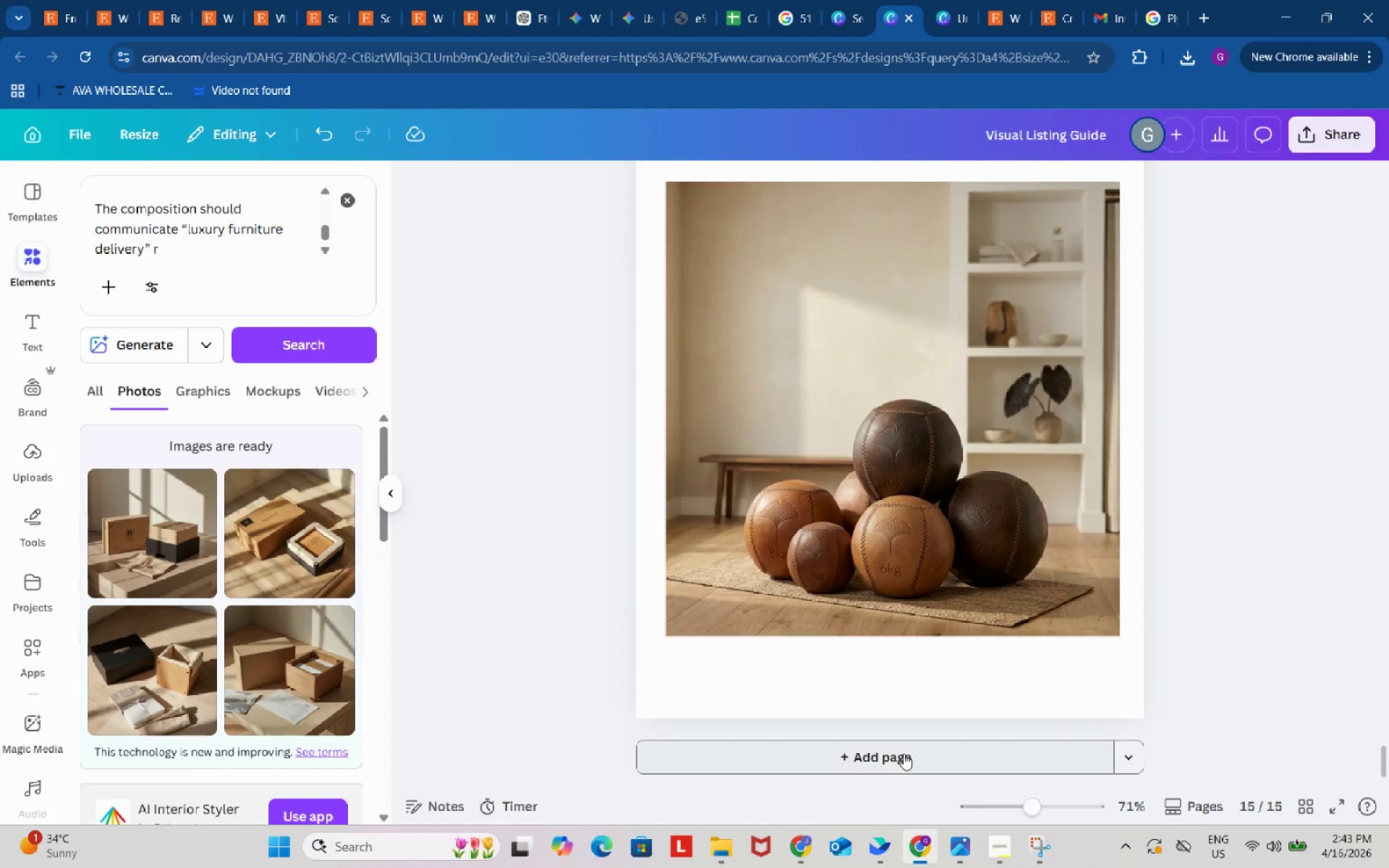 
left_click([904, 754])
 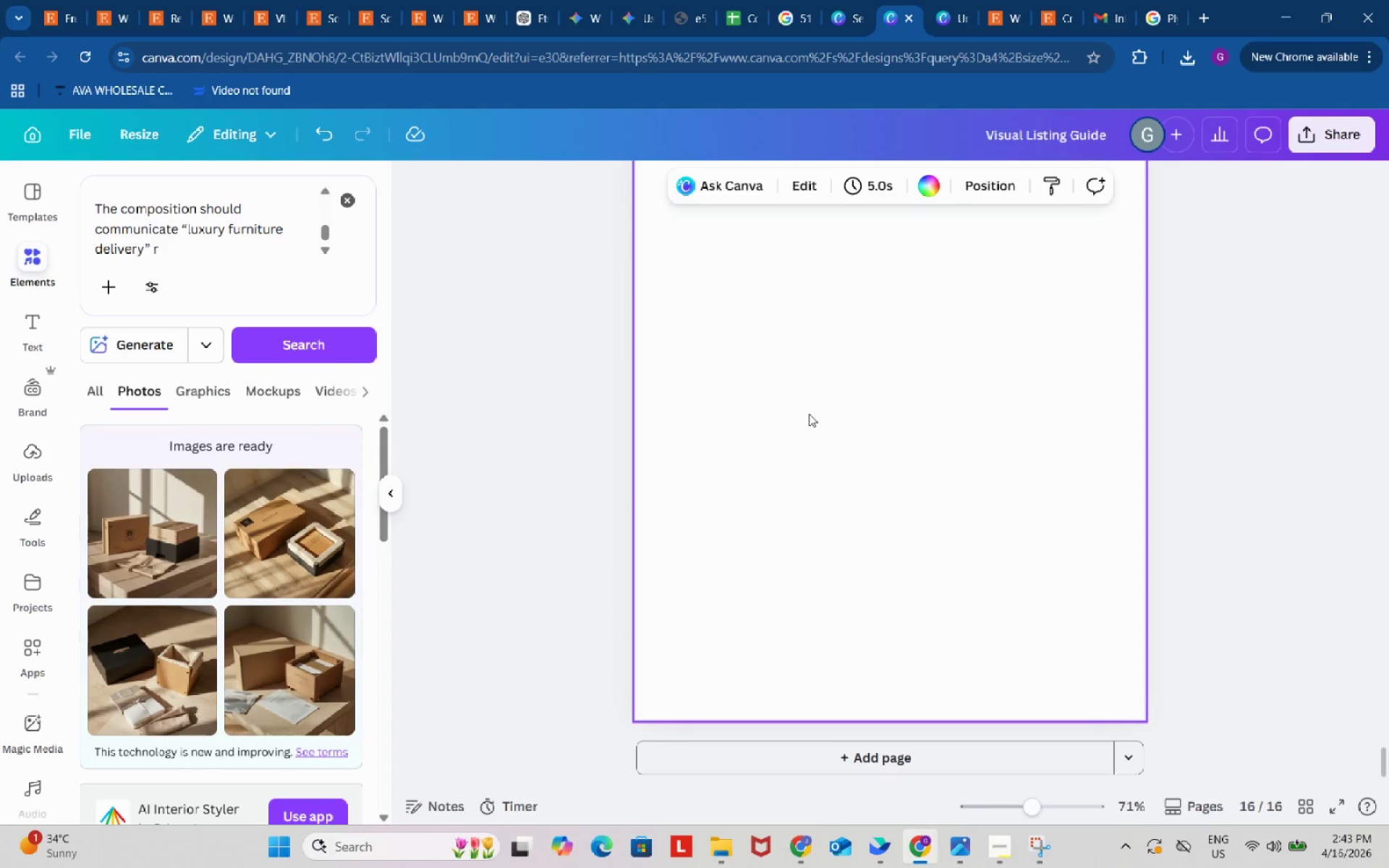 
scroll: coordinate [809, 414], scroll_direction: up, amount: 3.0
 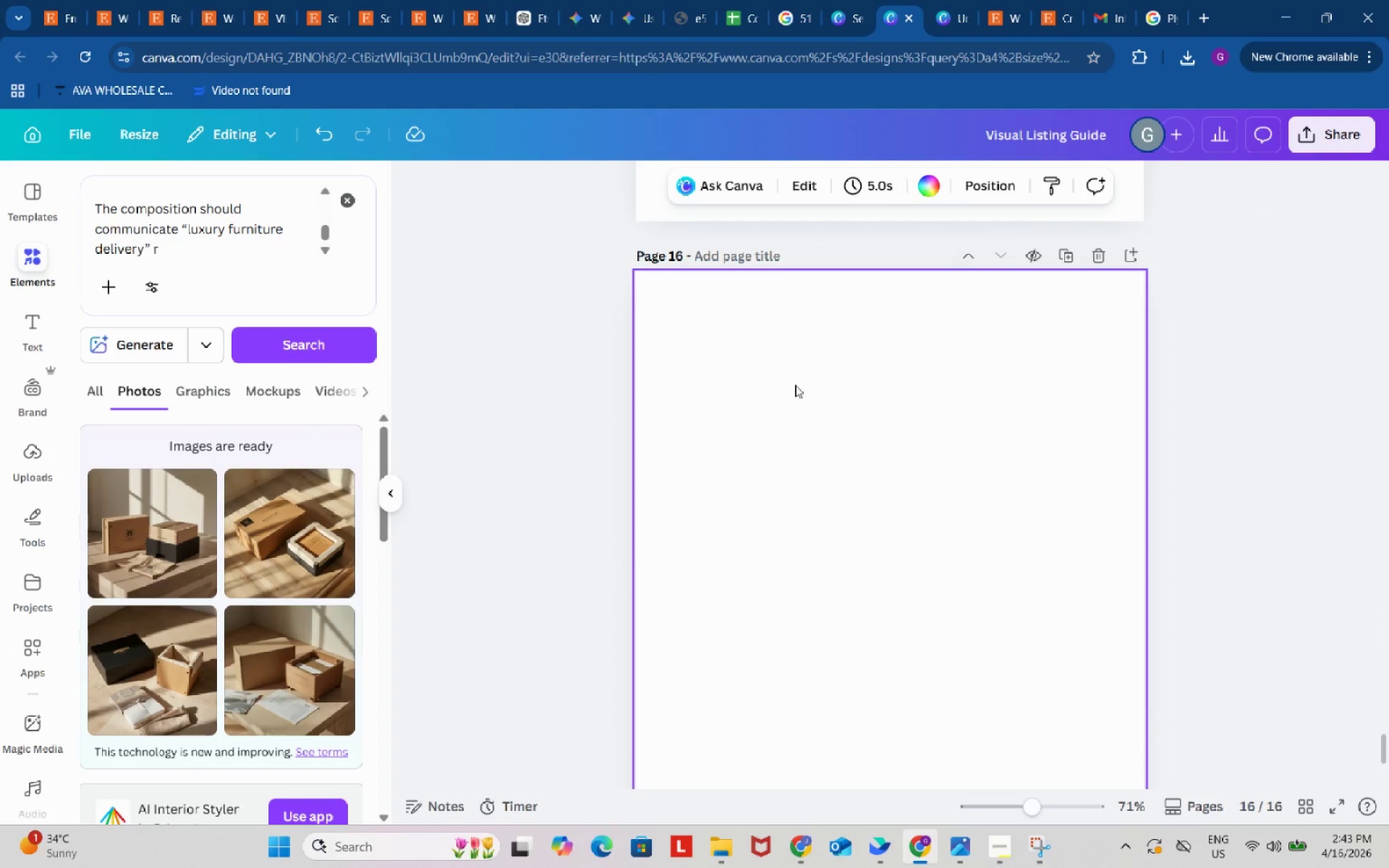 
left_click([795, 385])
 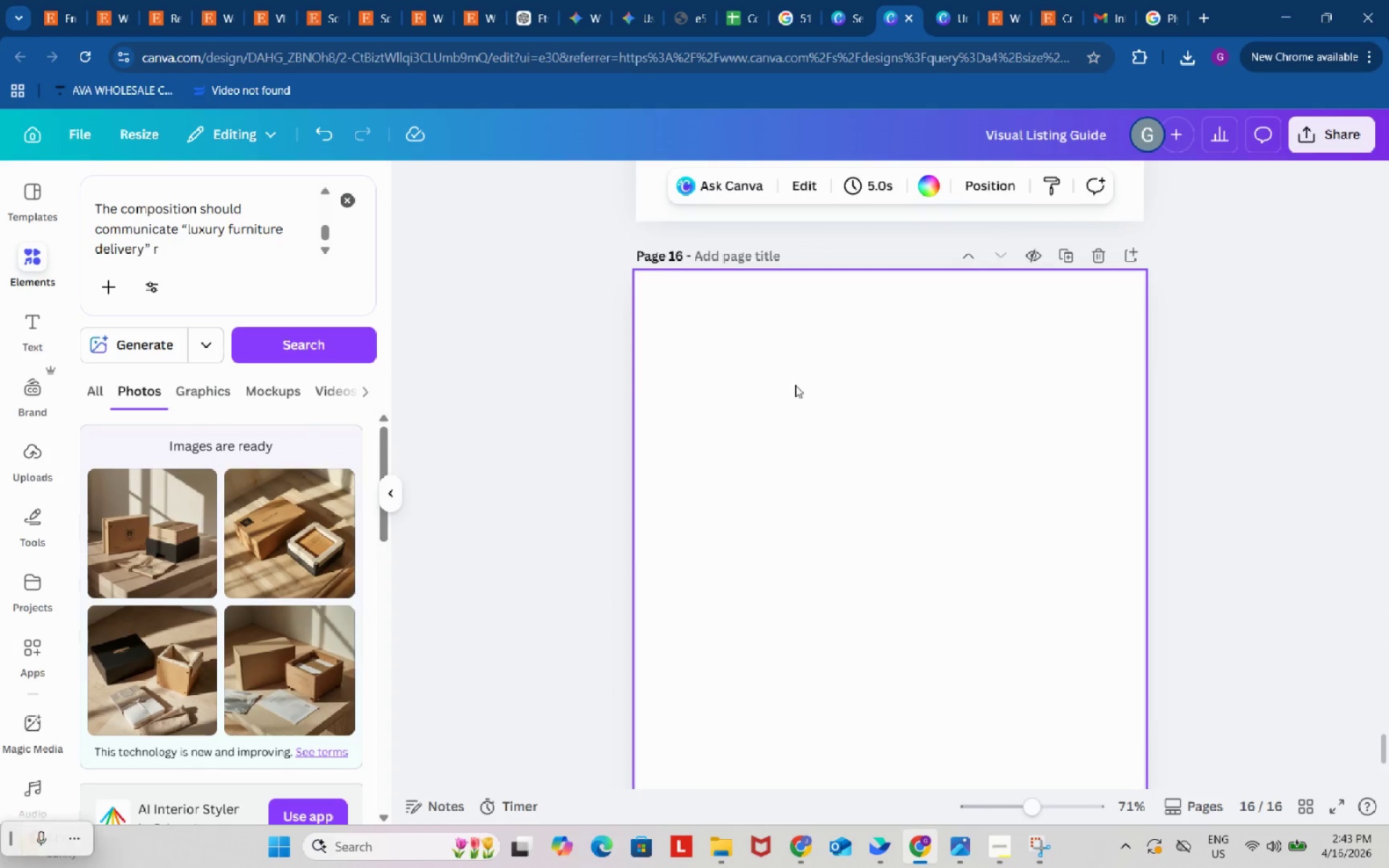 
key(Control+ControlLeft)
 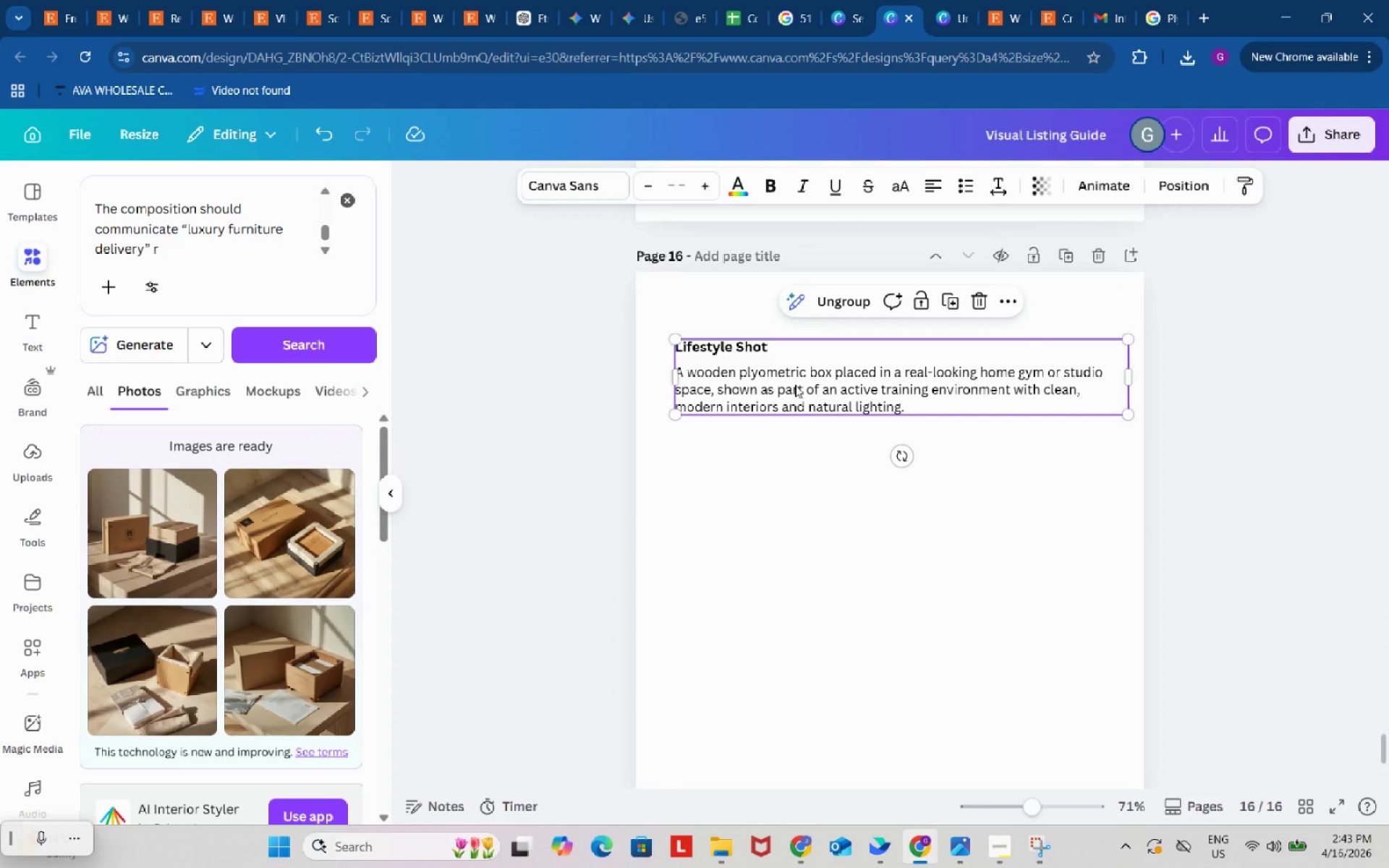 
key(Control+V)
 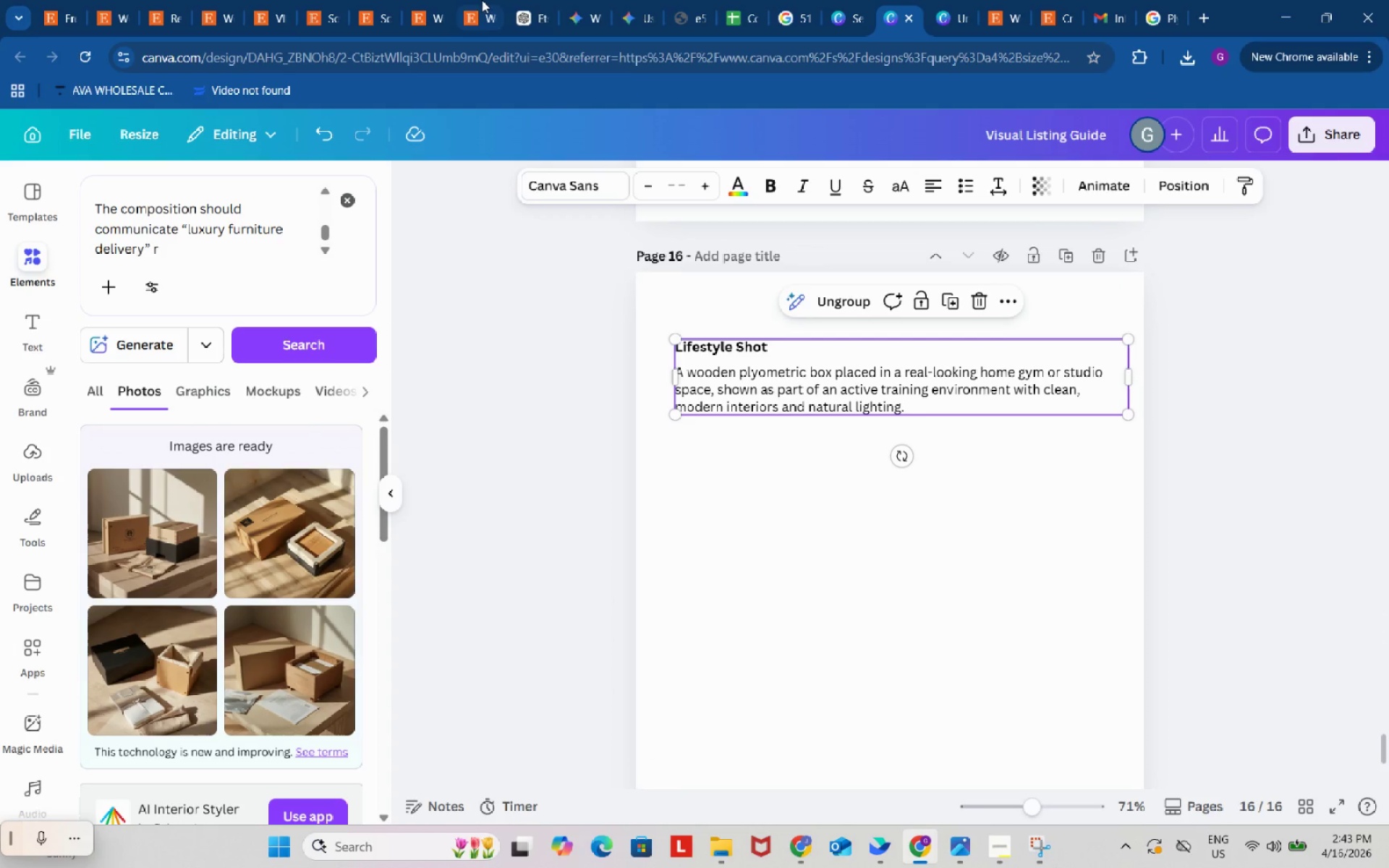 
left_click([514, 0])
 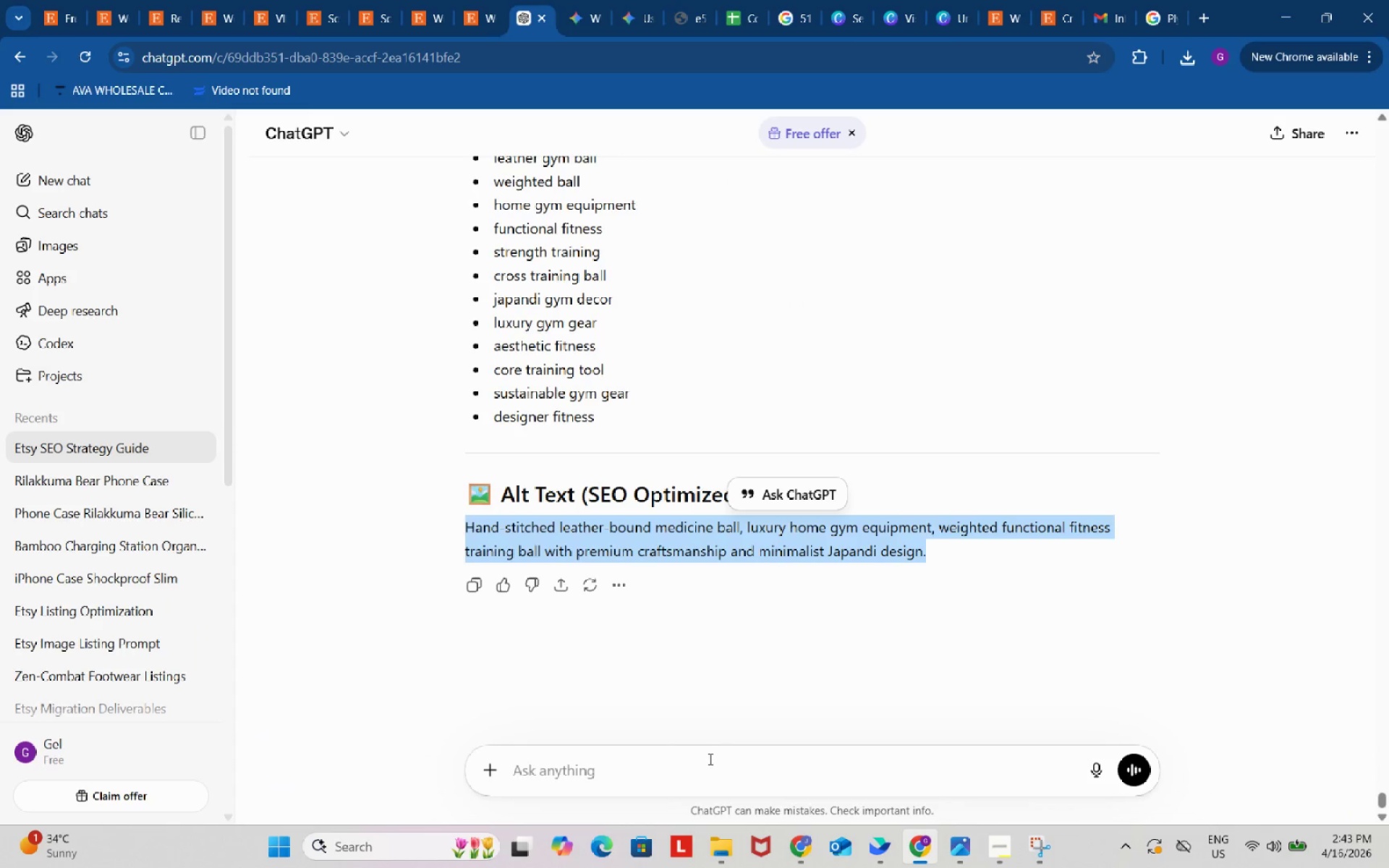 
left_click([710, 761])
 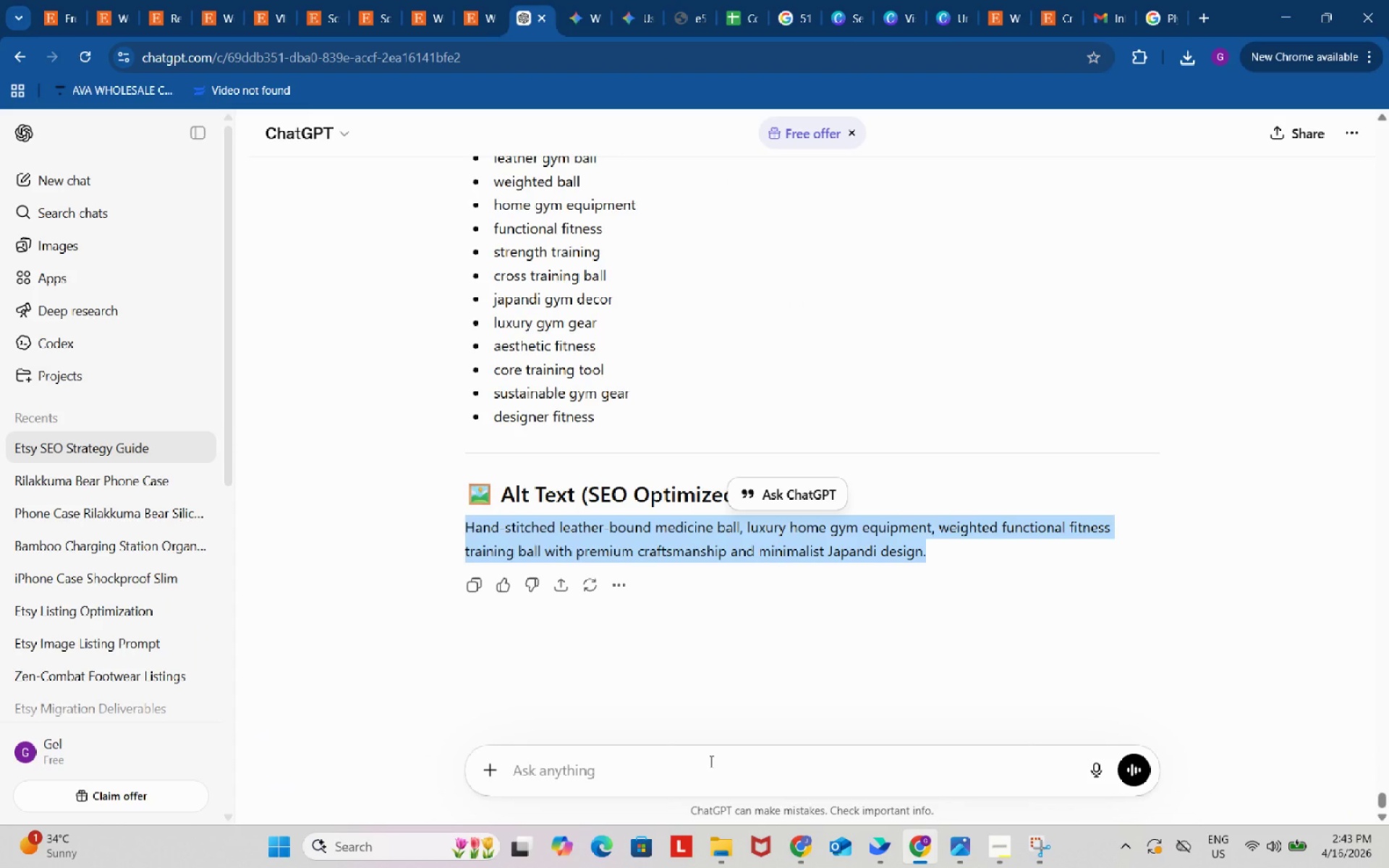 
key(Control+ControlLeft)
 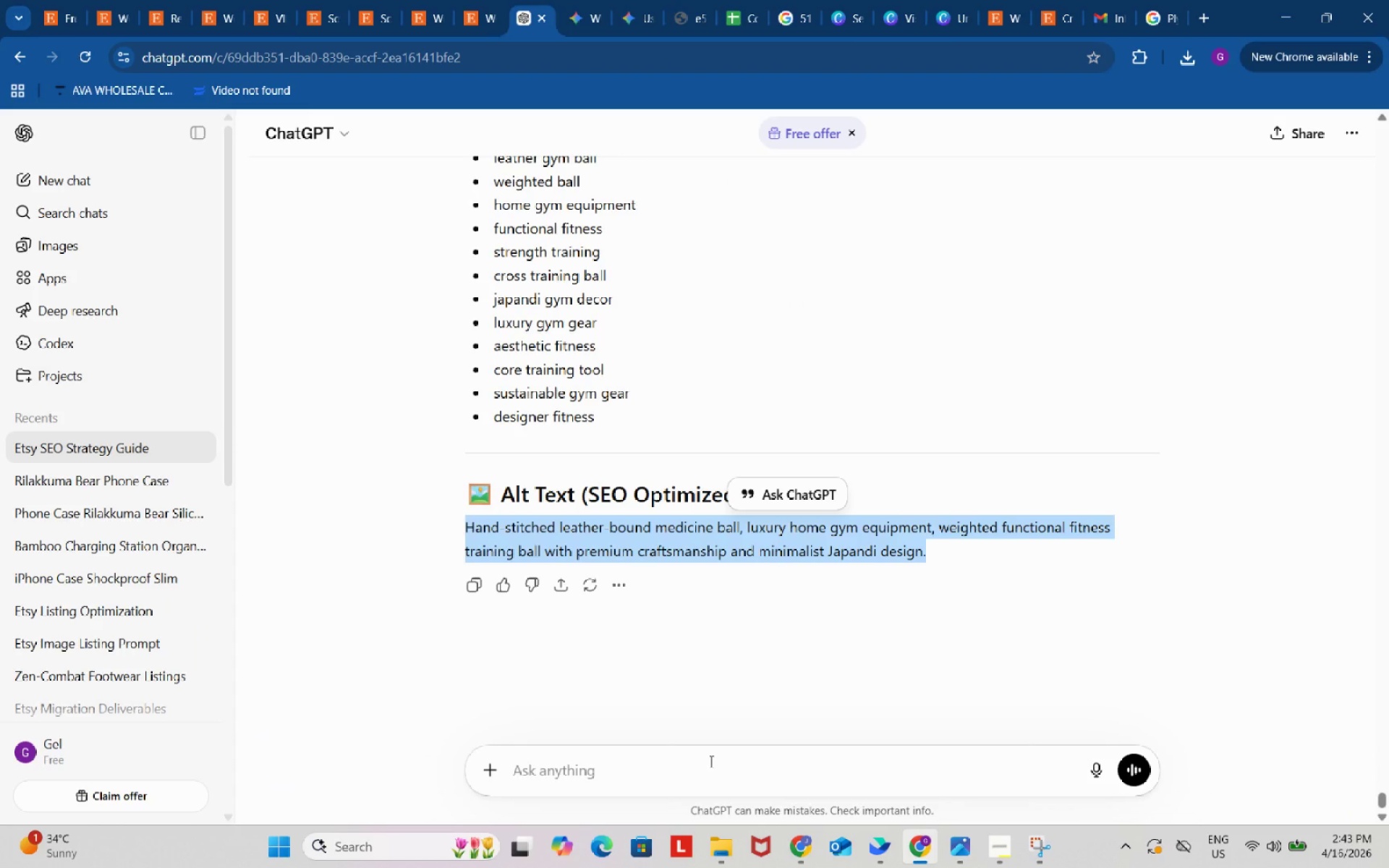 
key(Control+V)
 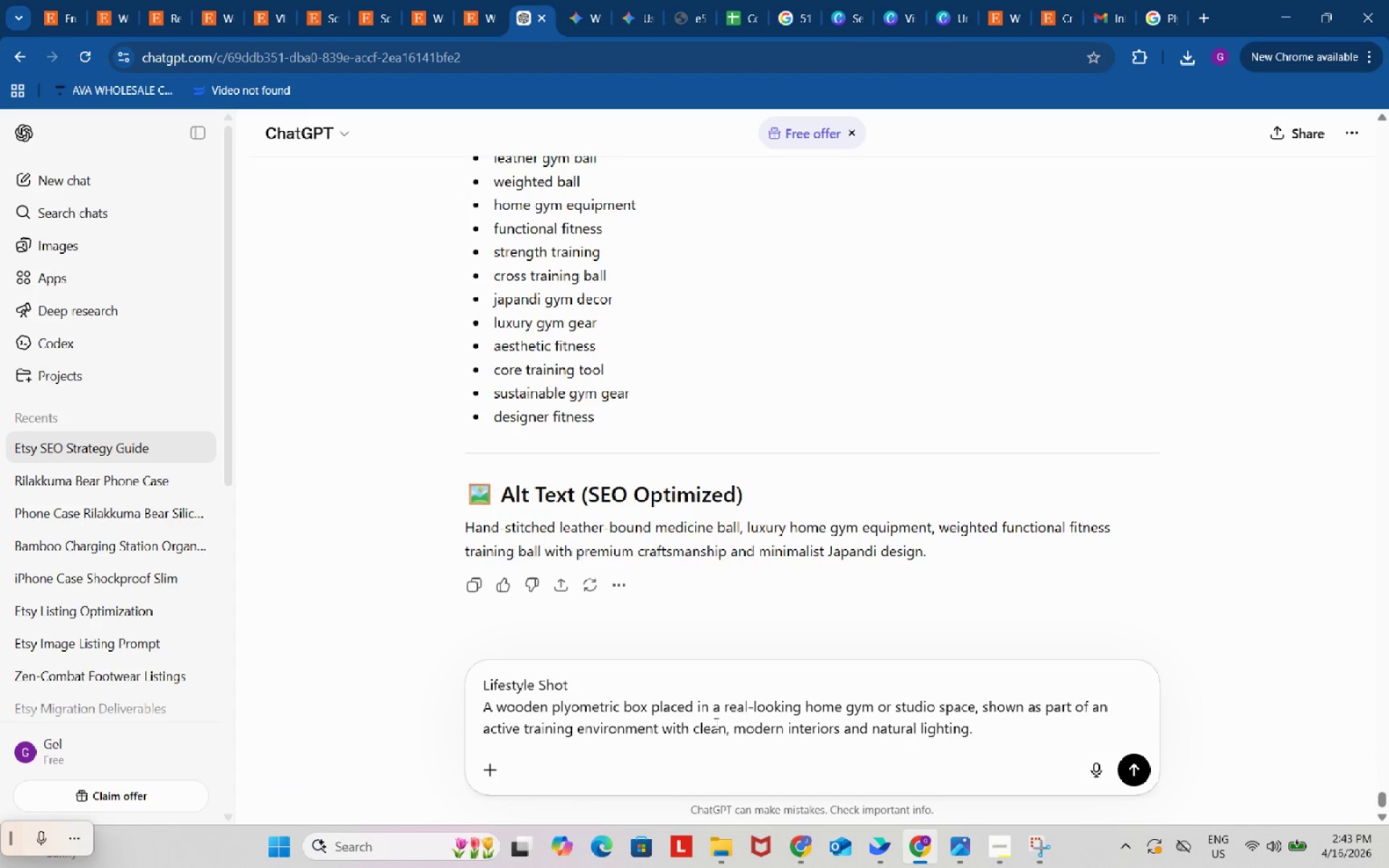 
scroll: coordinate [771, 353], scroll_direction: up, amount: 58.0
 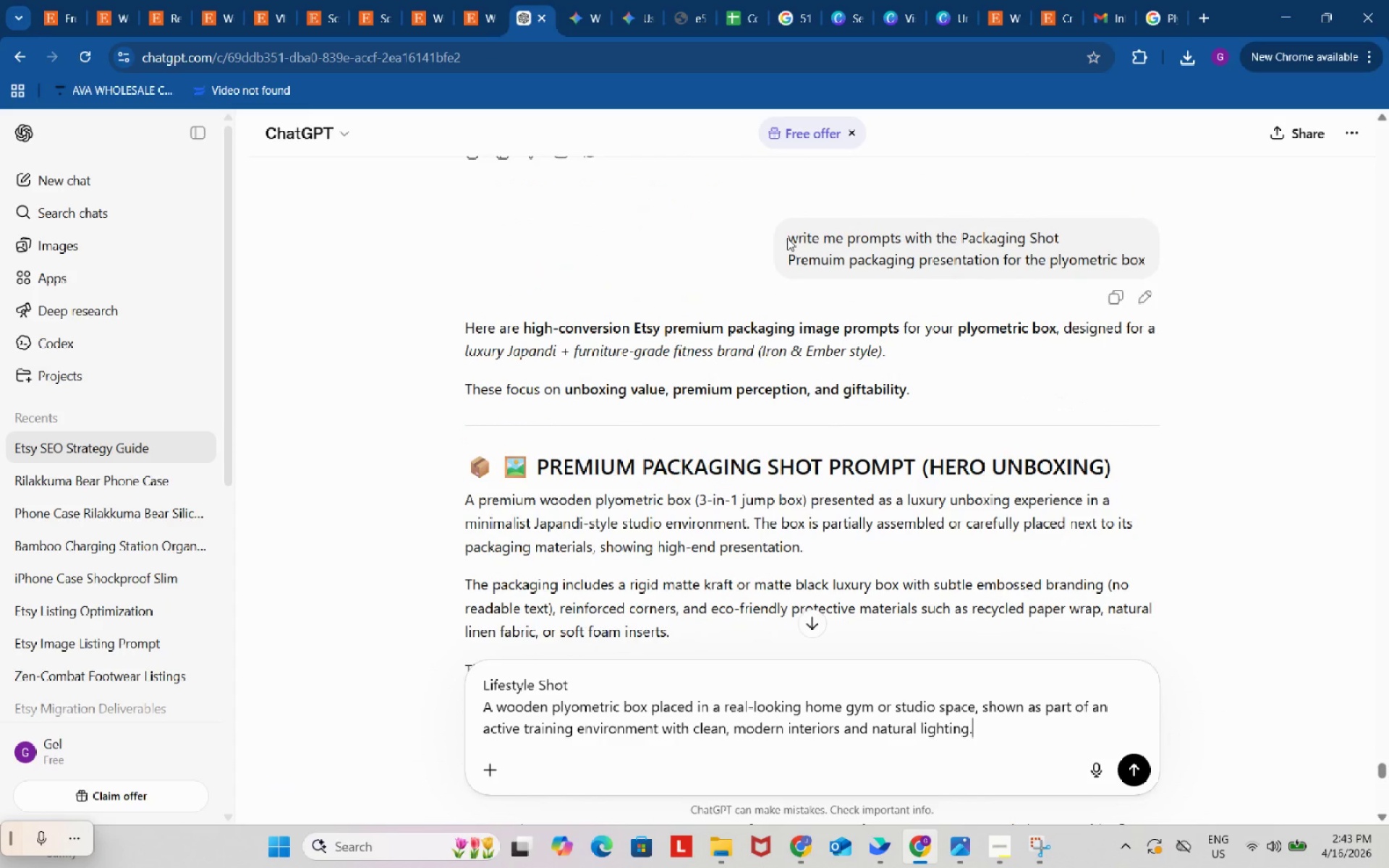 
left_click_drag(start_coordinate=[788, 238], to_coordinate=[959, 235])
 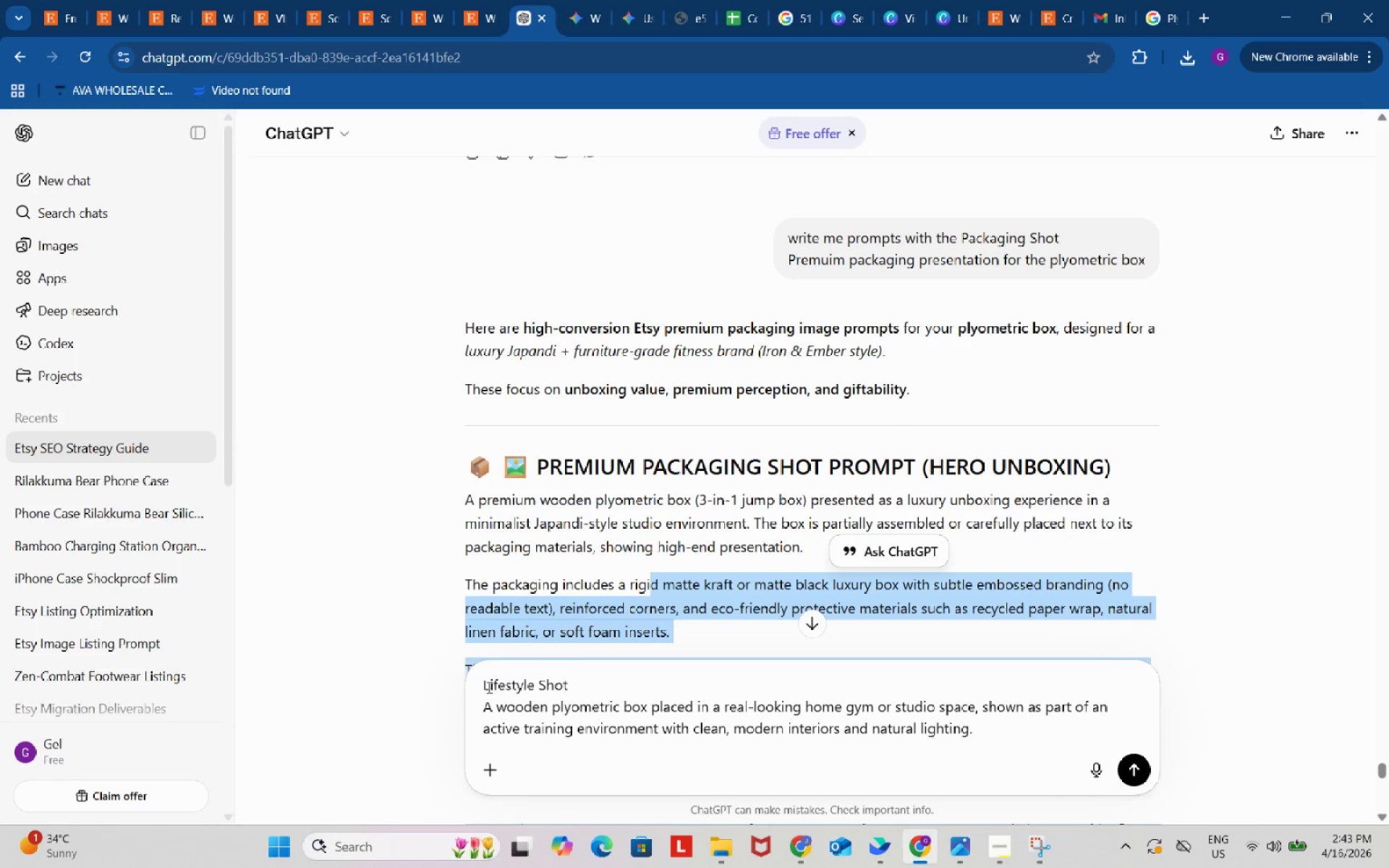 
key(Control+ControlLeft)
 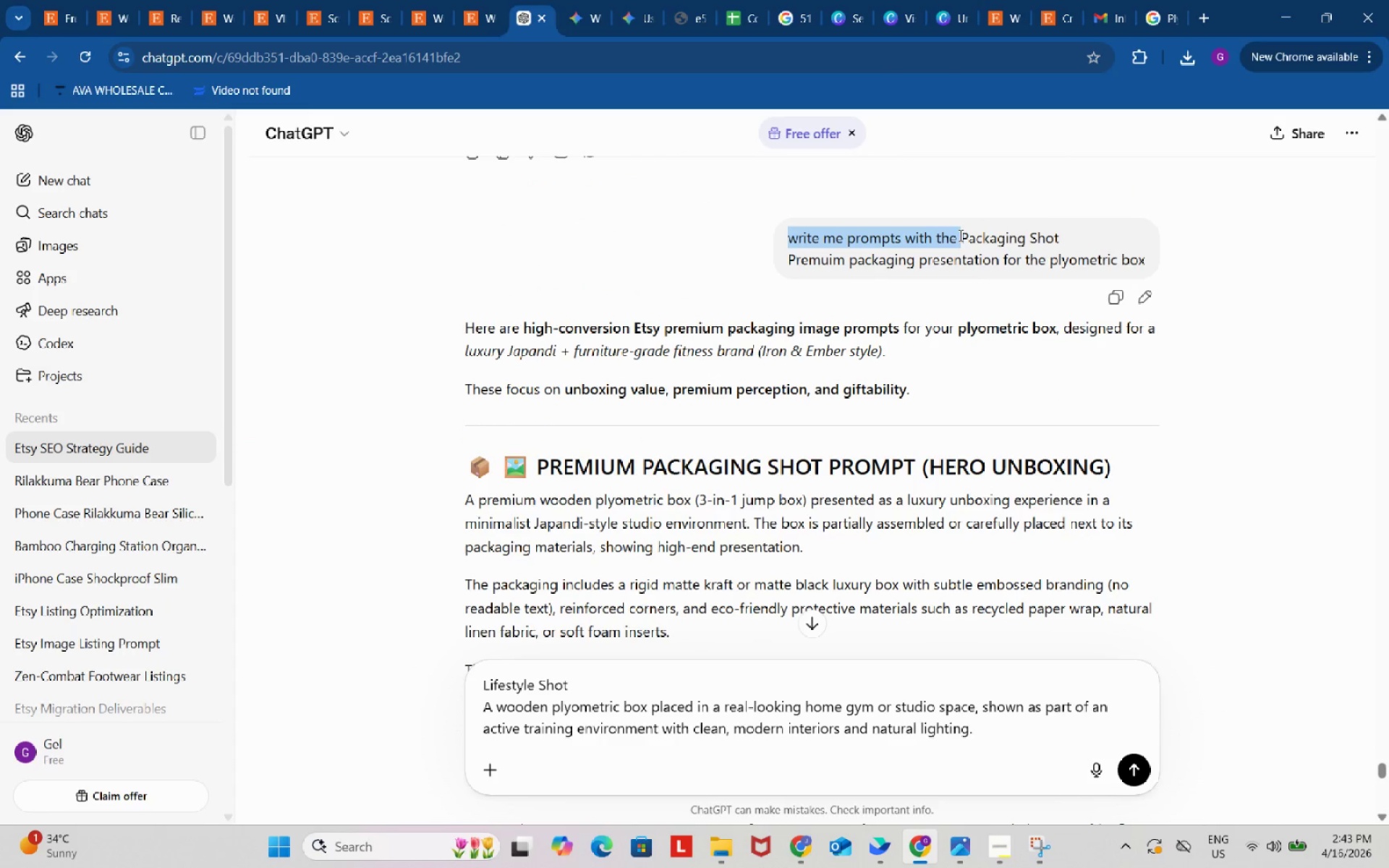 
key(Control+C)
 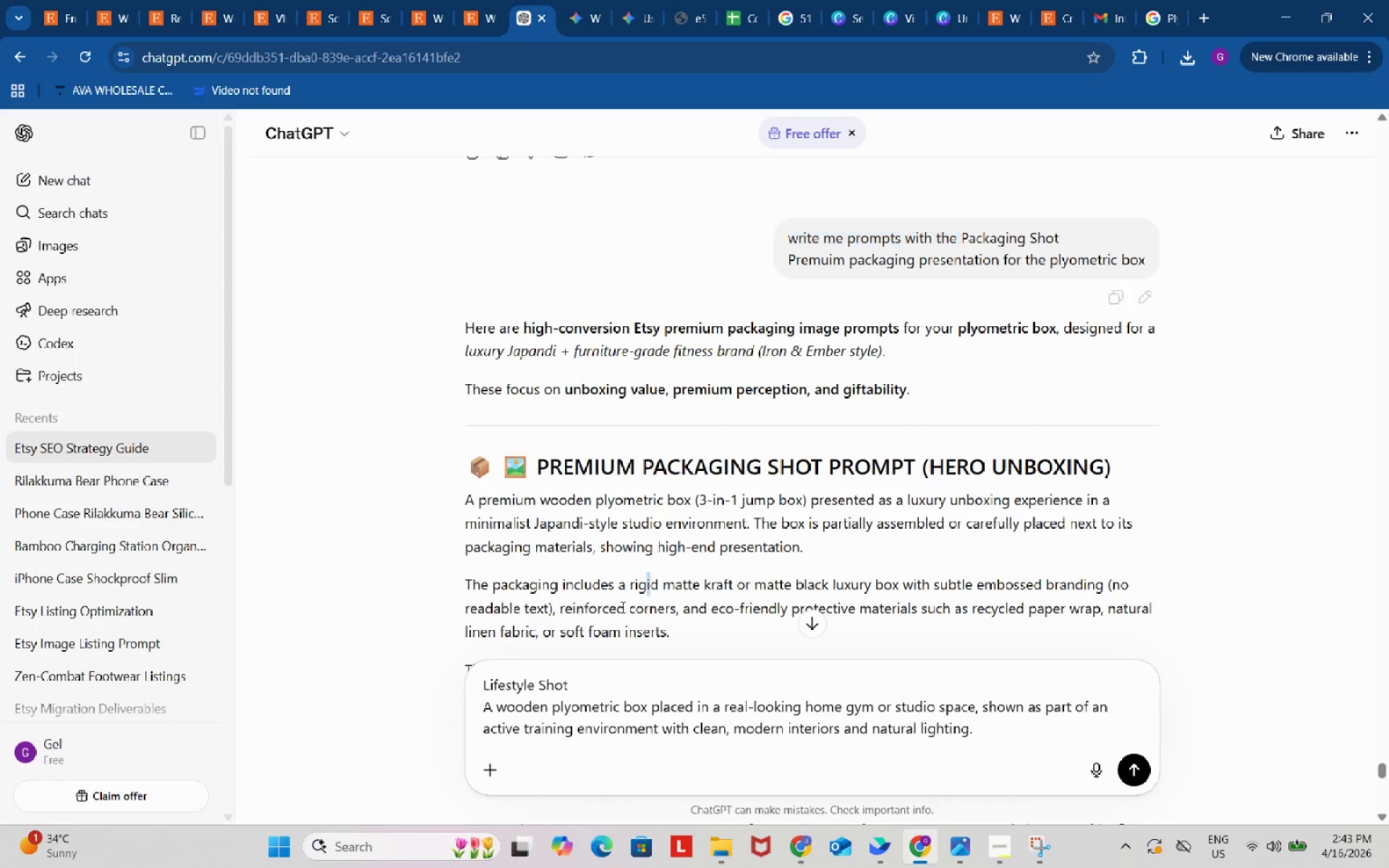 
left_click_drag(start_coordinate=[653, 577], to_coordinate=[509, 660])
 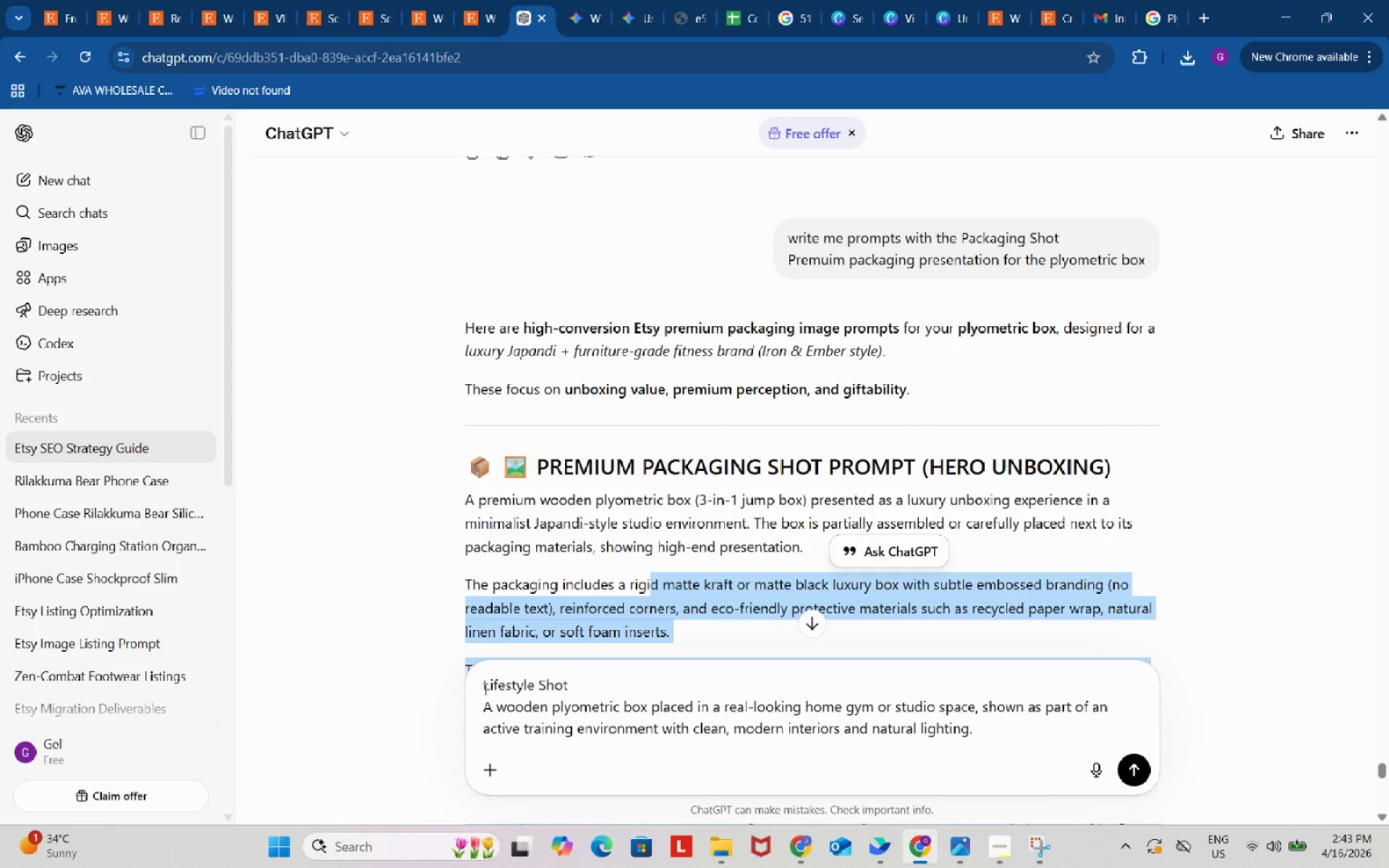 
left_click([484, 689])
 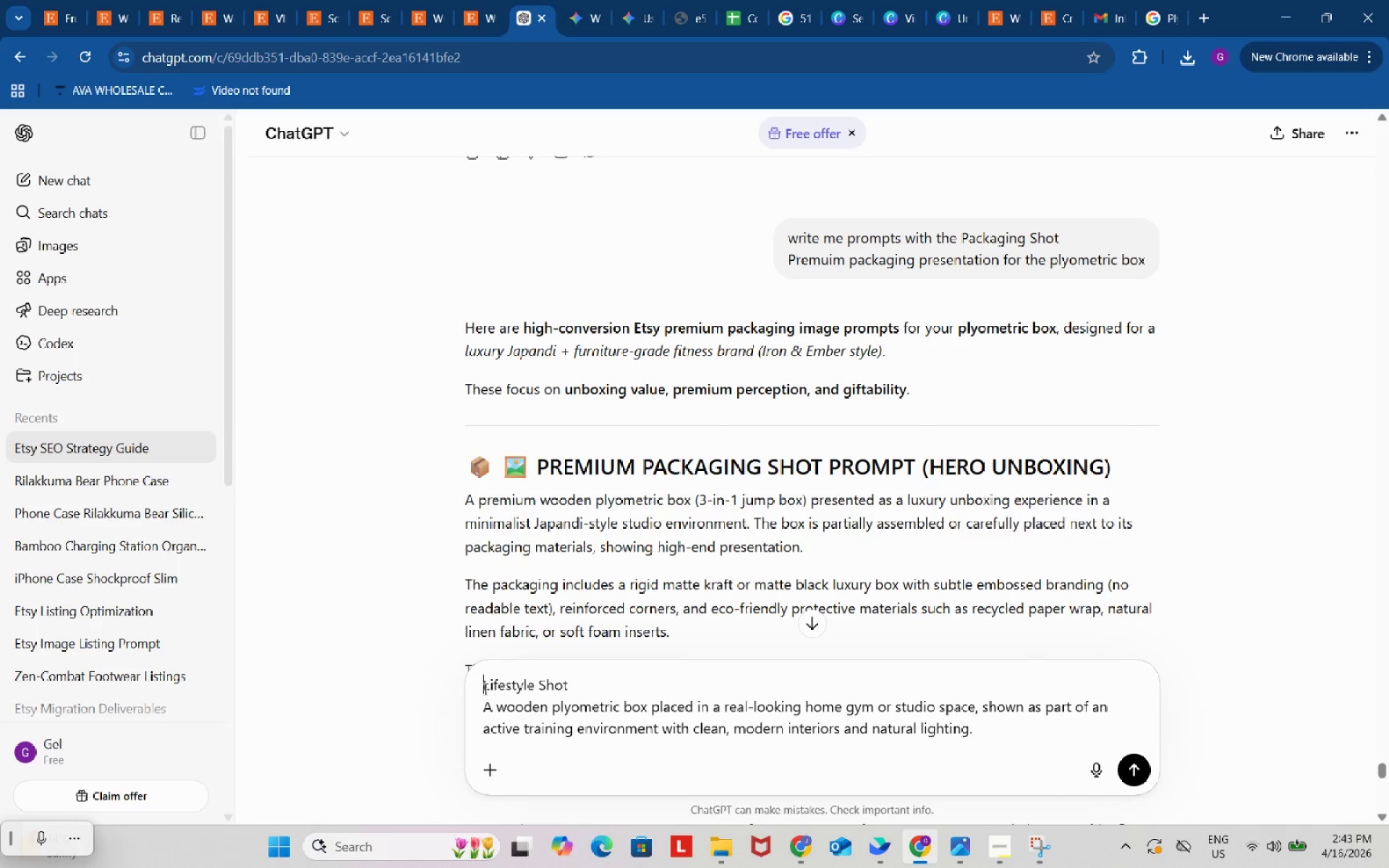 
key(Control+ControlLeft)
 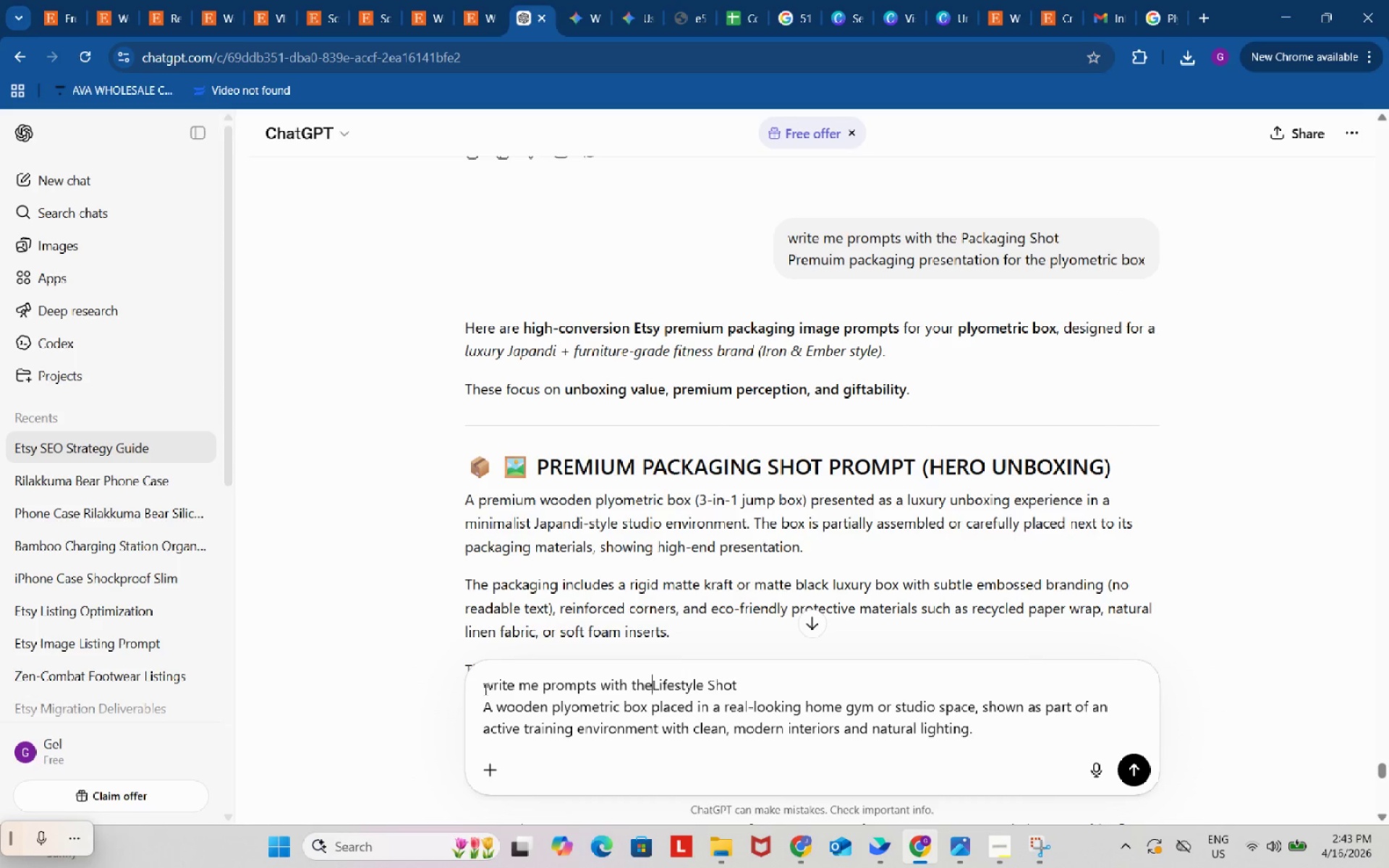 
key(Control+V)
 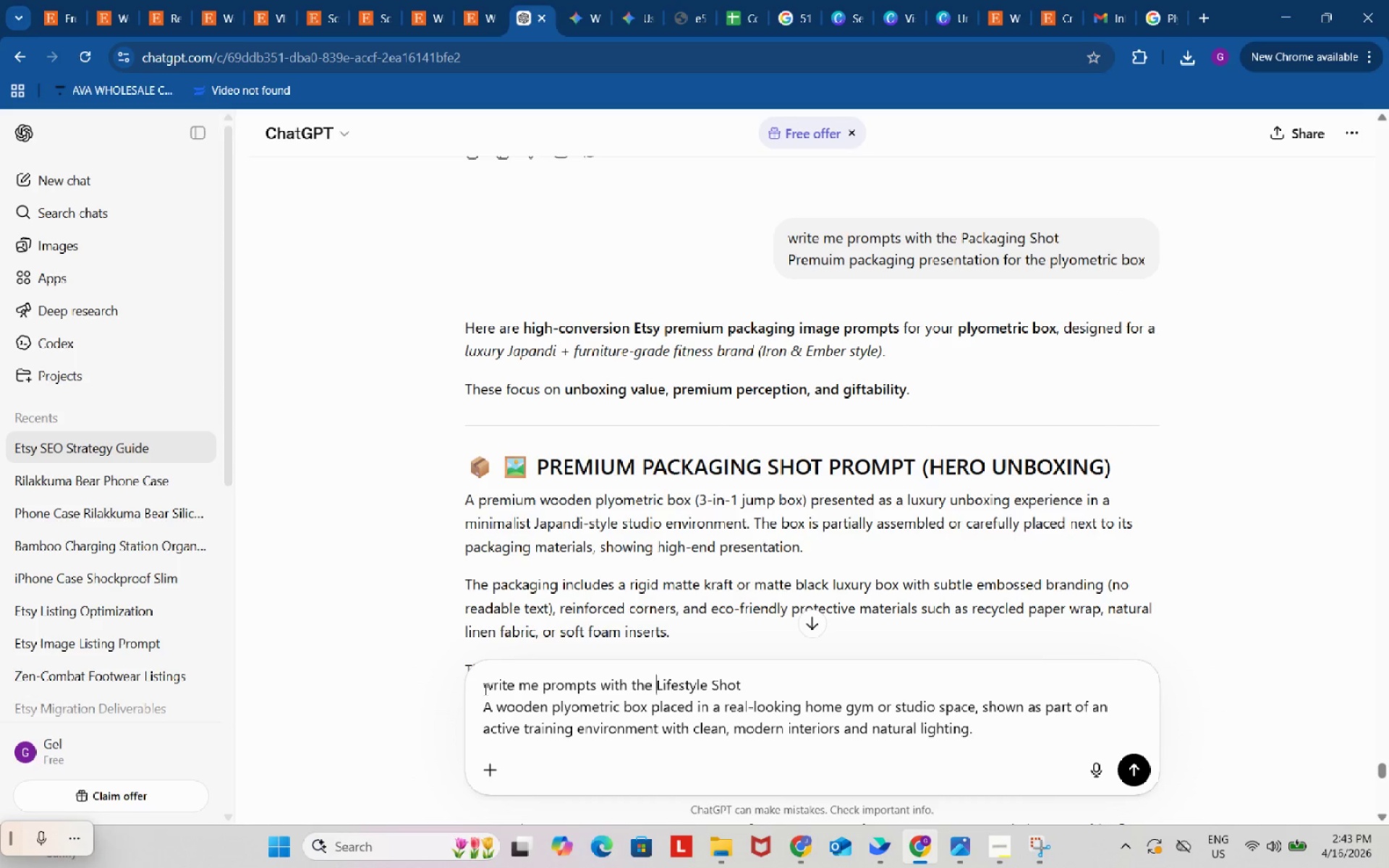 
key(Space)
 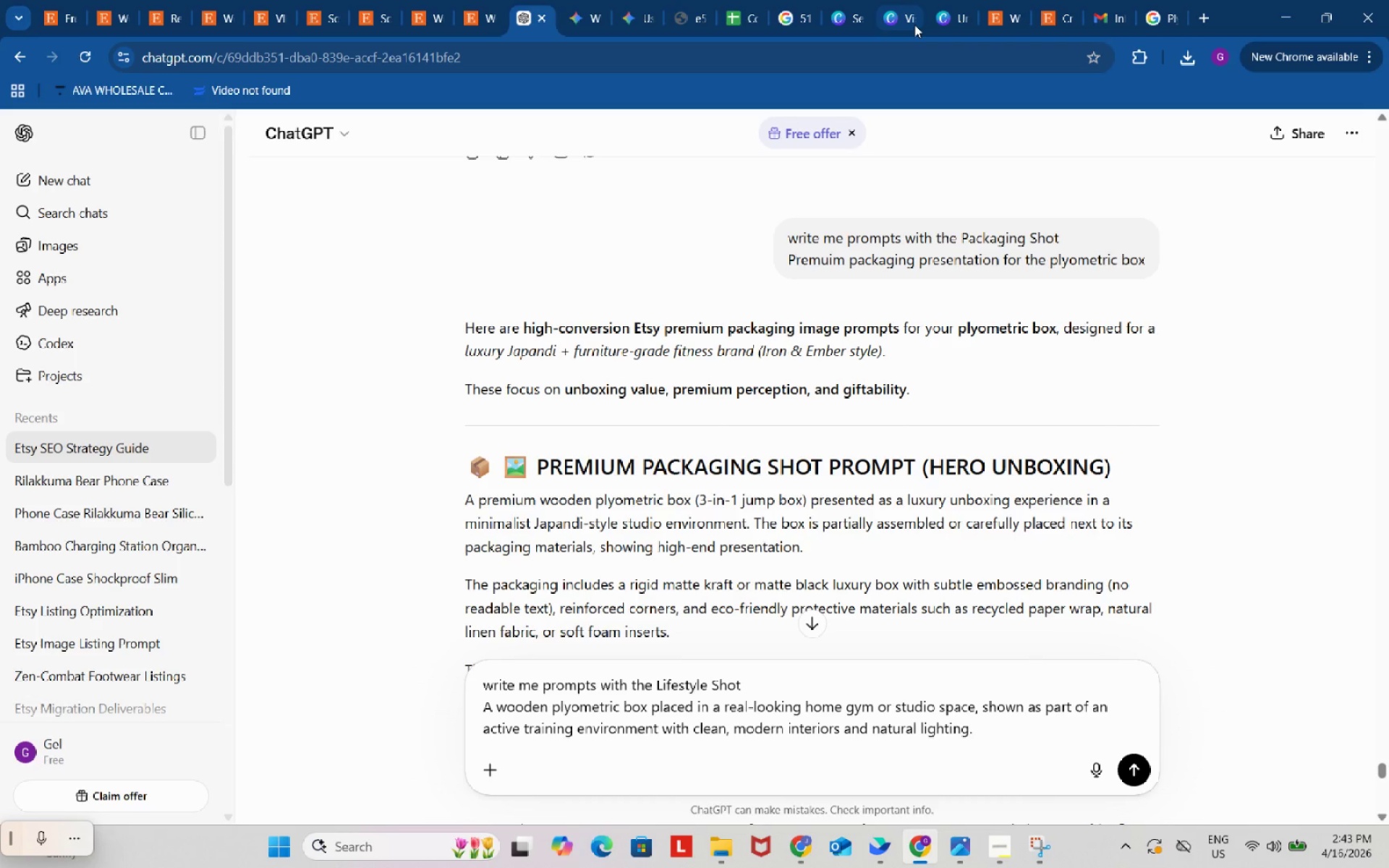 
wait(5.28)
 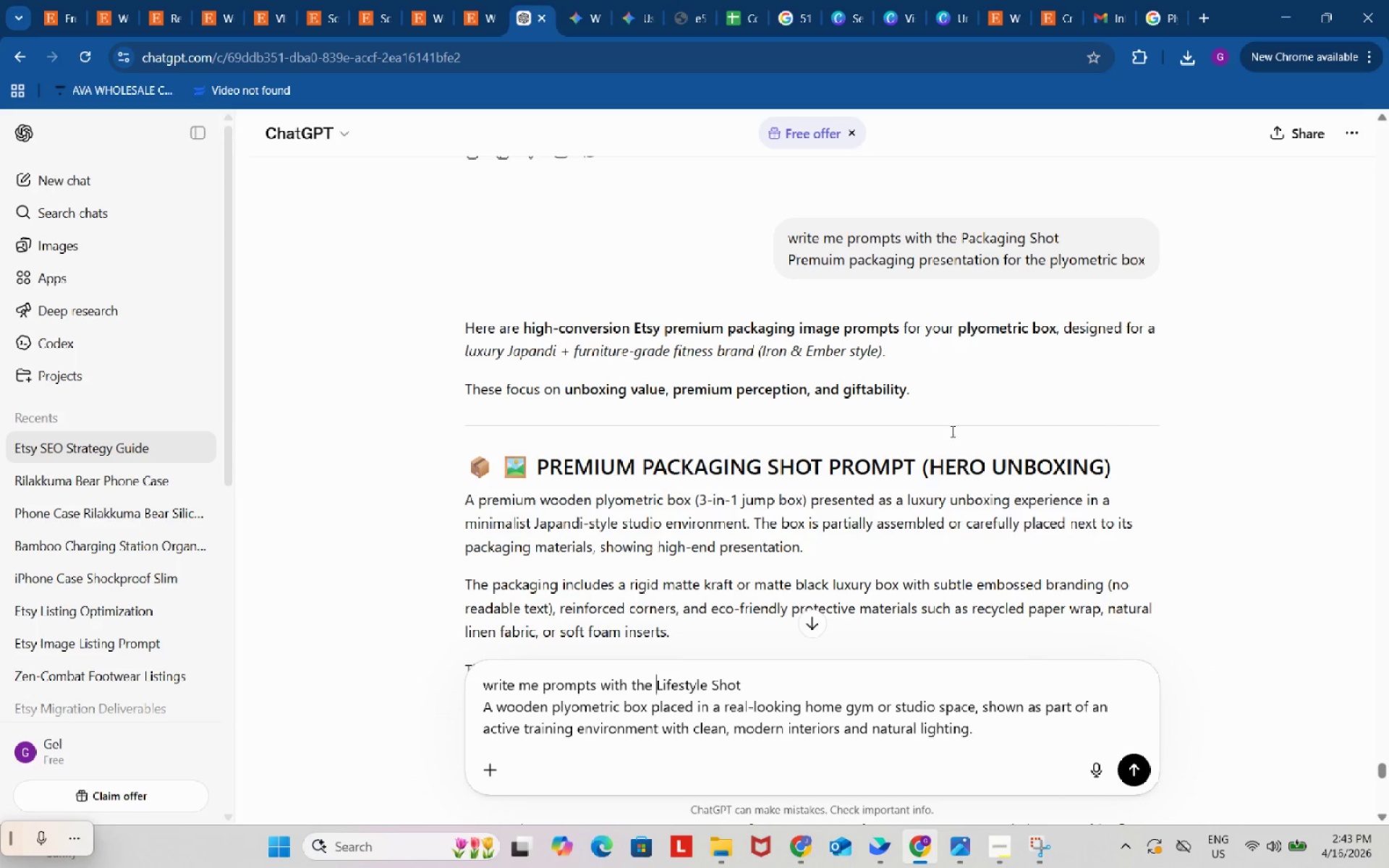 
left_click([934, 0])
 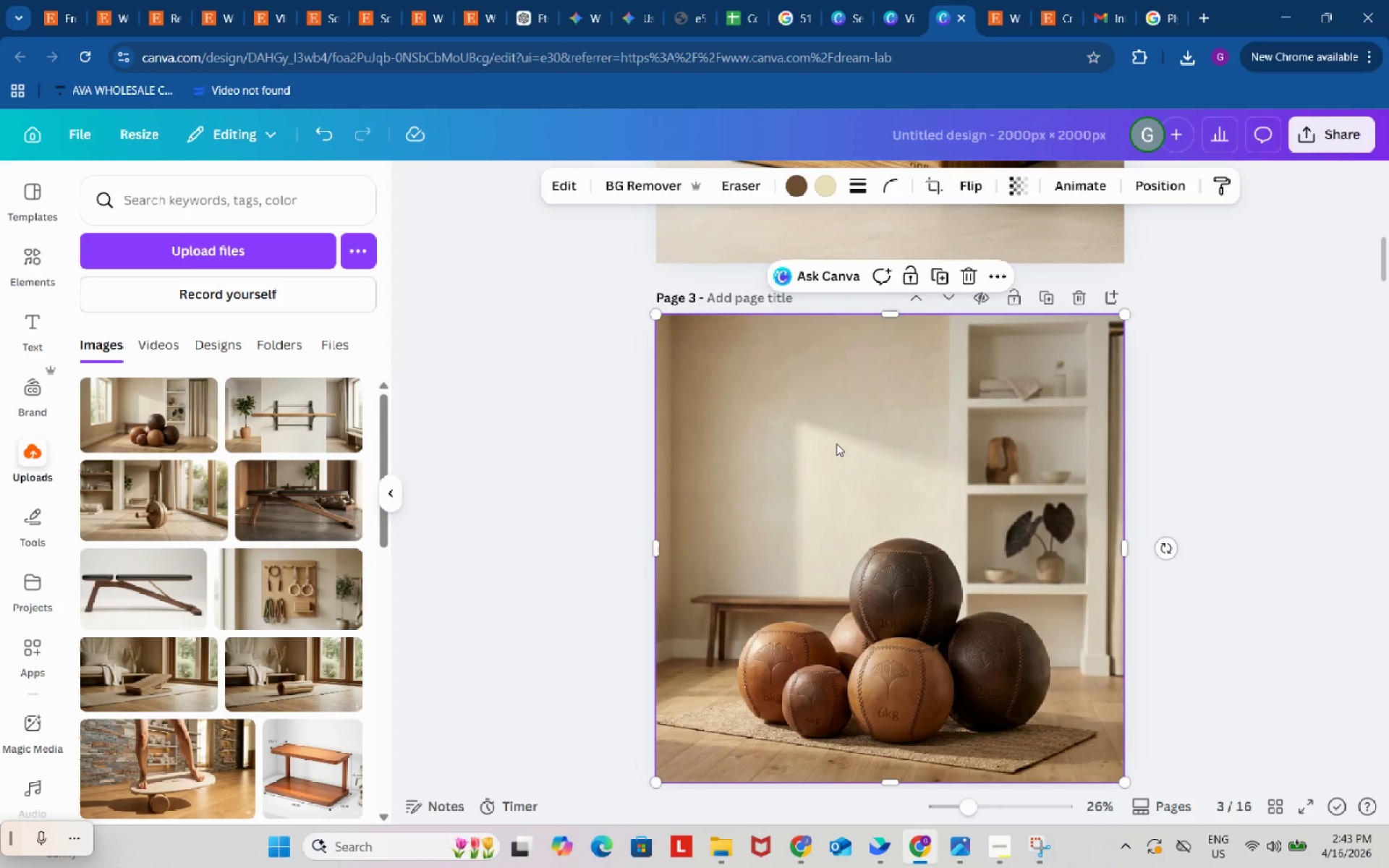 
scroll: coordinate [836, 447], scroll_direction: up, amount: 3.0
 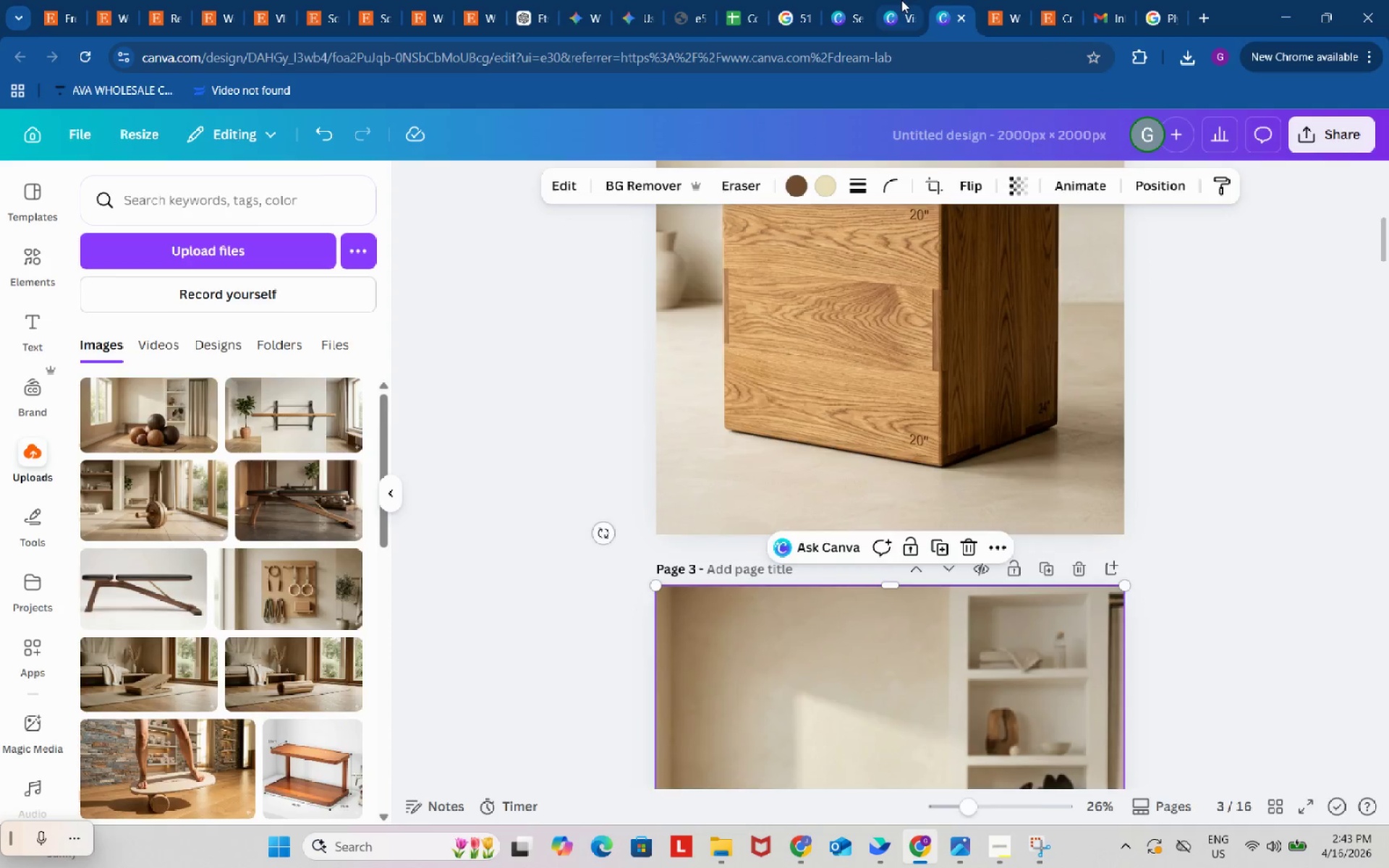 
left_click([901, 0])
 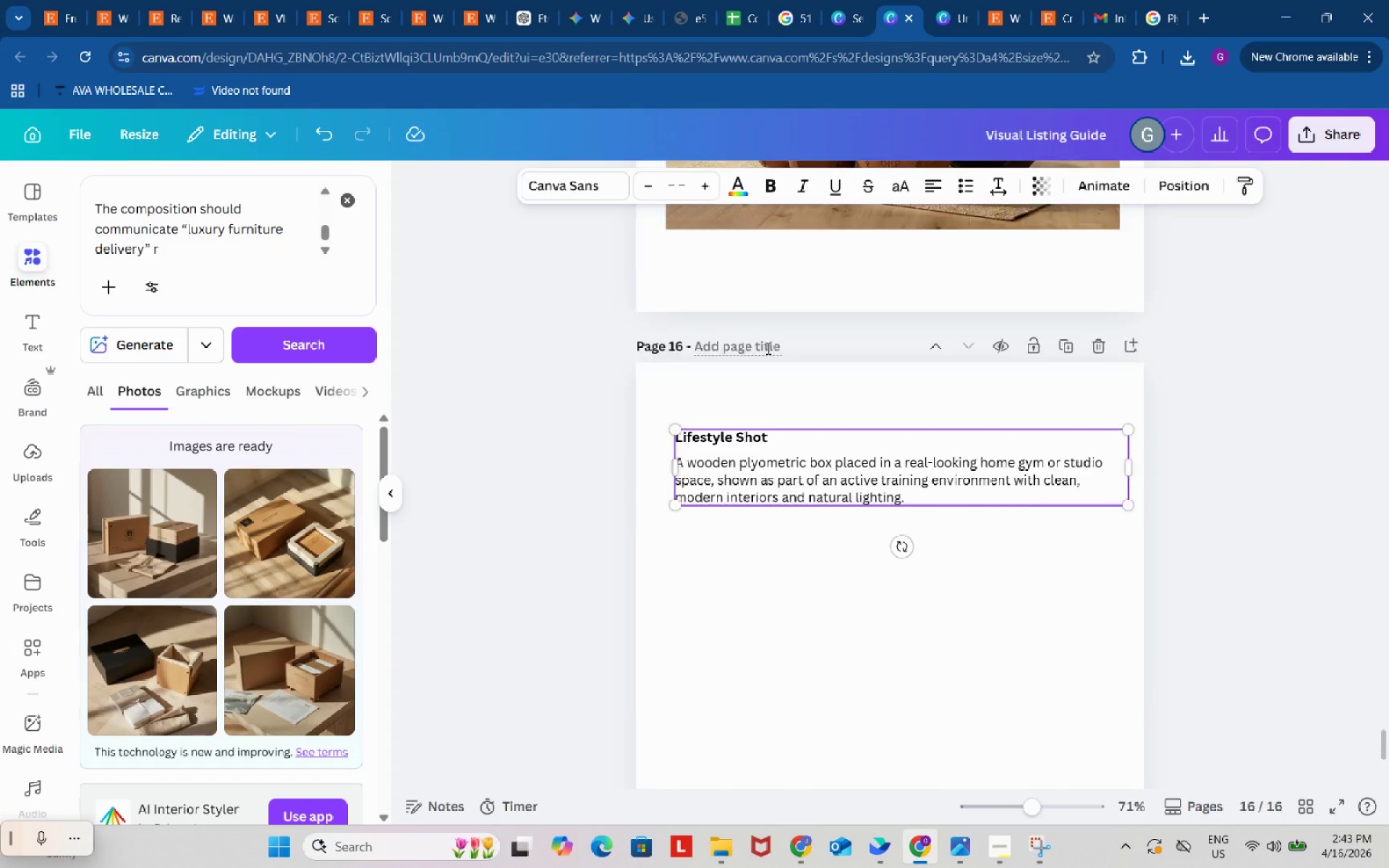 
scroll: coordinate [767, 348], scroll_direction: up, amount: 5.0
 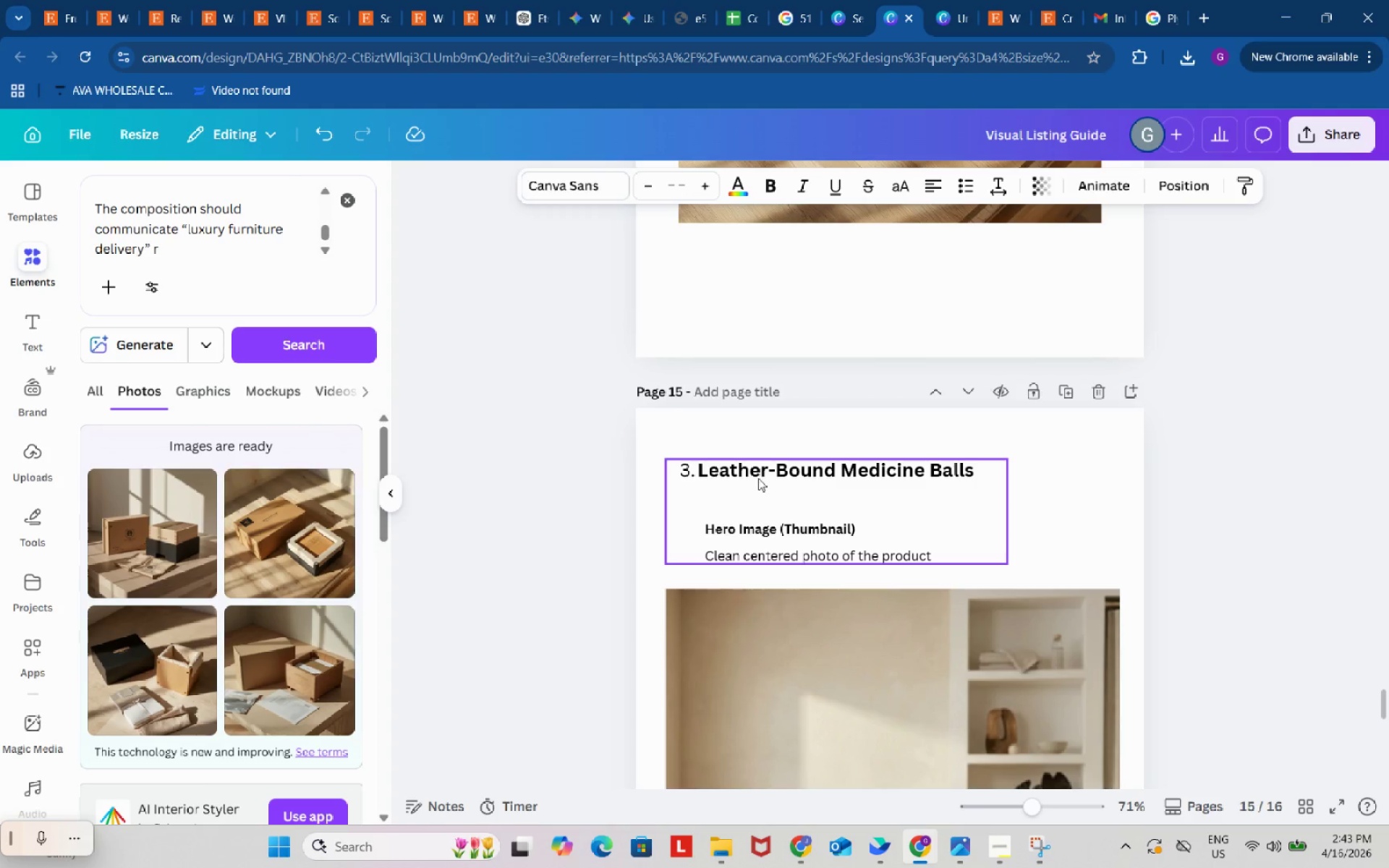 
double_click([758, 478])
 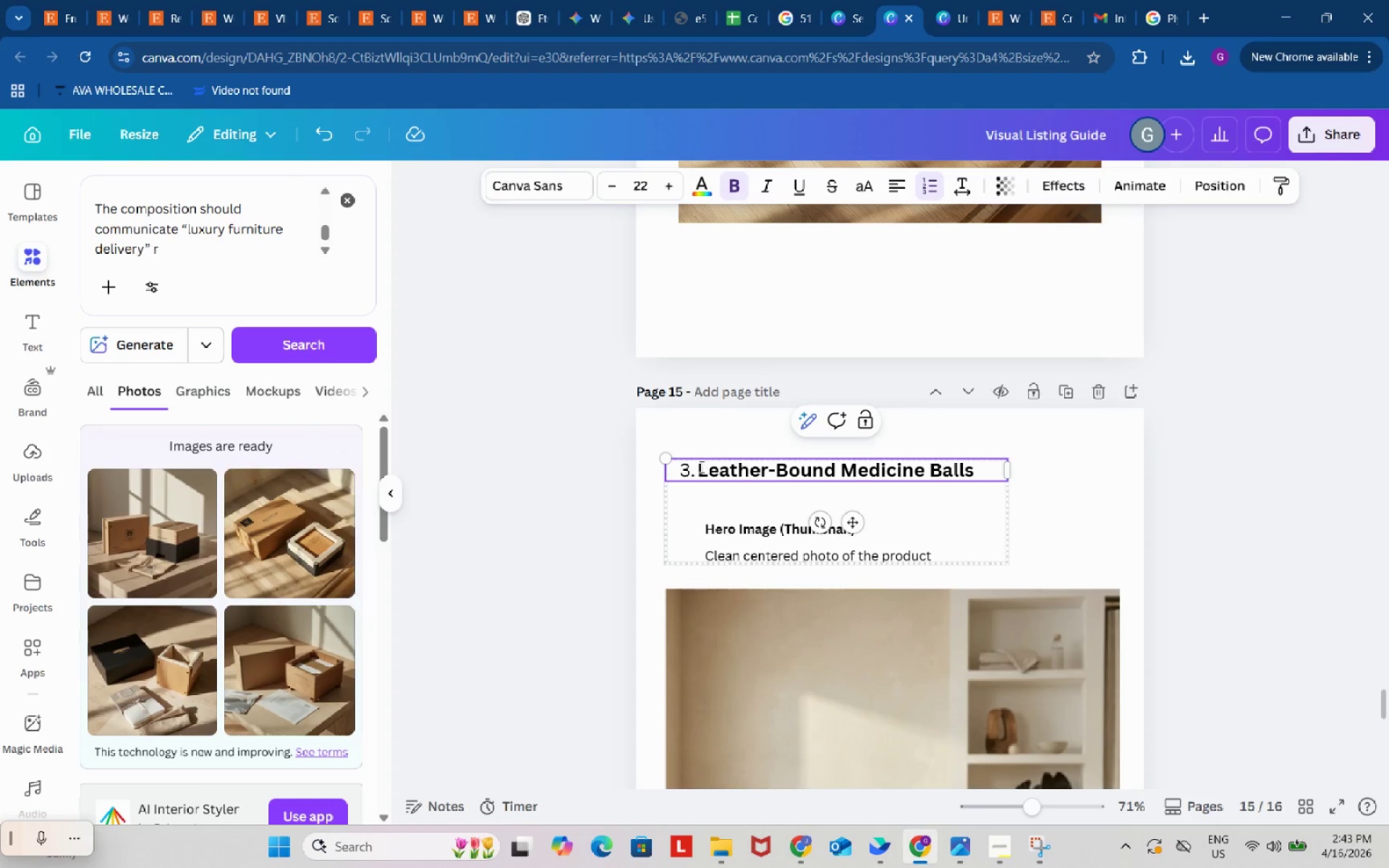 
left_click_drag(start_coordinate=[700, 465], to_coordinate=[977, 458])
 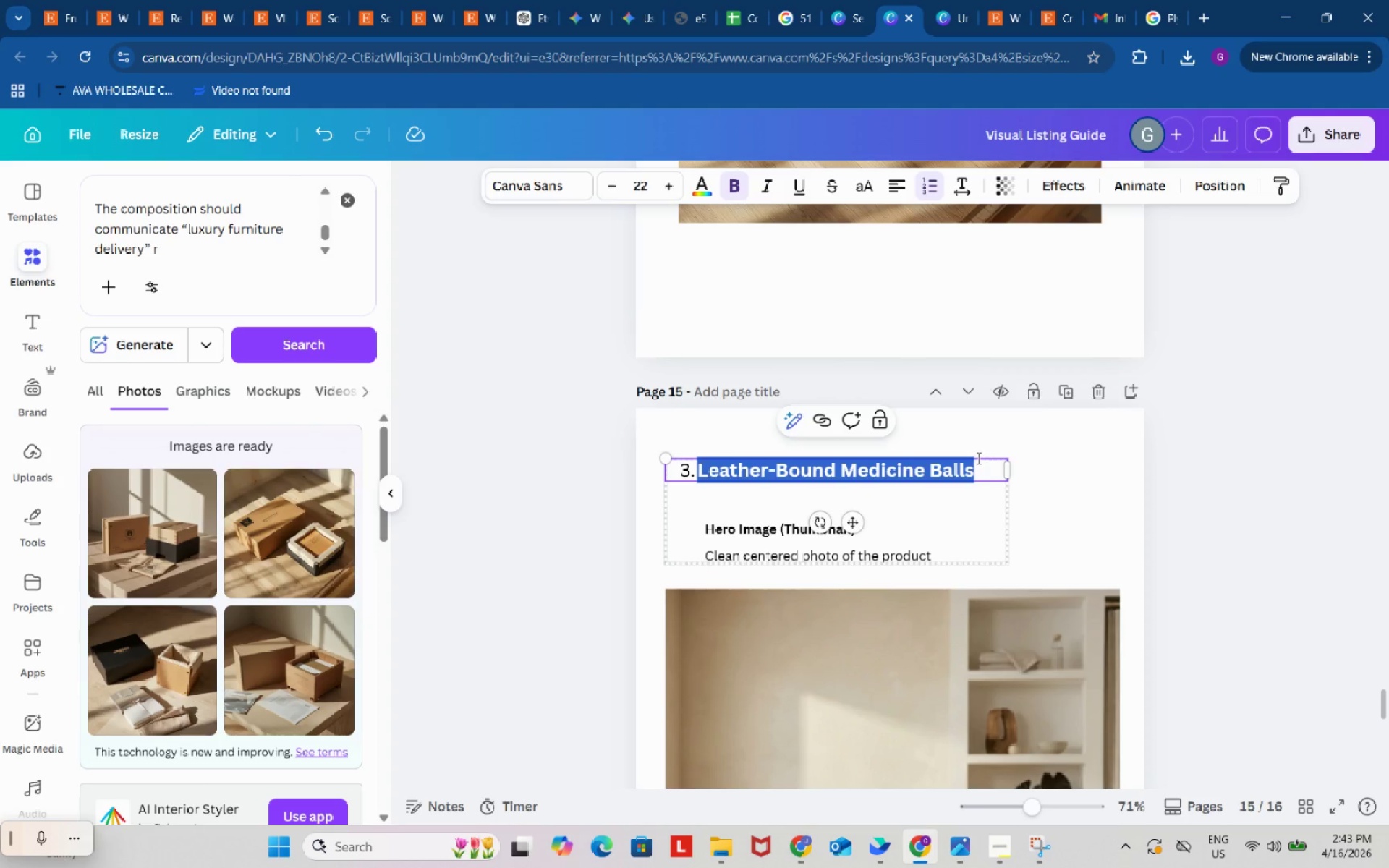 
key(Control+ControlLeft)
 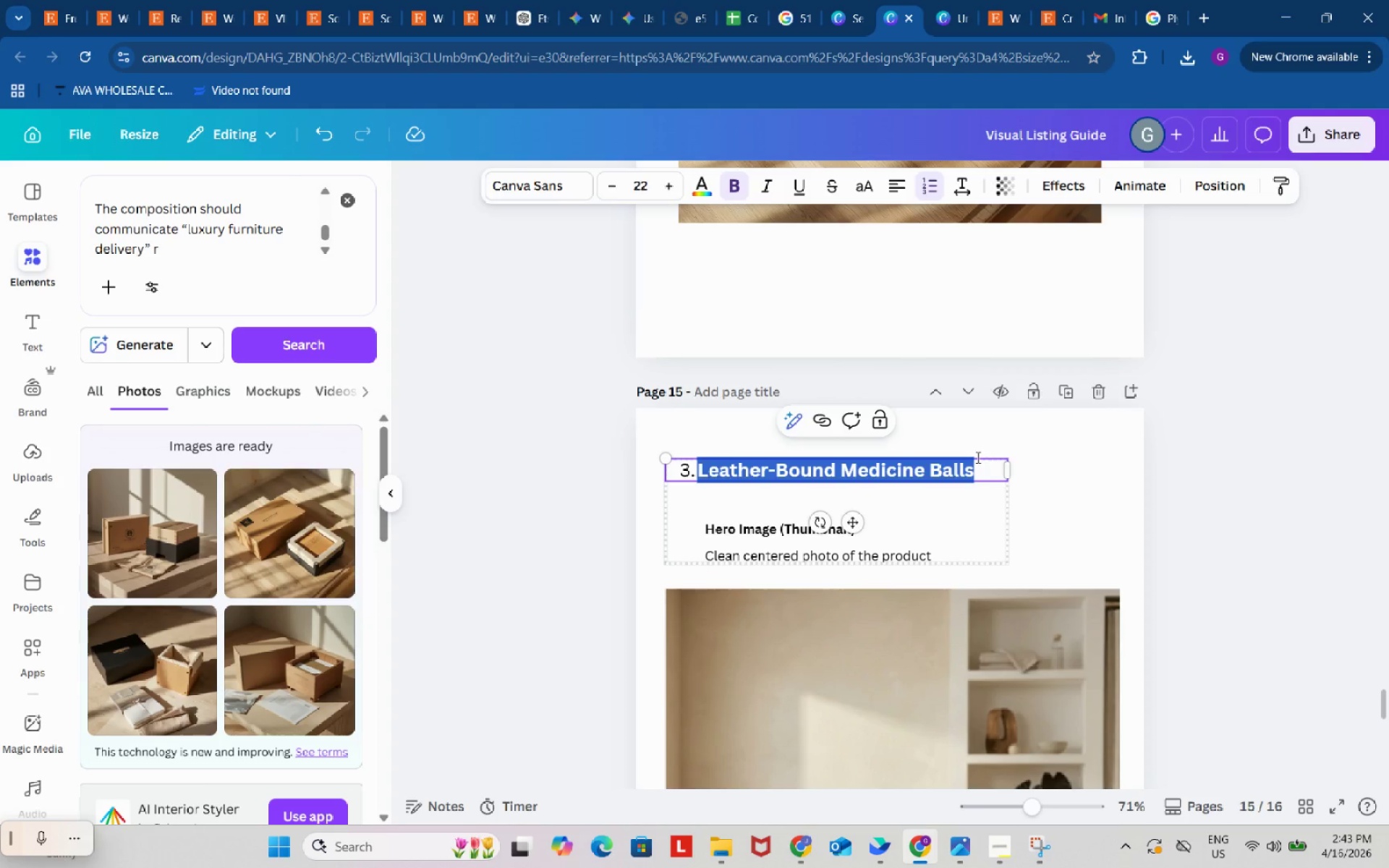 
key(Control+C)
 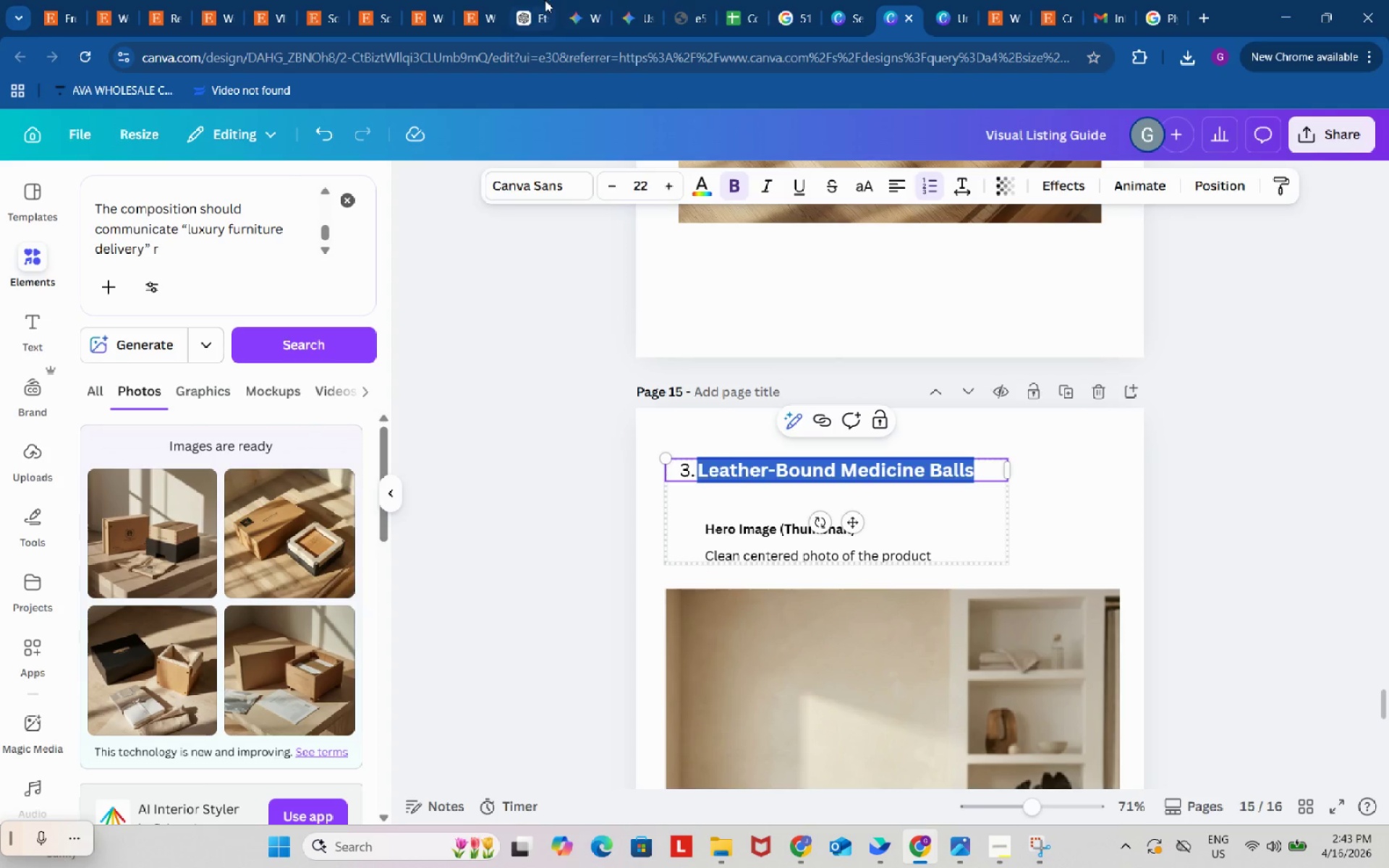 
left_click([524, 0])
 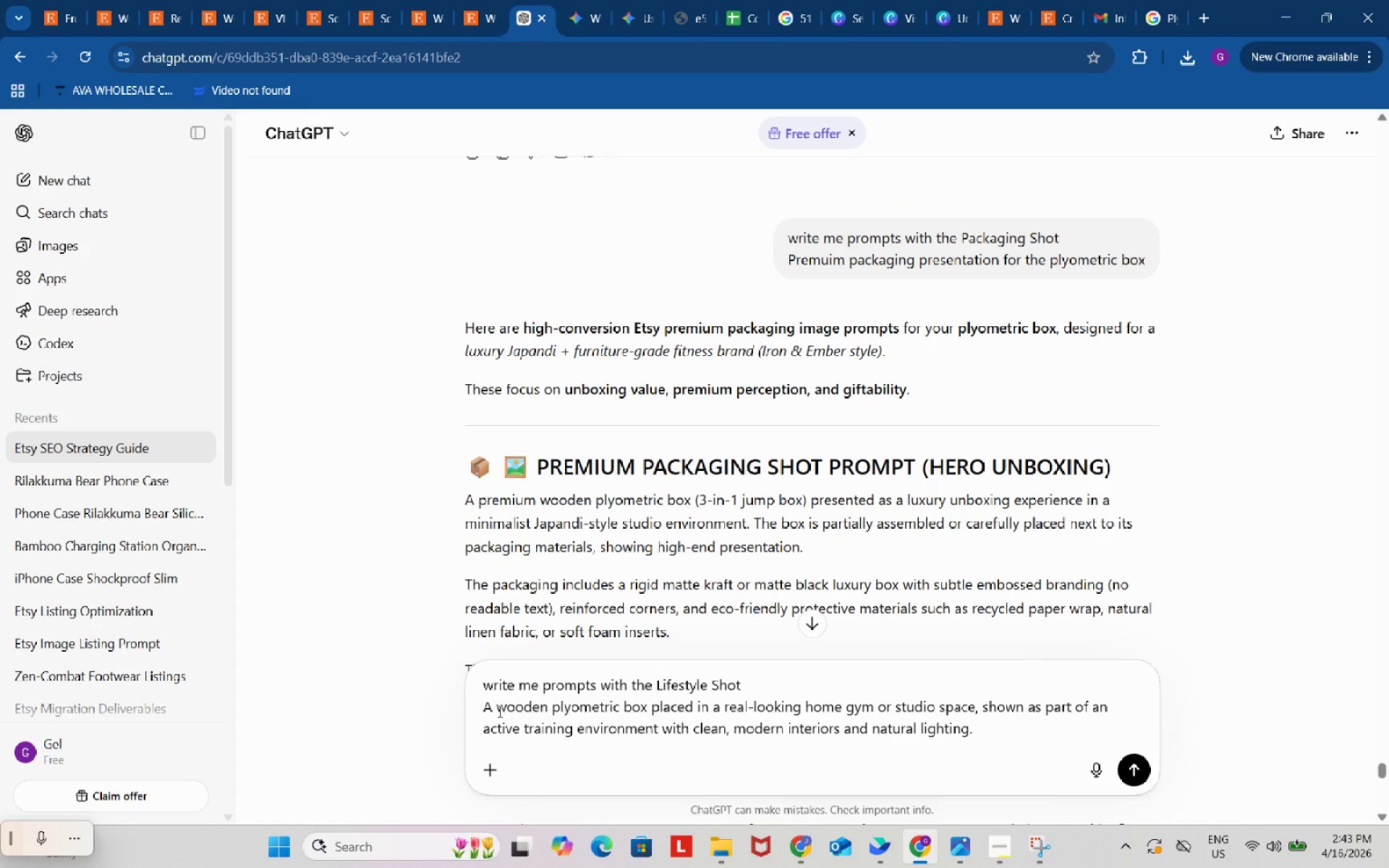 
left_click_drag(start_coordinate=[490, 707], to_coordinate=[1002, 728])
 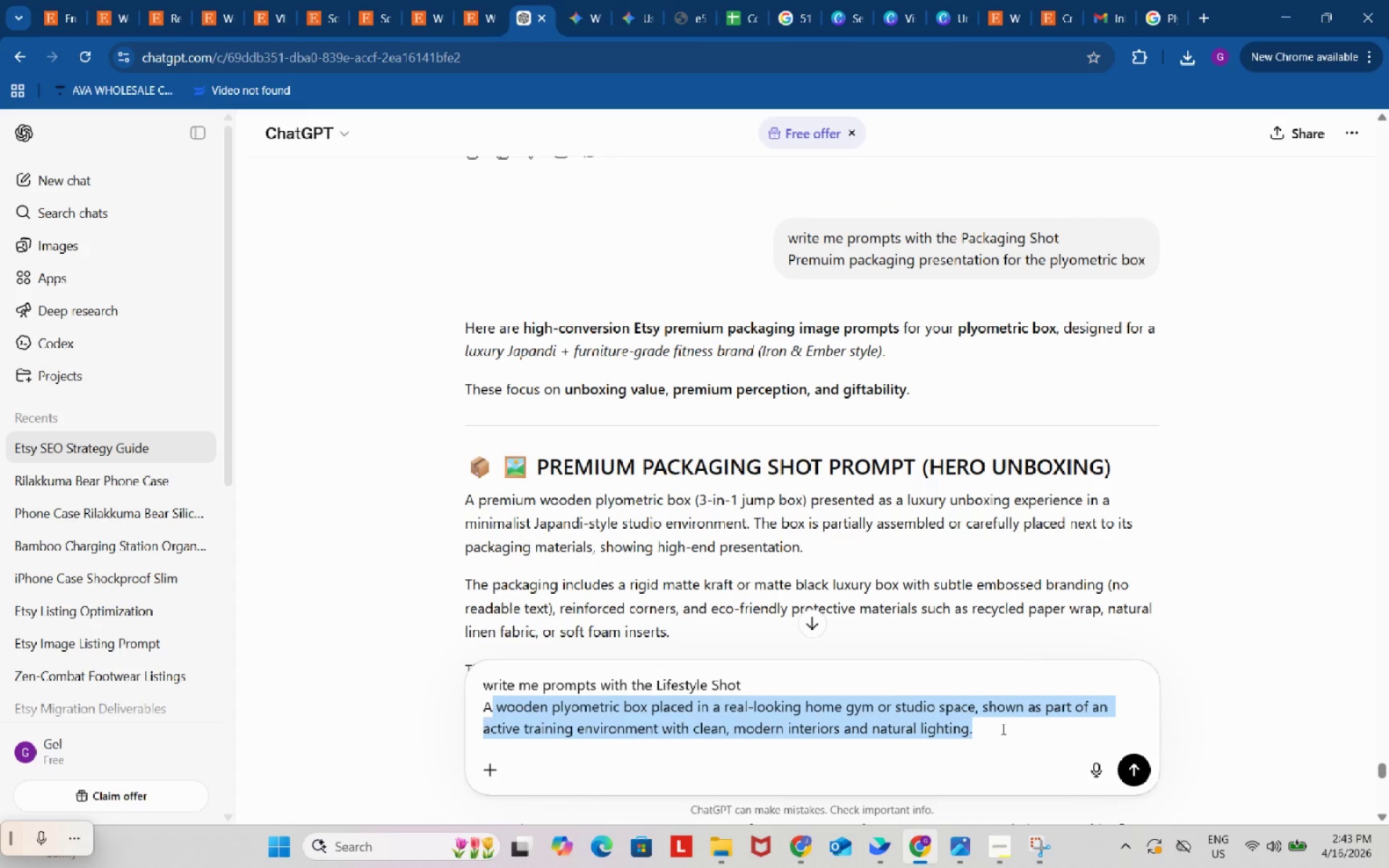 
key(Control+ControlLeft)
 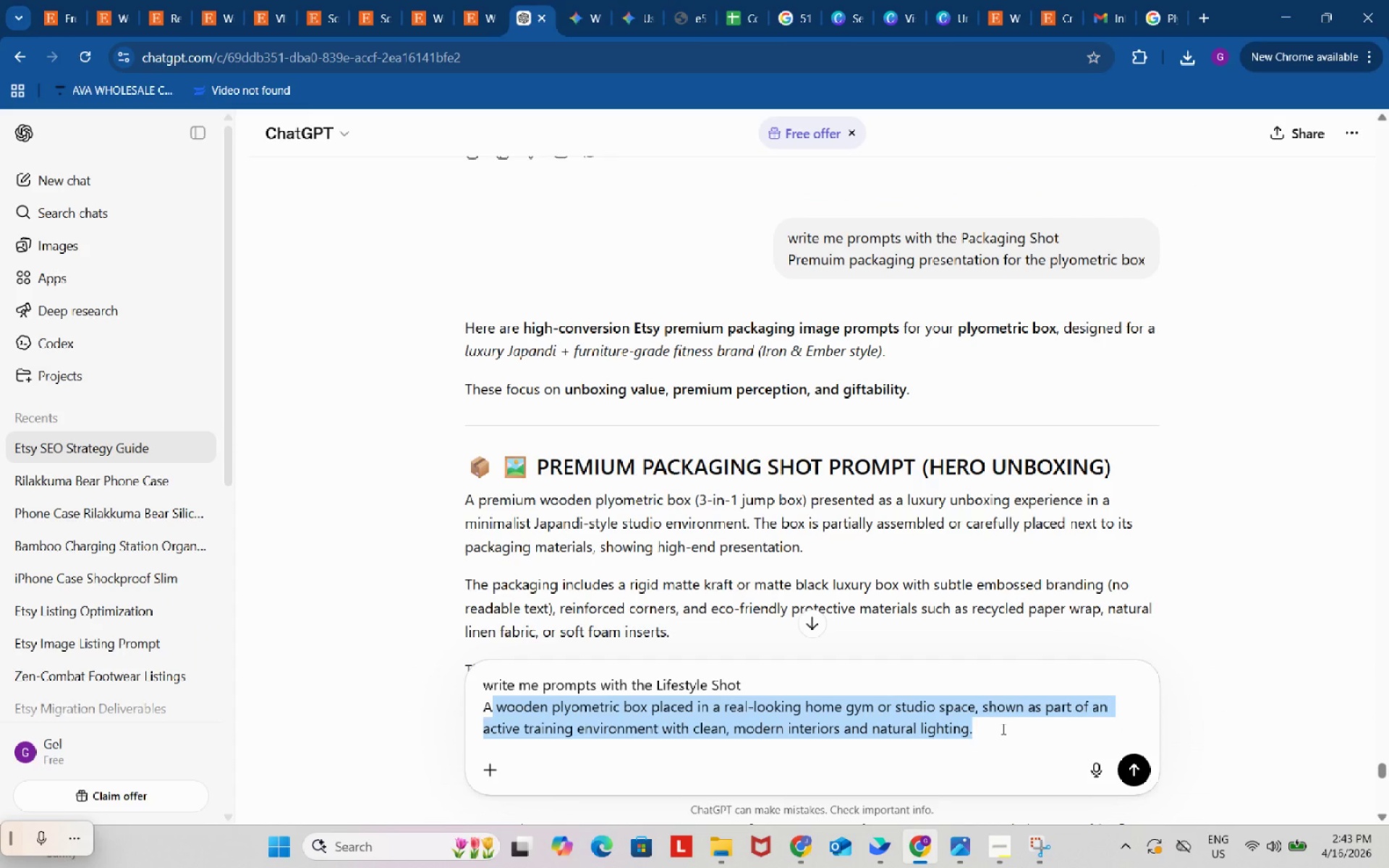 
key(Control+V)
 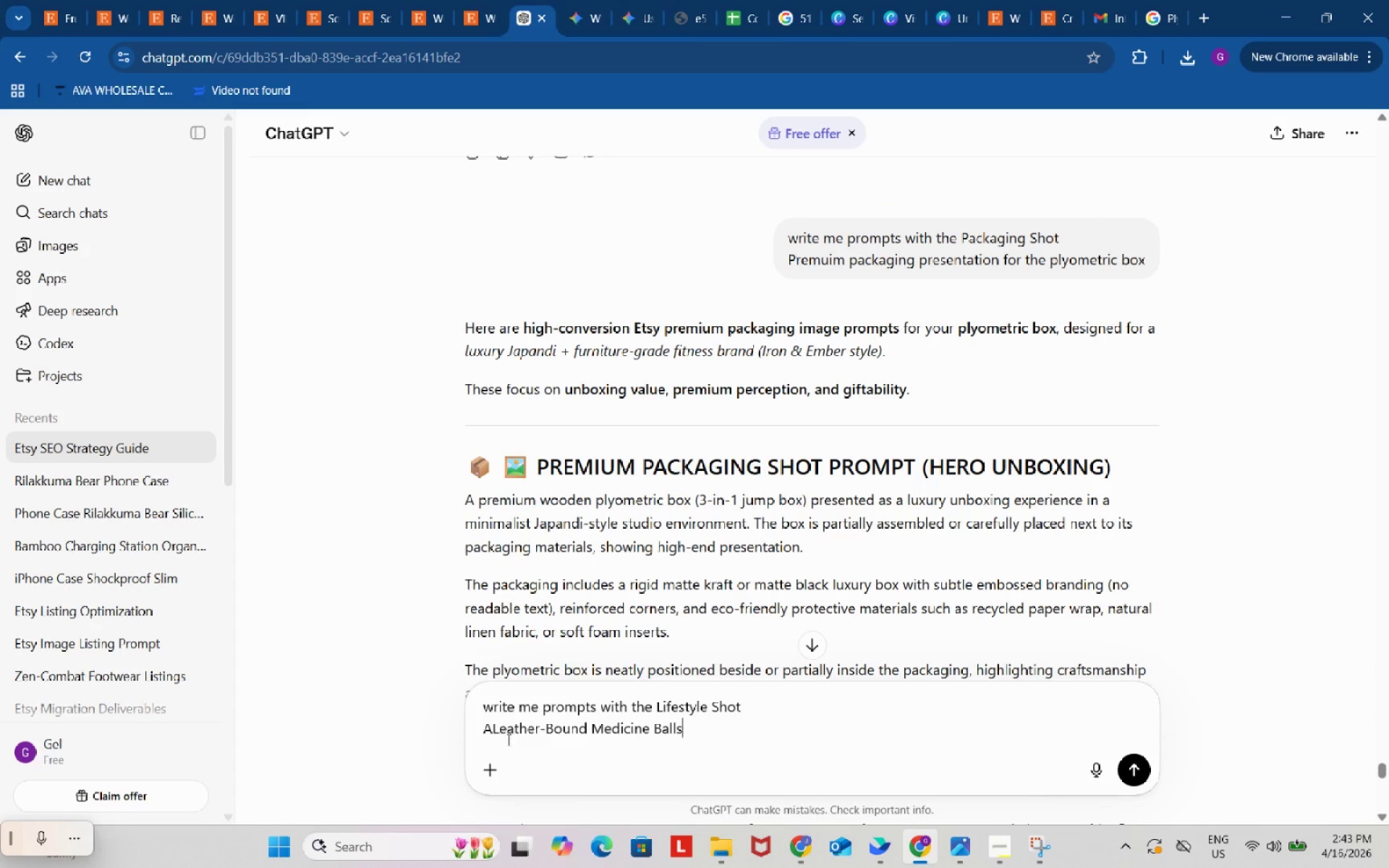 
left_click([492, 731])
 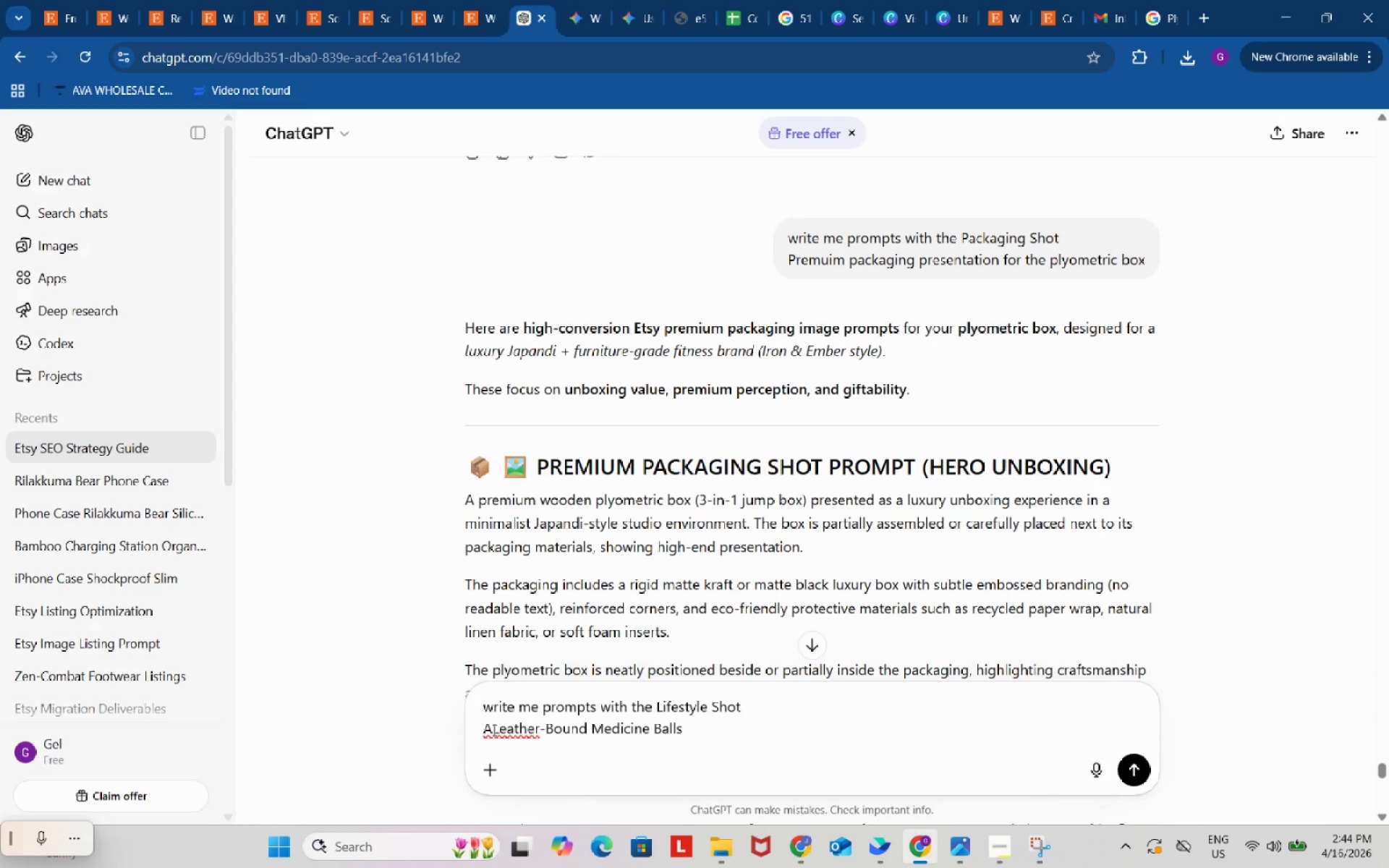 
left_click([493, 730])
 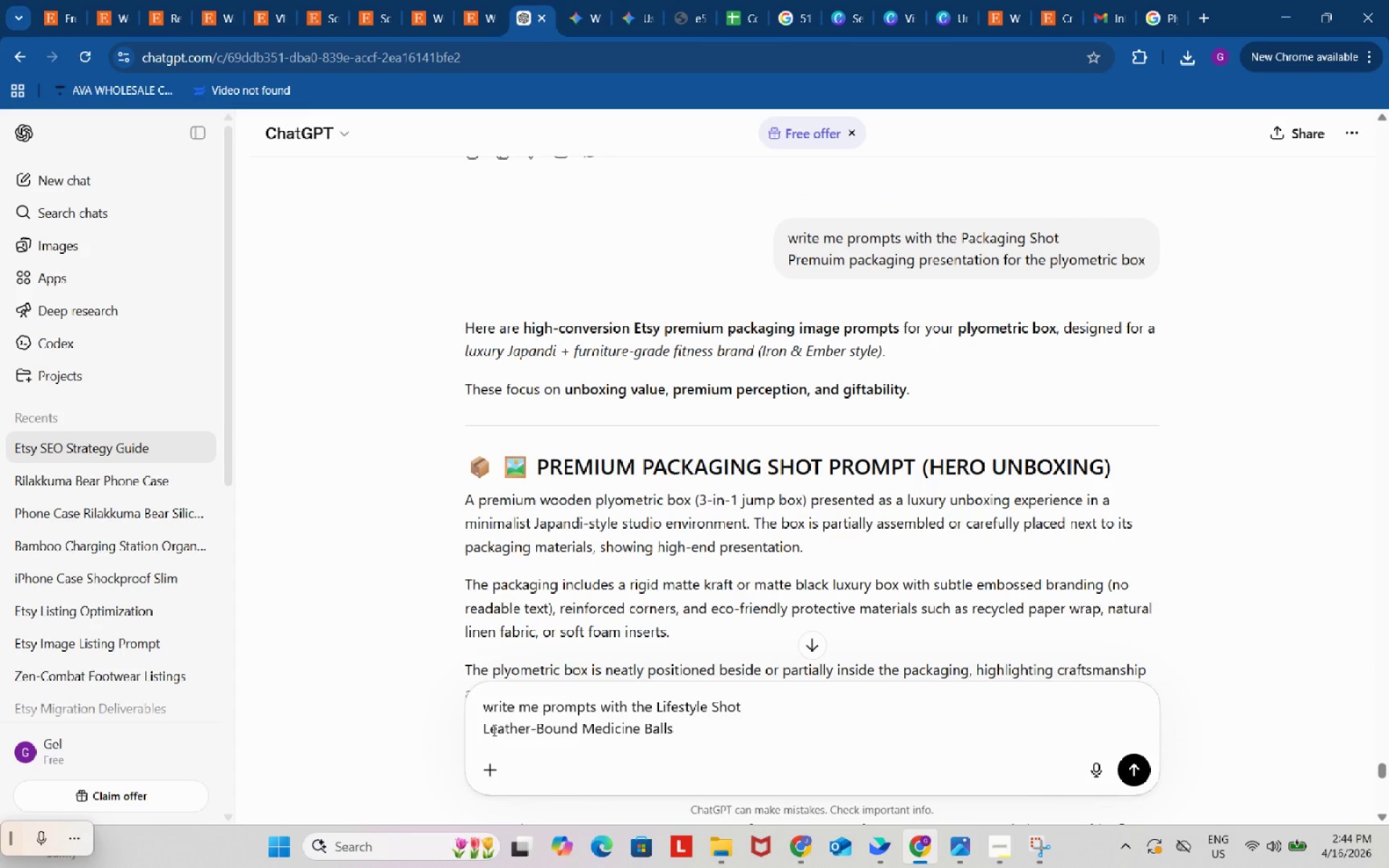 
key(Backspace)
type(for )
 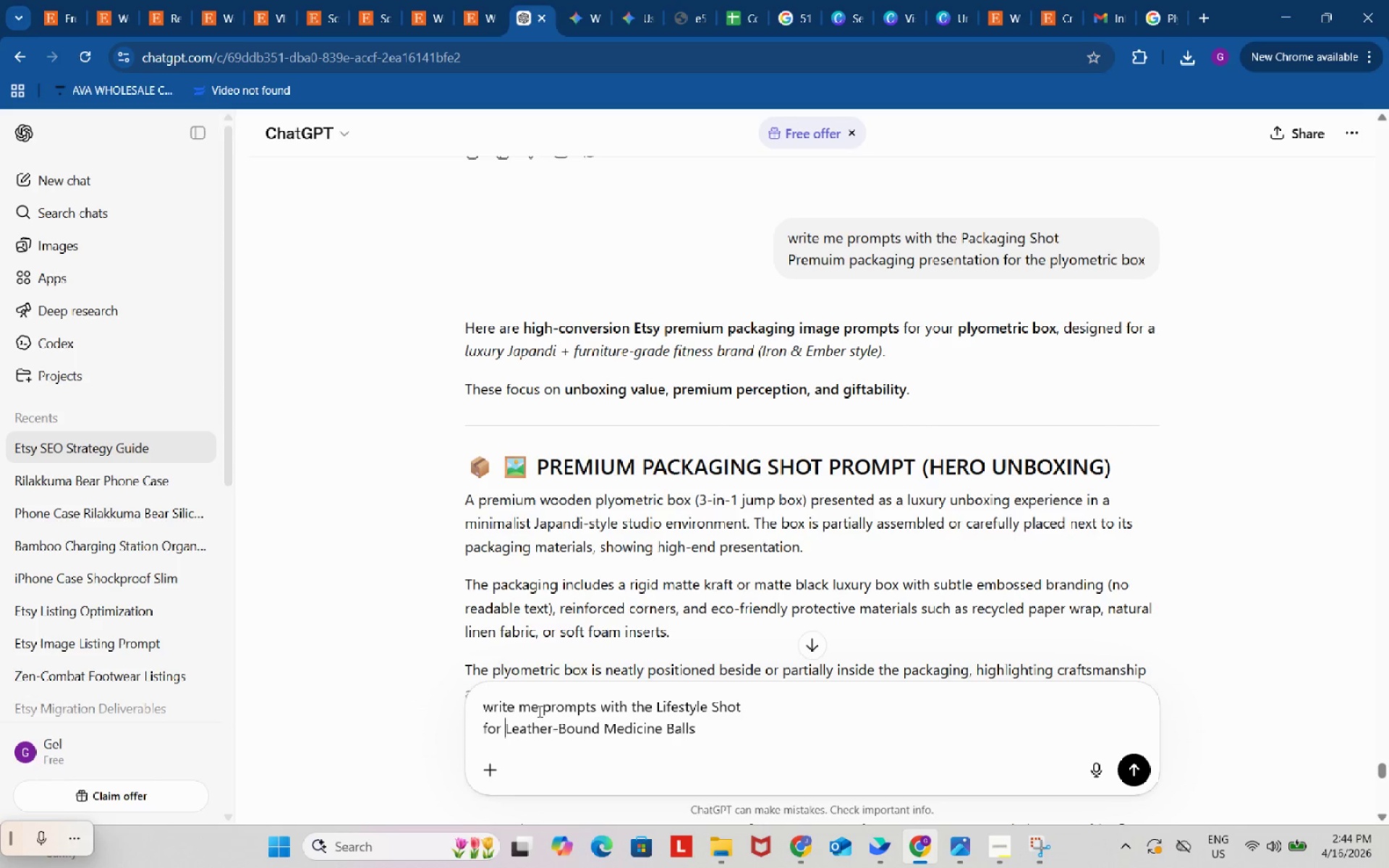 
left_click([540, 709])
 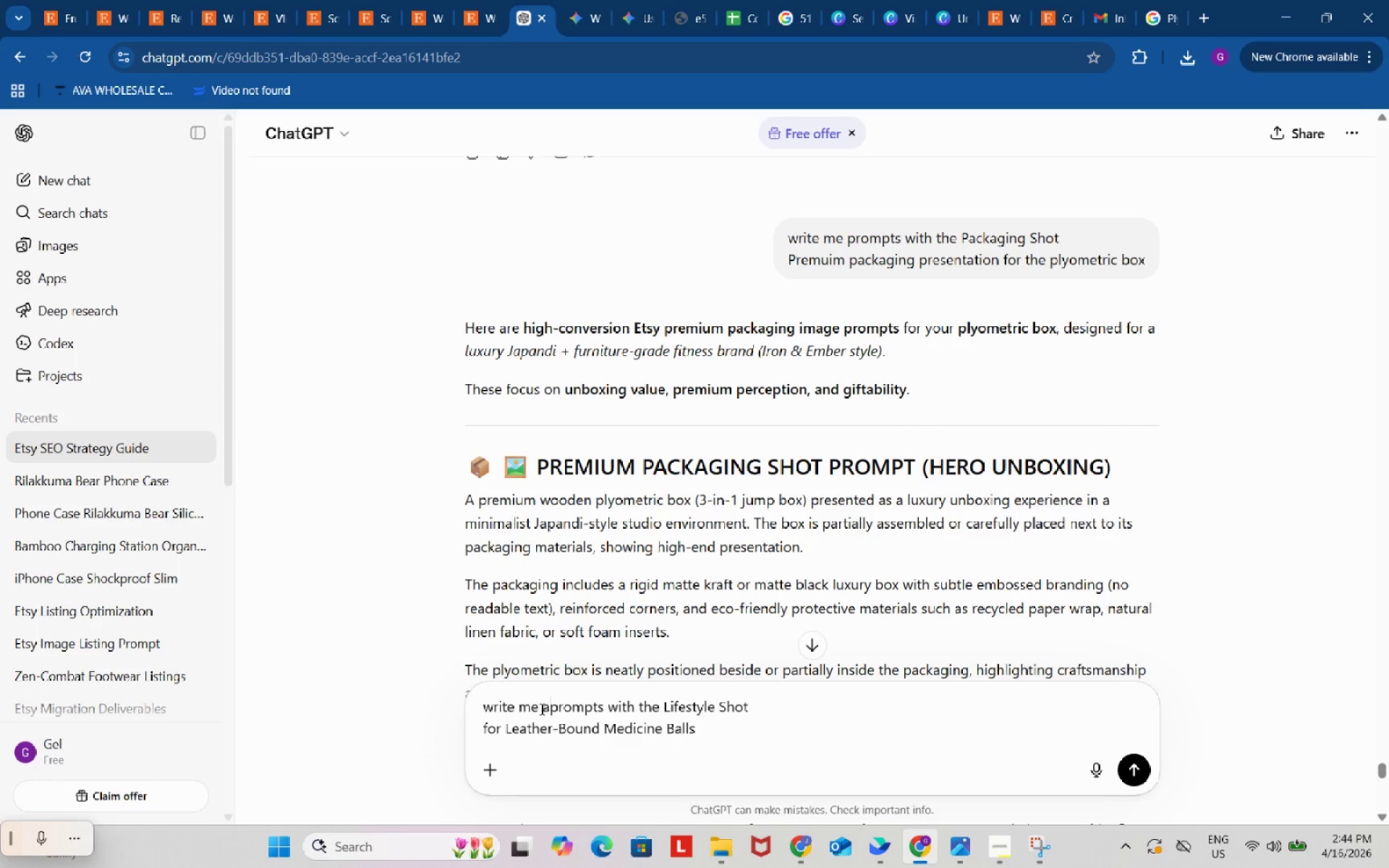 
type(an )
 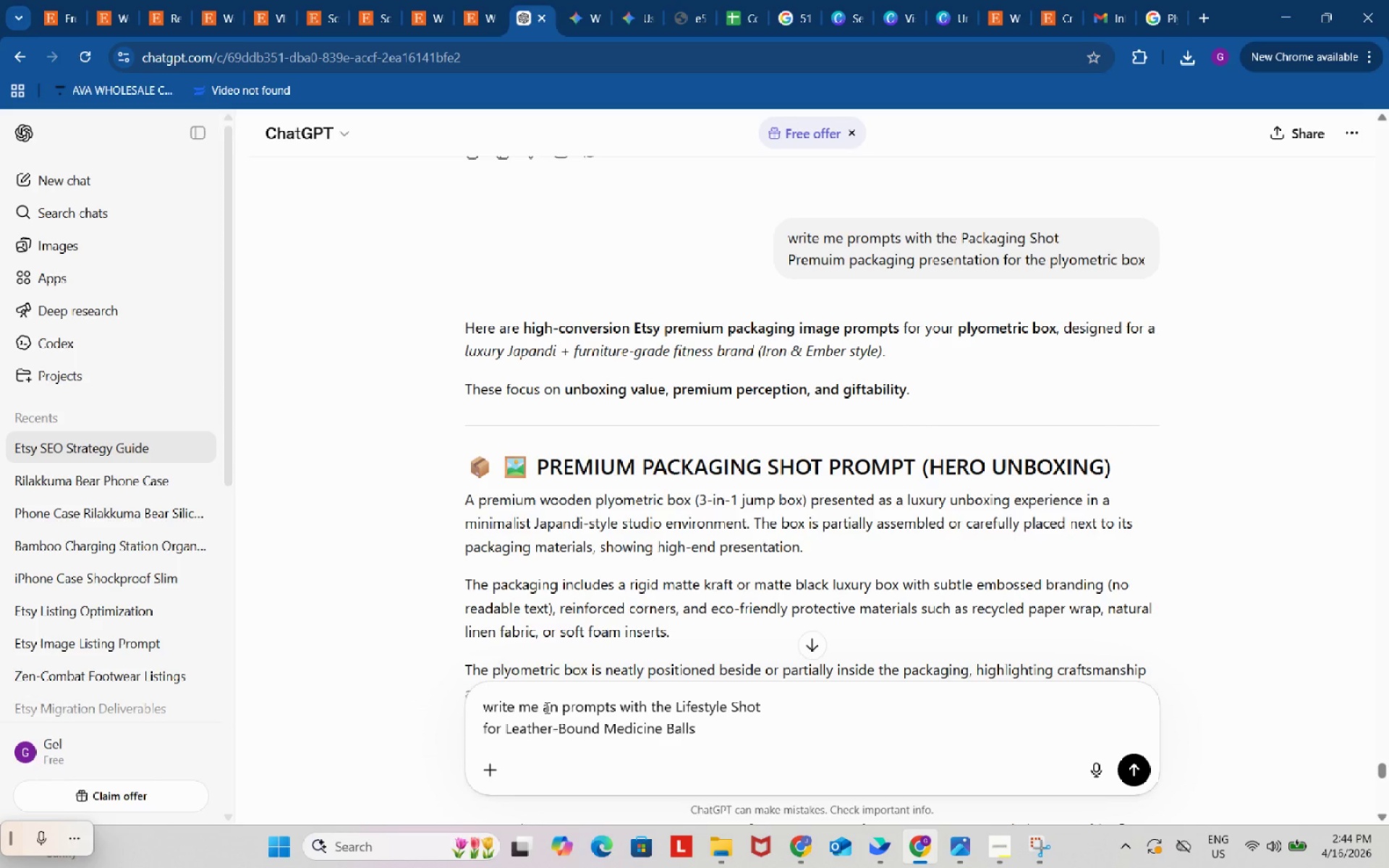 
type(image )
 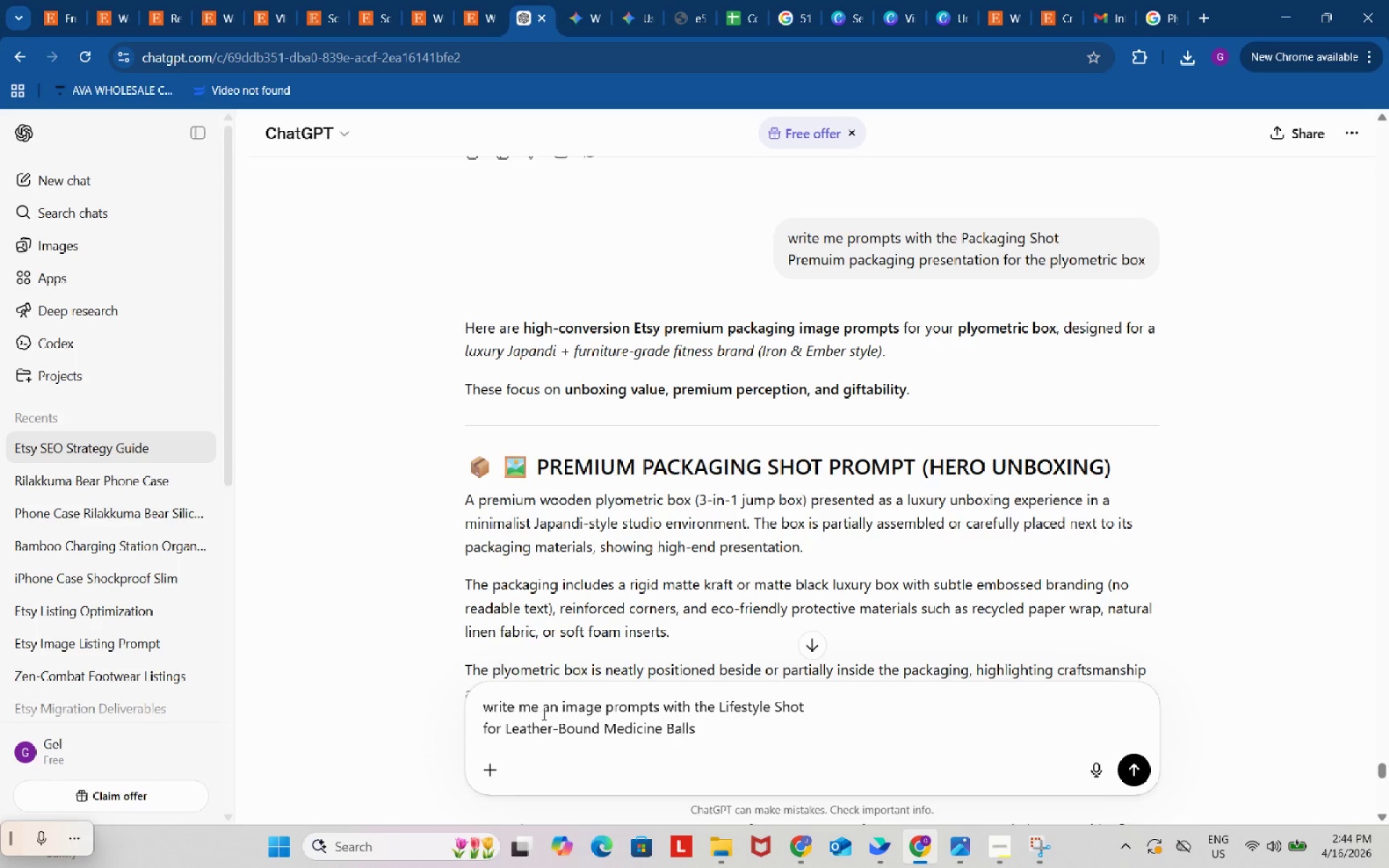 
key(Enter)
 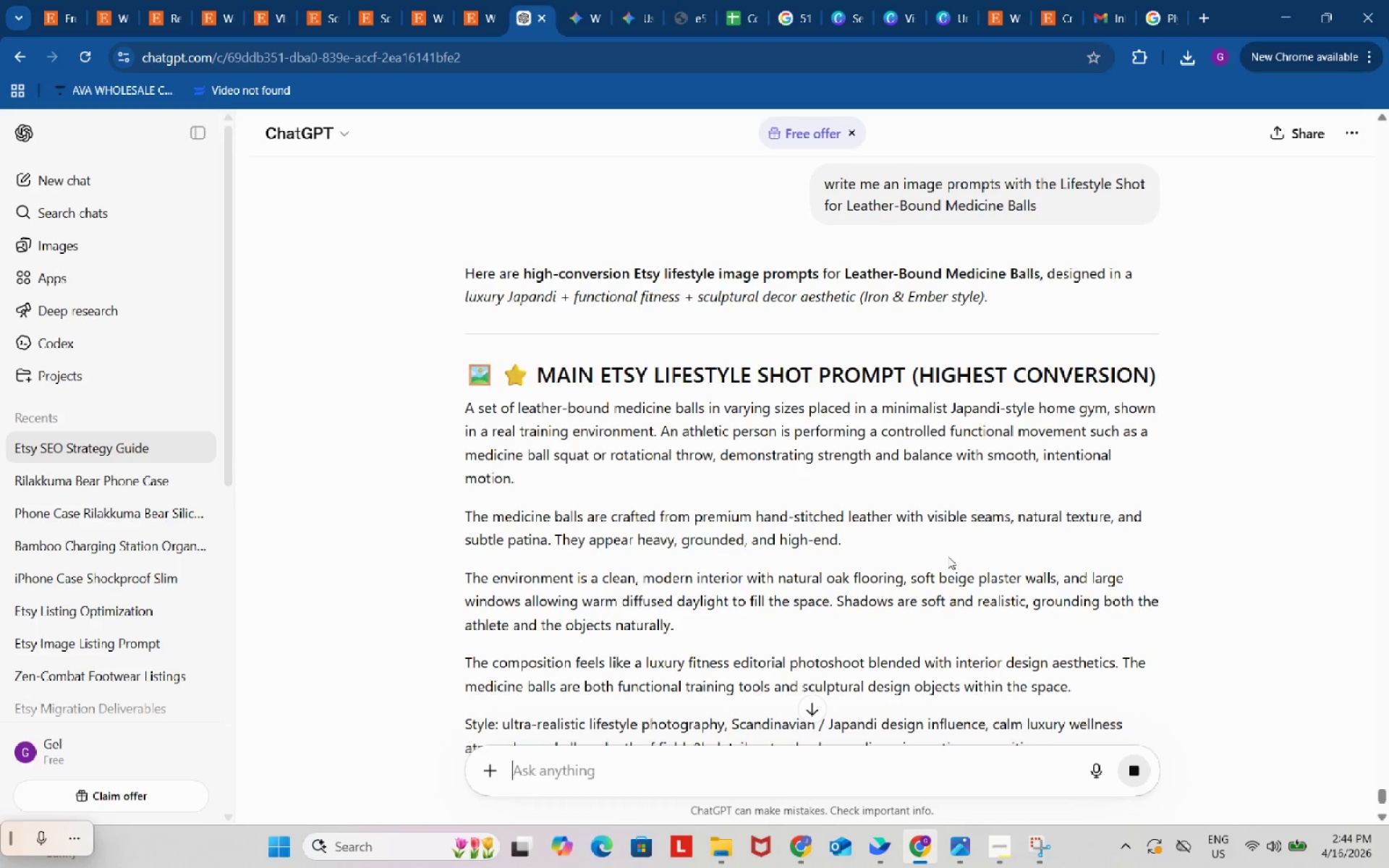 
wait(7.14)
 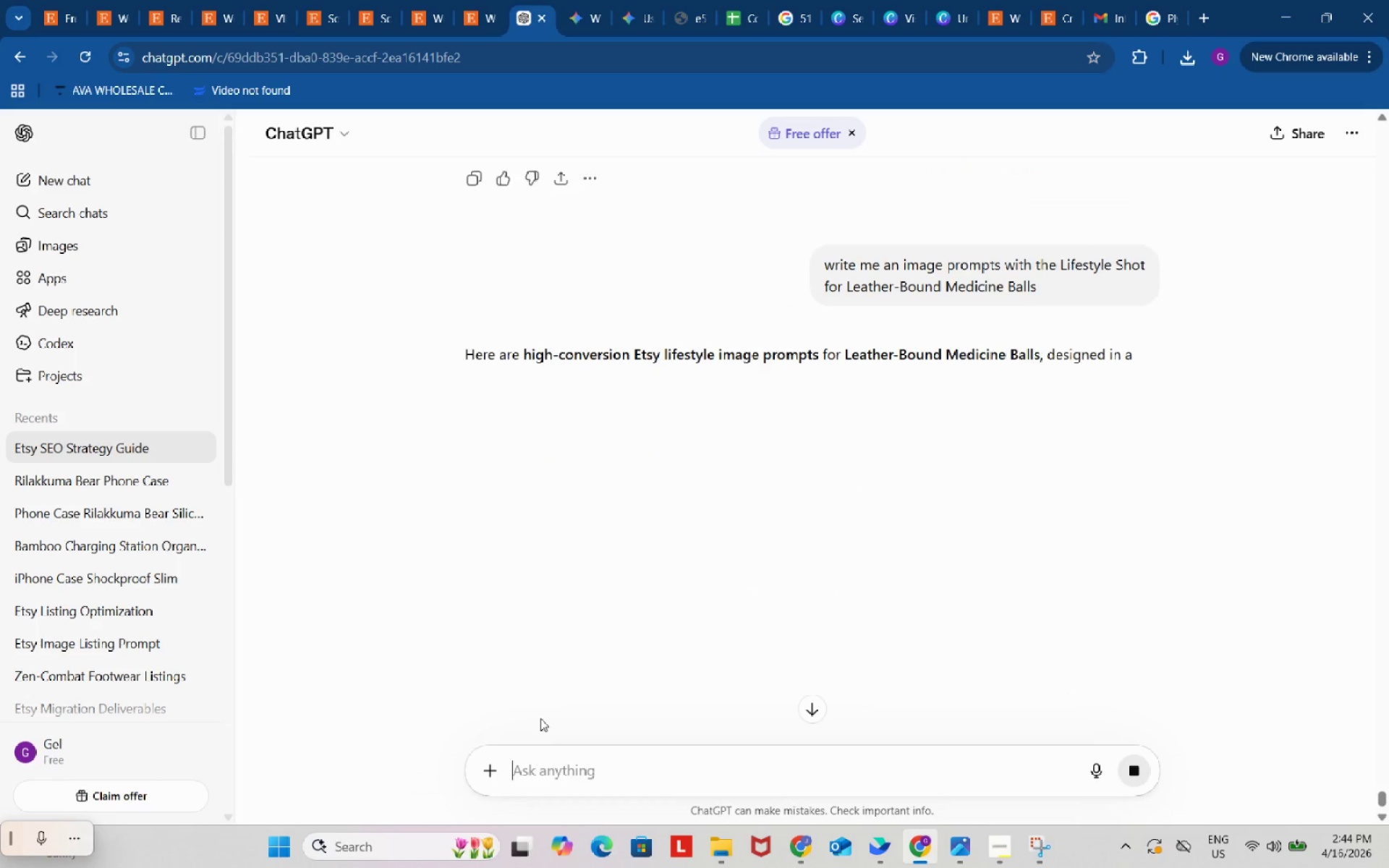 
left_click_drag(start_coordinate=[464, 410], to_coordinate=[961, 608])
 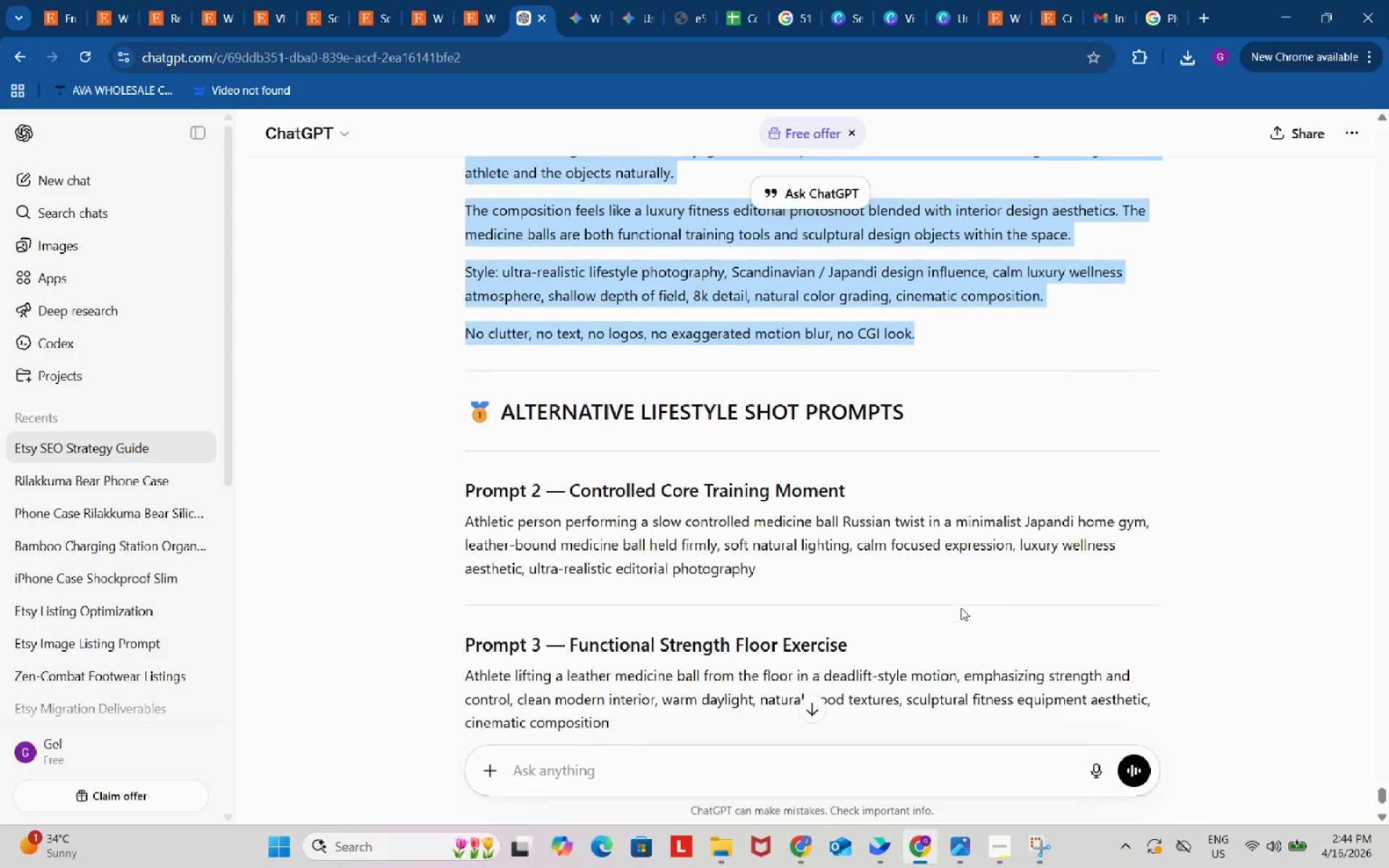 
scroll: coordinate [632, 616], scroll_direction: down, amount: 2.0
 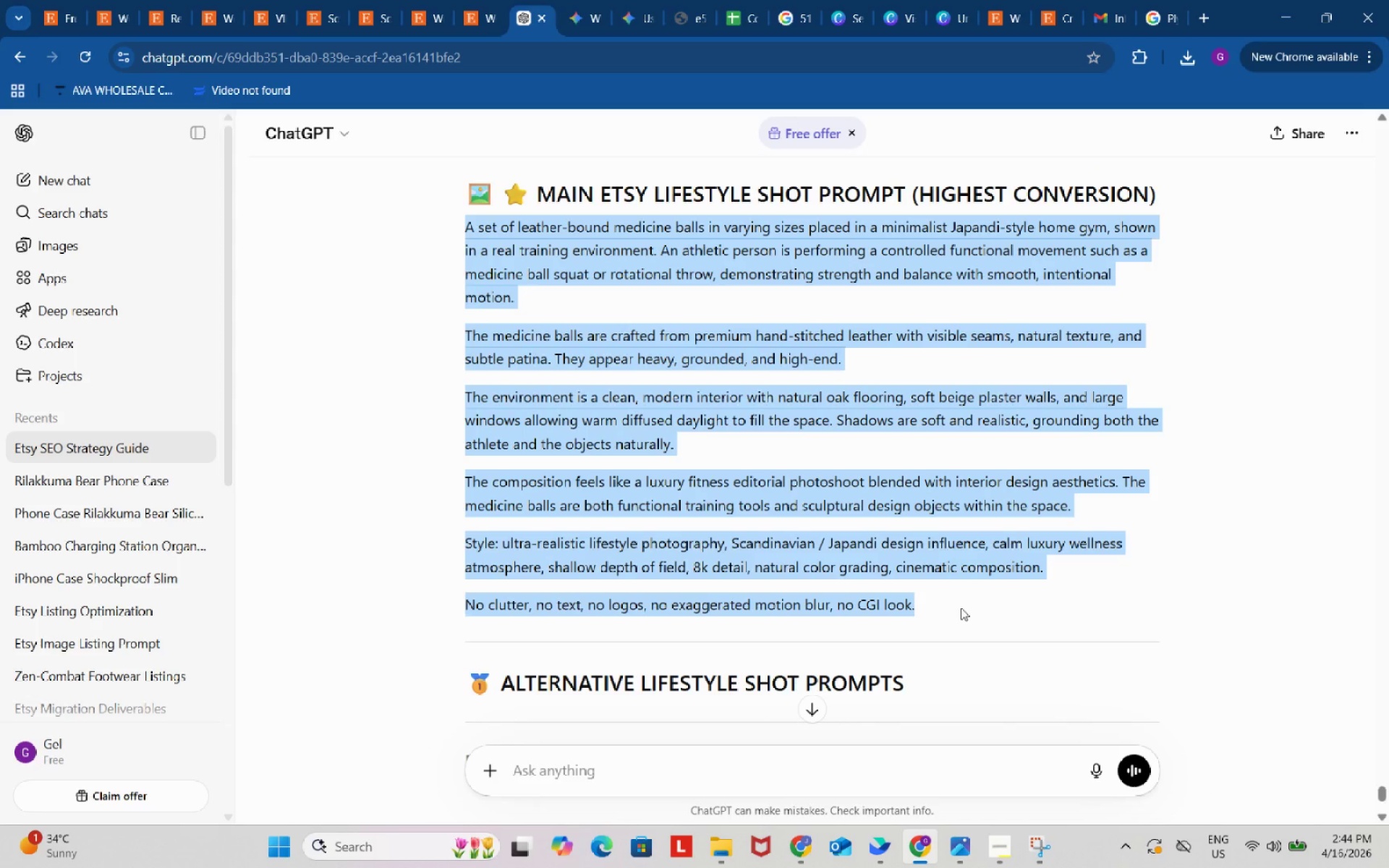 
key(Control+ControlLeft)
 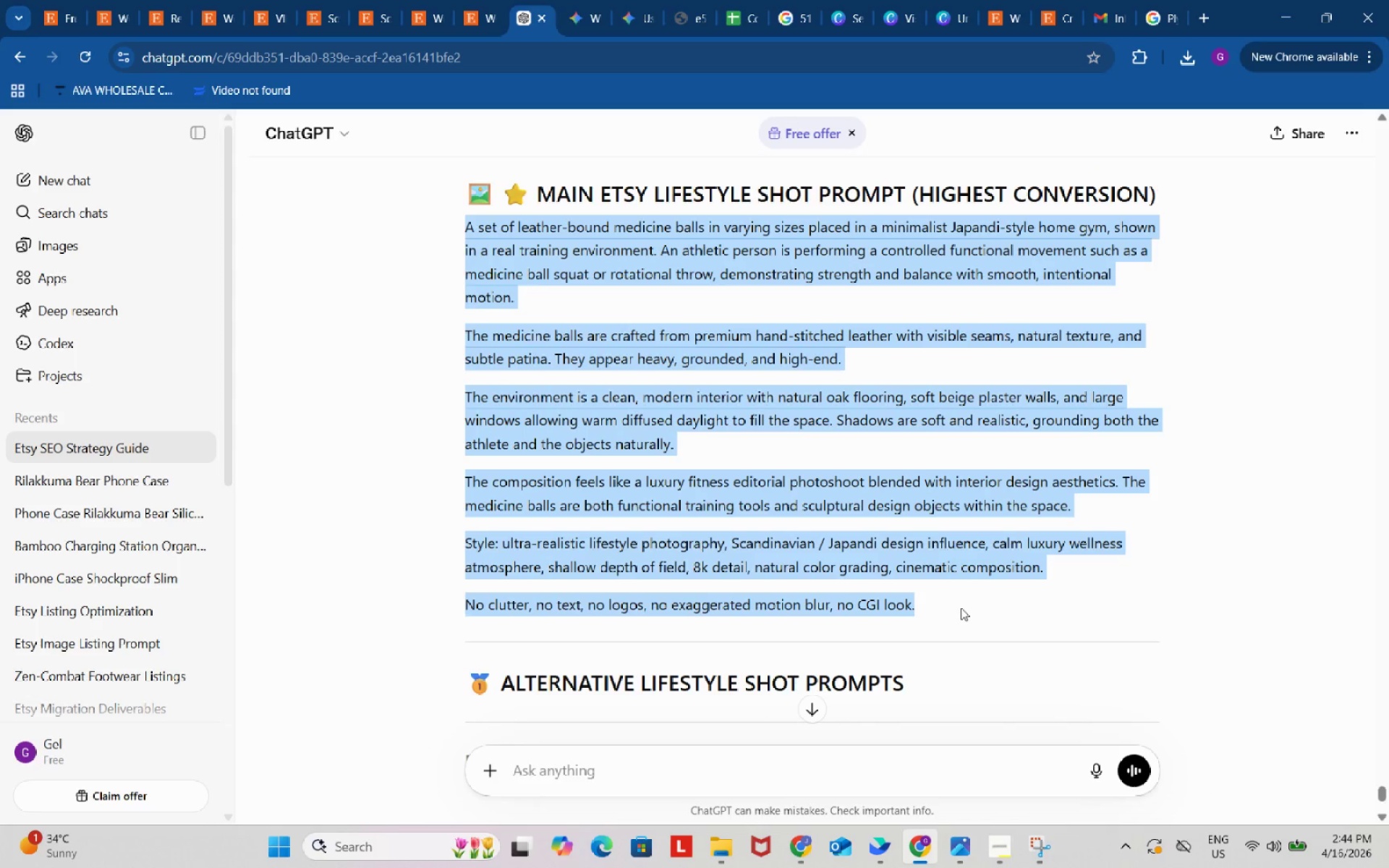 
key(Control+C)
 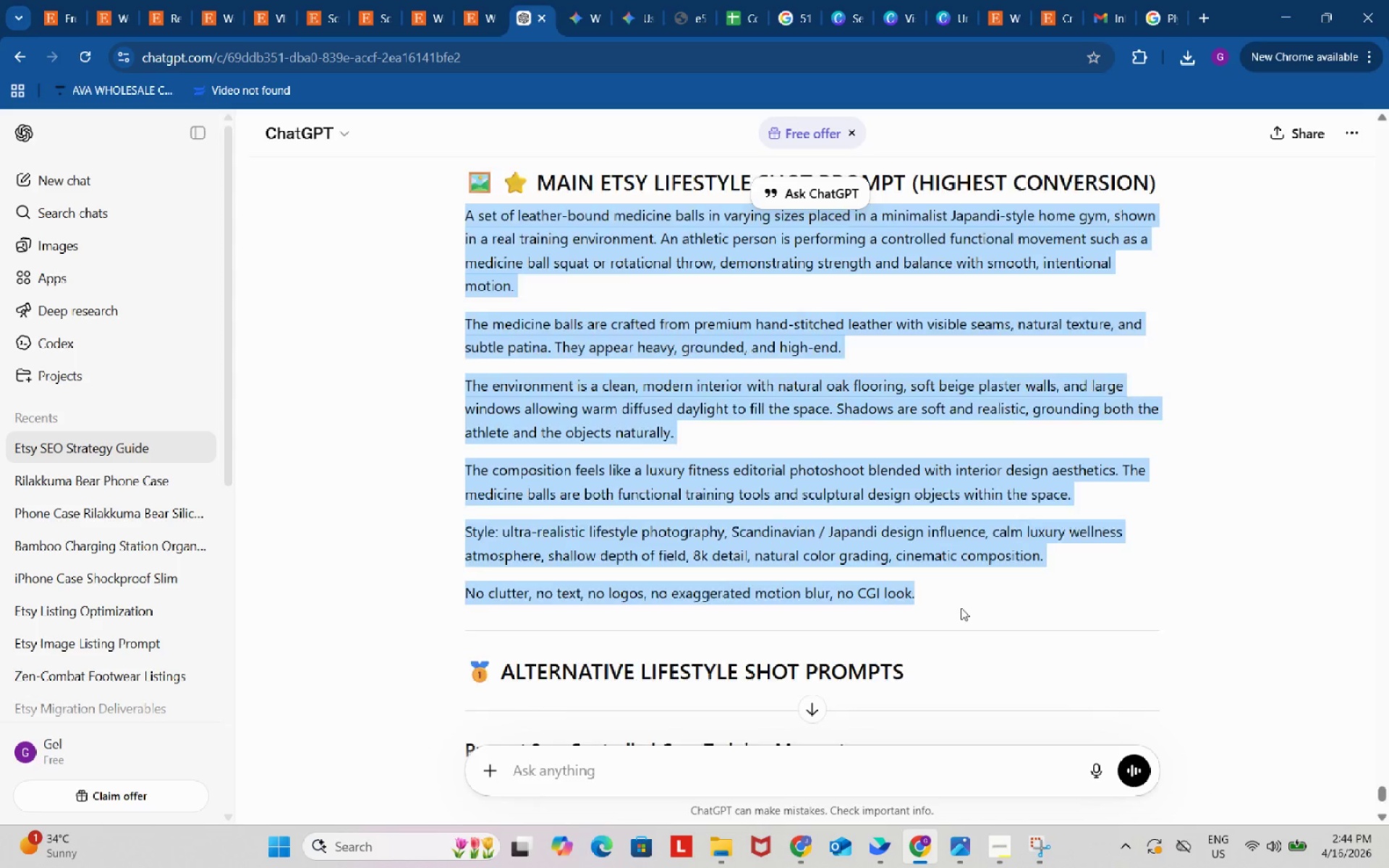 
scroll: coordinate [961, 608], scroll_direction: down, amount: 3.0
 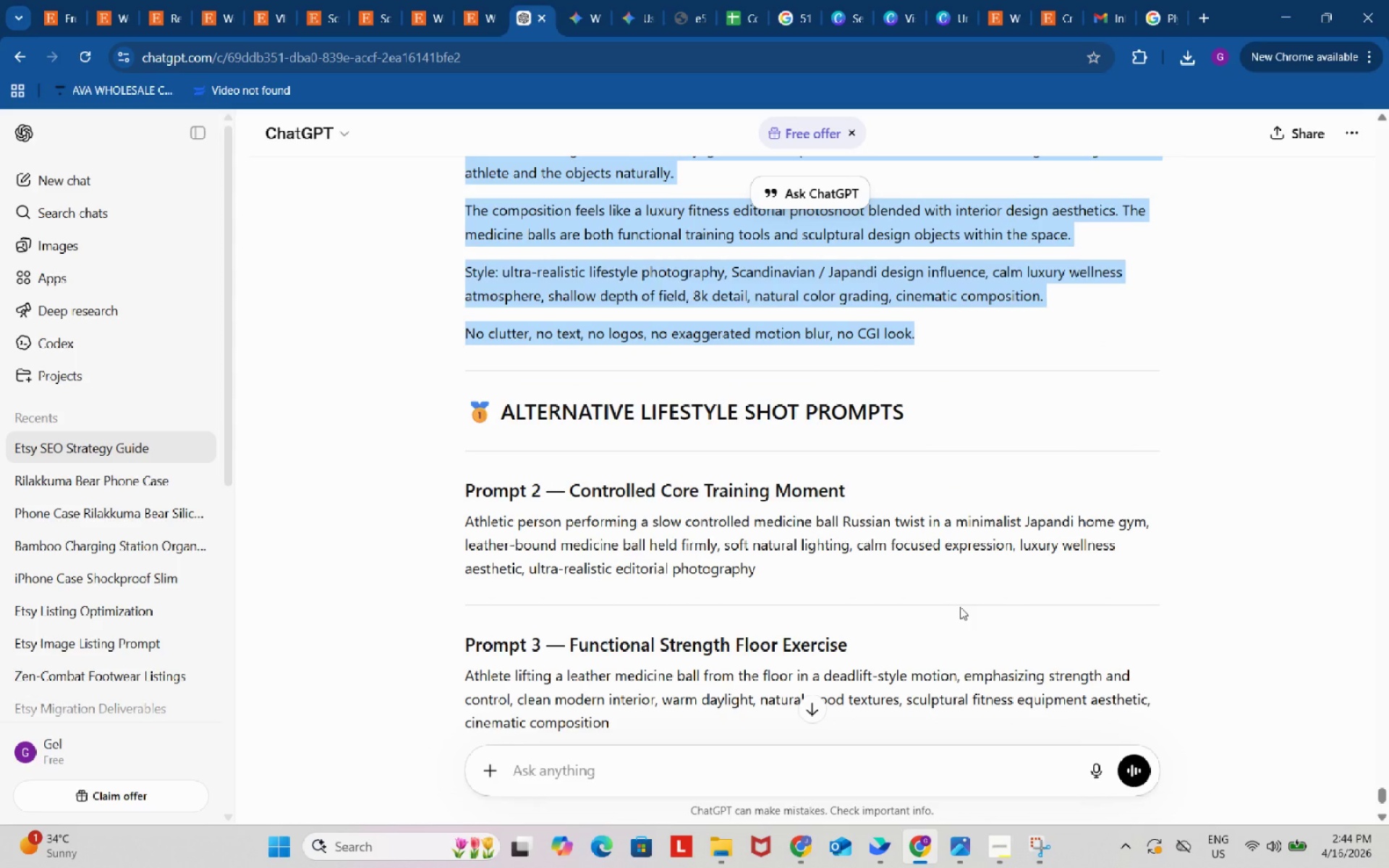 
wait(7.95)
 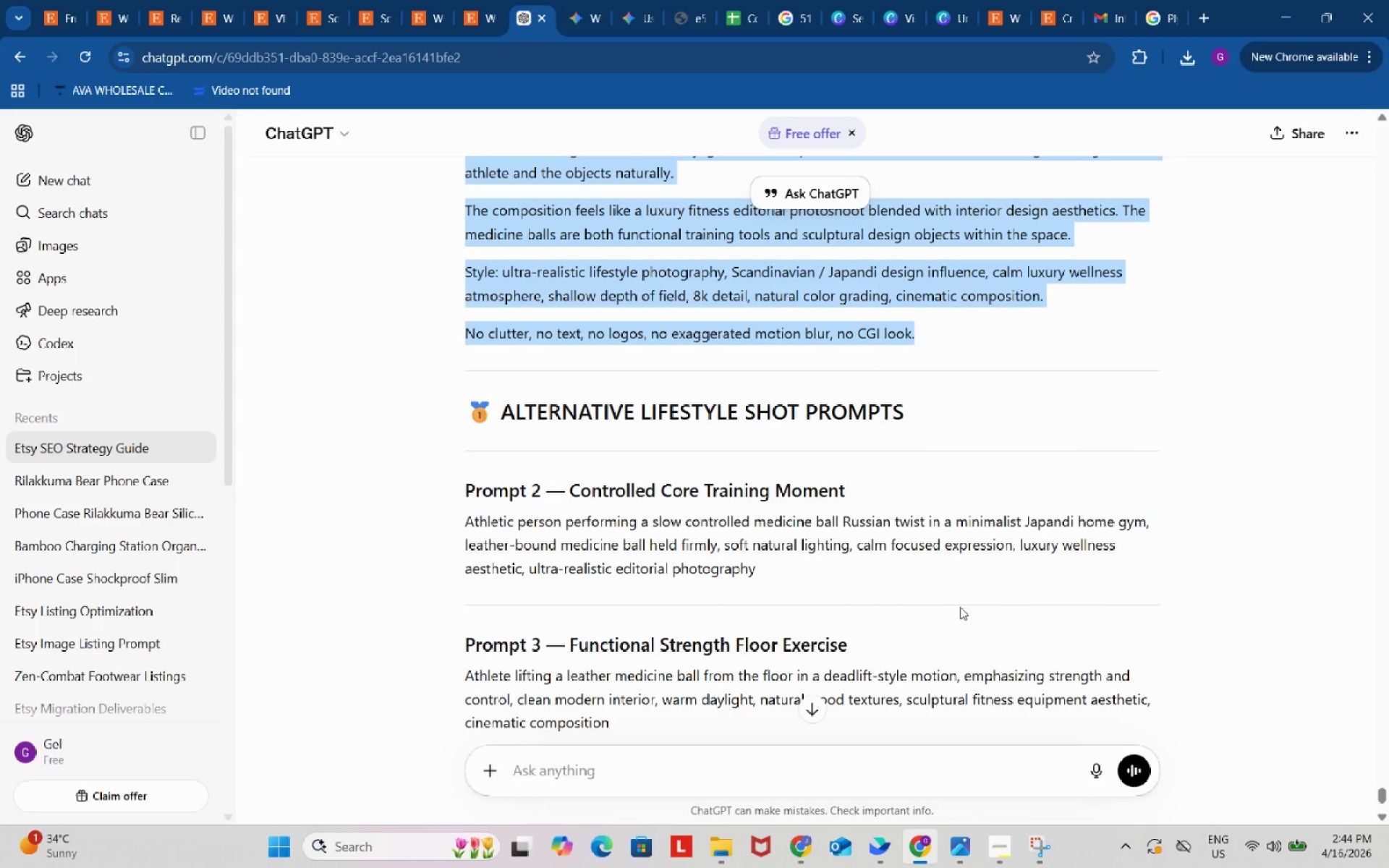 
scroll: coordinate [906, 582], scroll_direction: up, amount: 4.0
 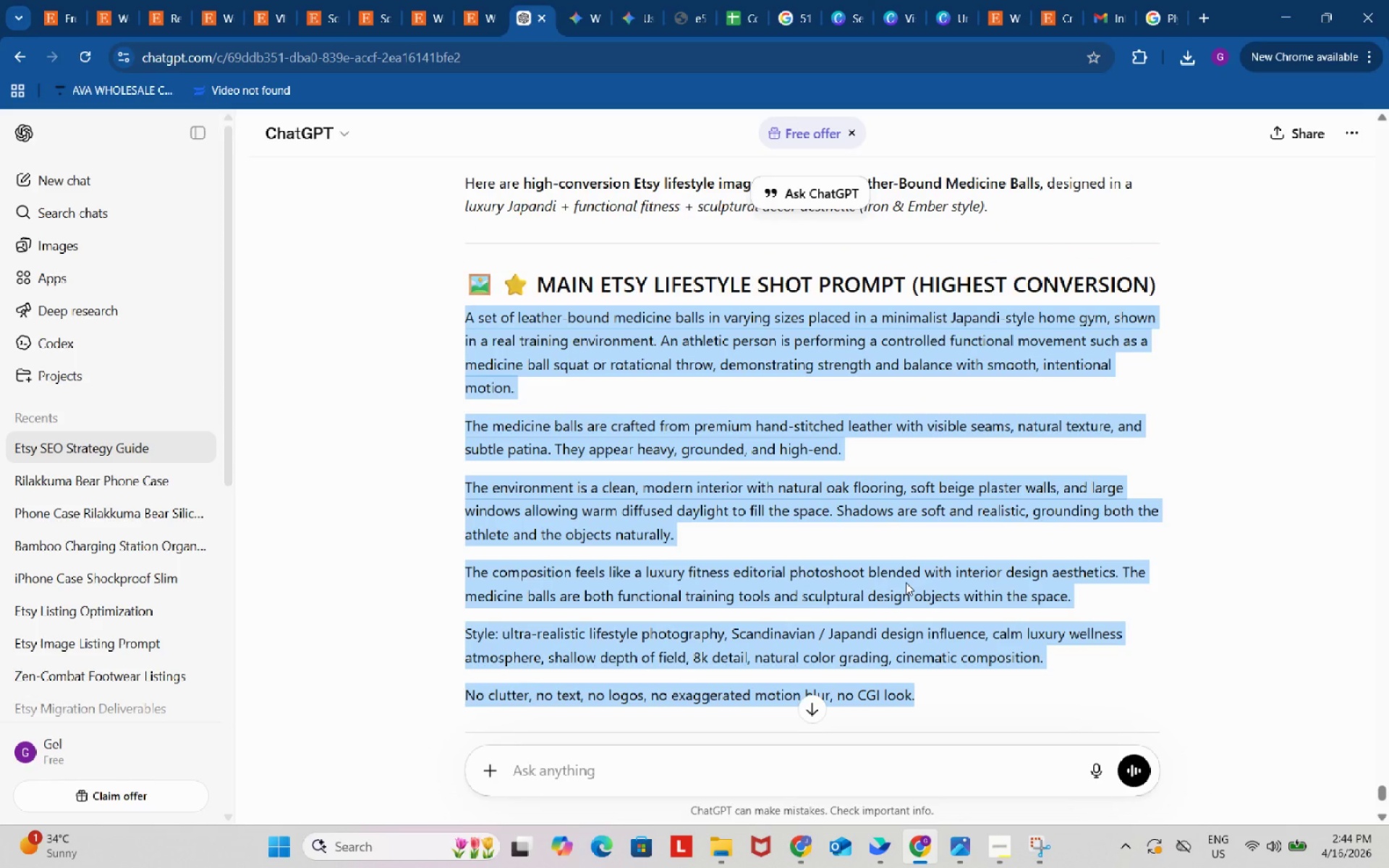 
scroll: coordinate [906, 582], scroll_direction: down, amount: 6.0
 